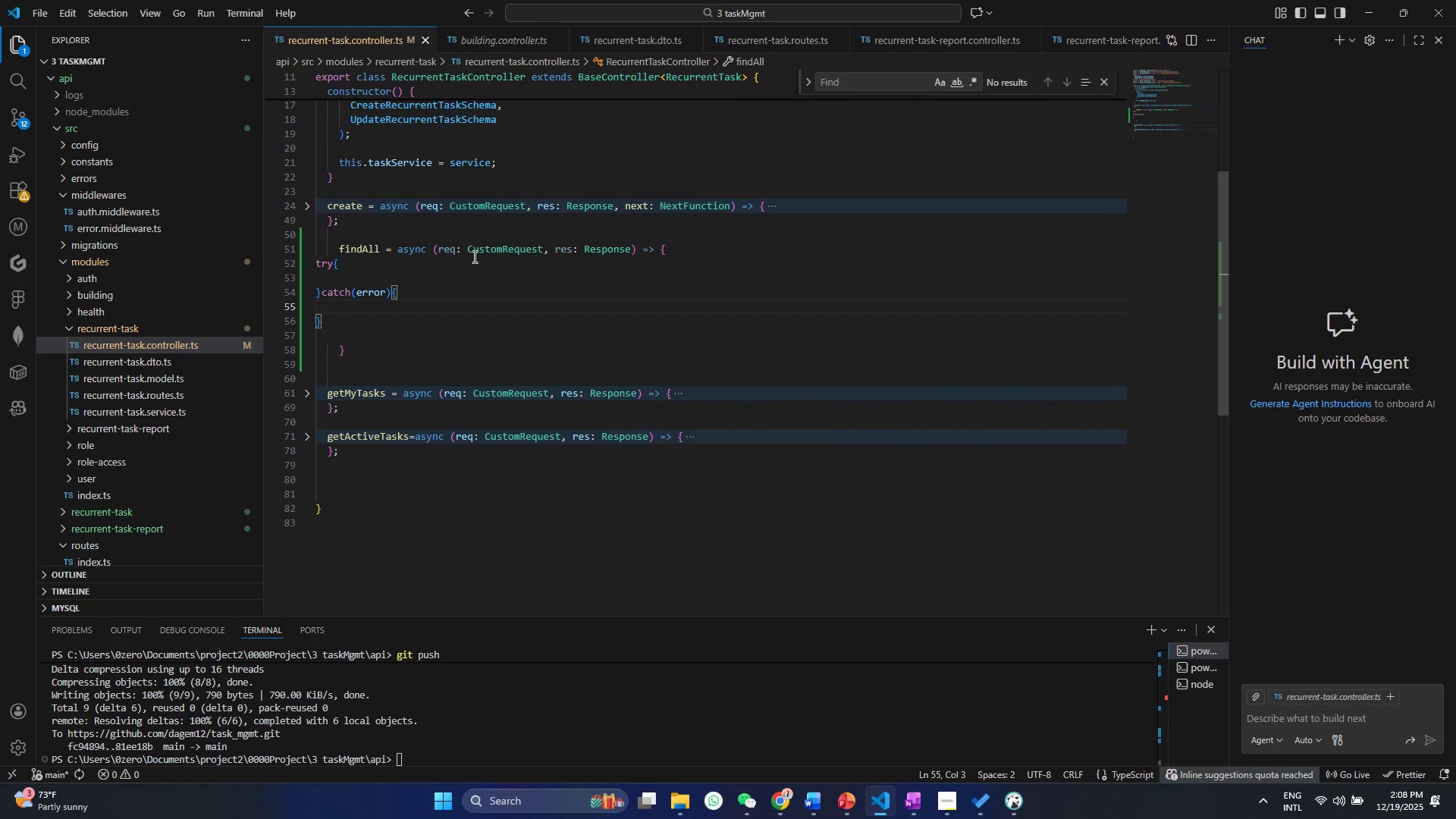 
left_click([373, 274])
 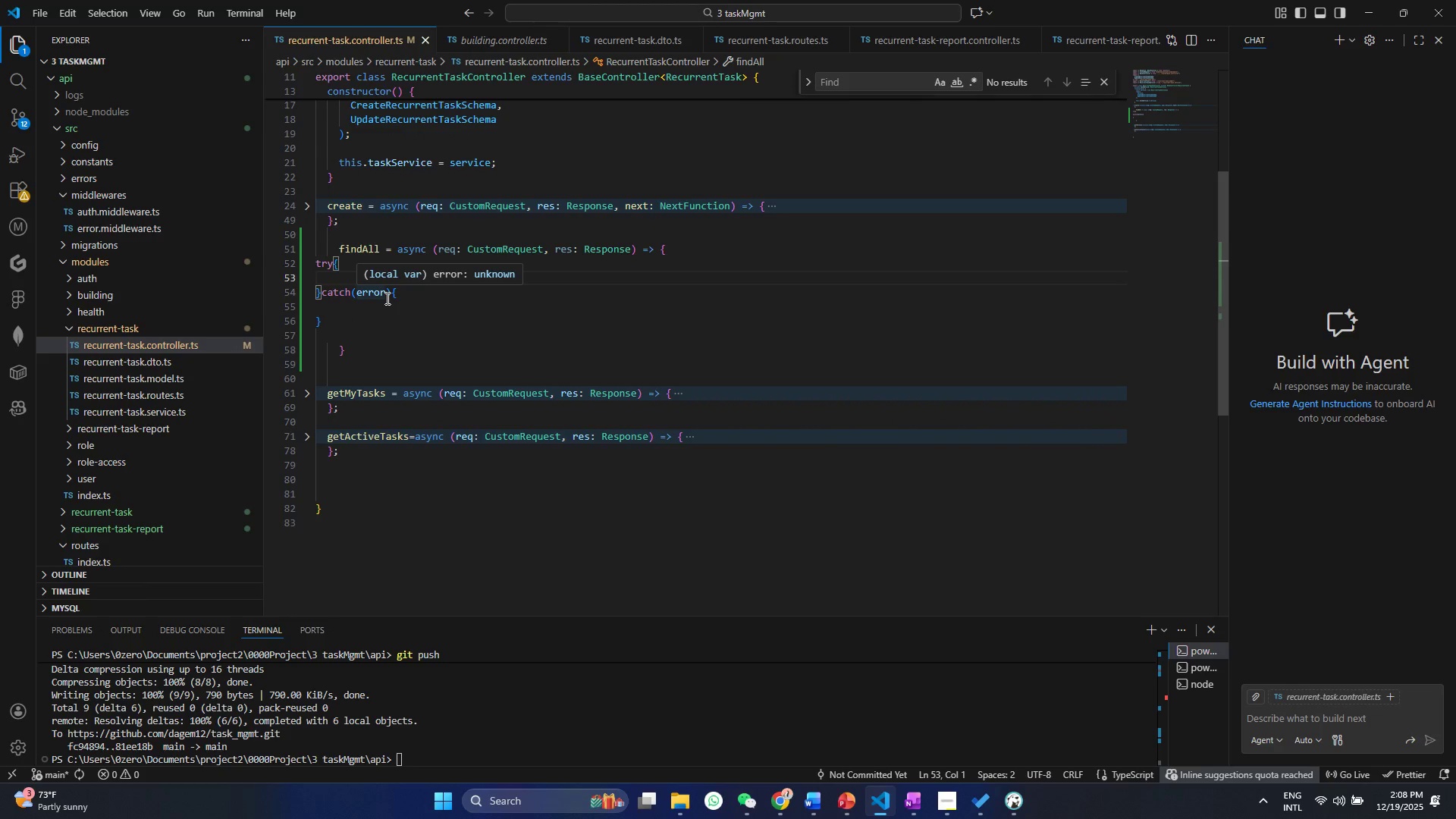 
type(cosnt )
key(Backspace)
key(Backspace)
key(Backspace)
key(Backspace)
type(nst use)
 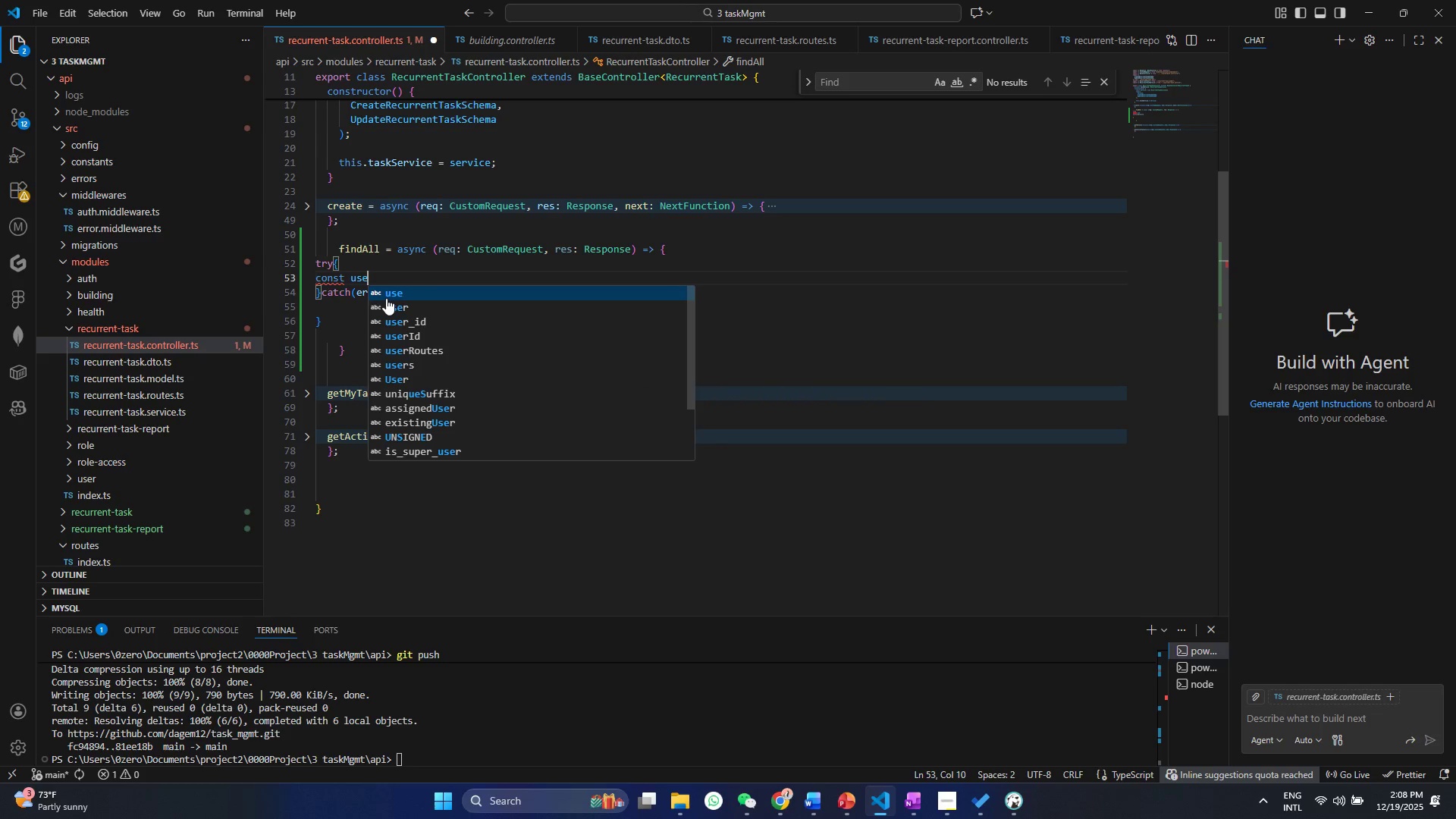 
hold_key(key=ShiftRight, duration=0.33)
 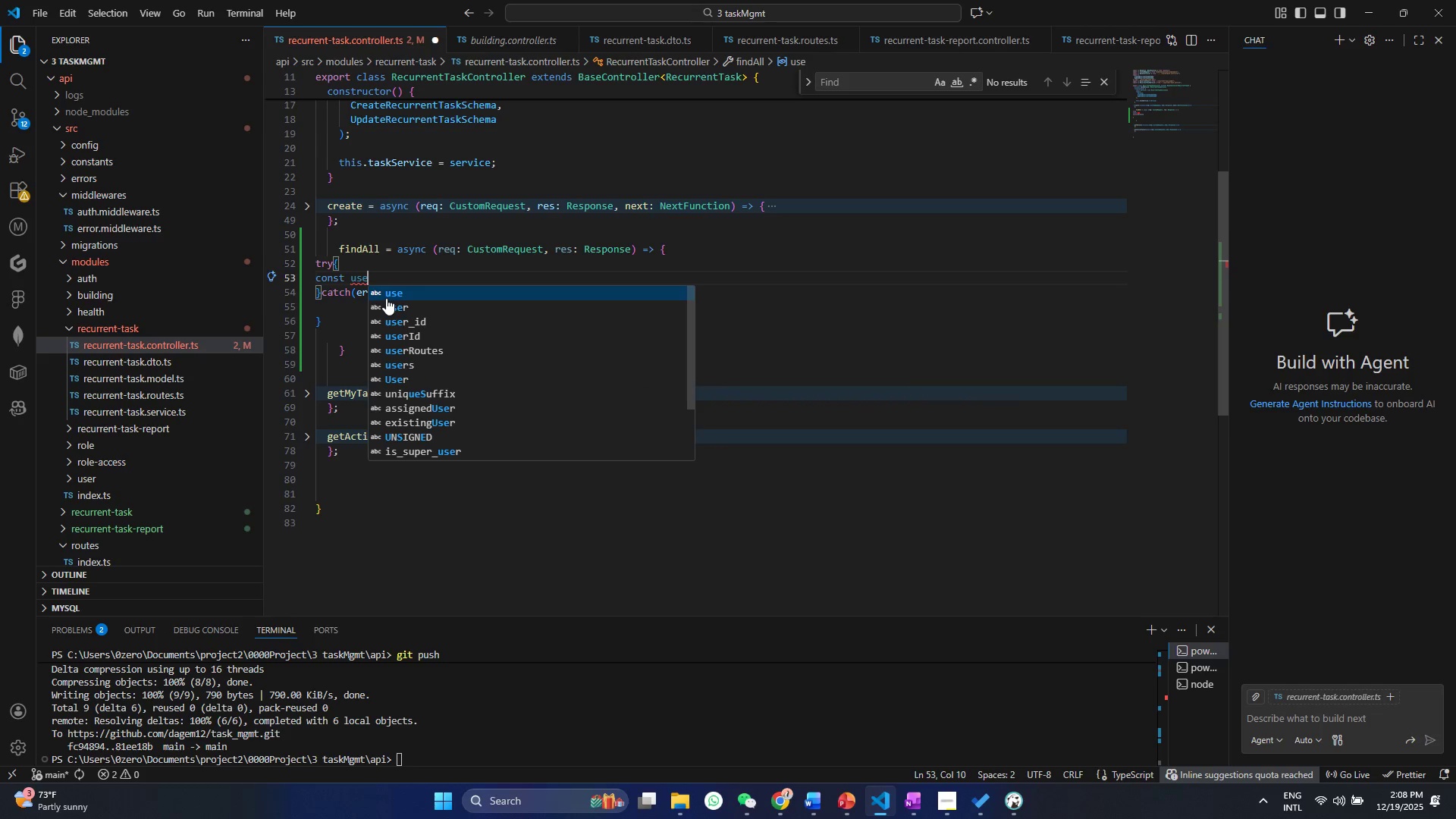 
key(ArrowDown)
 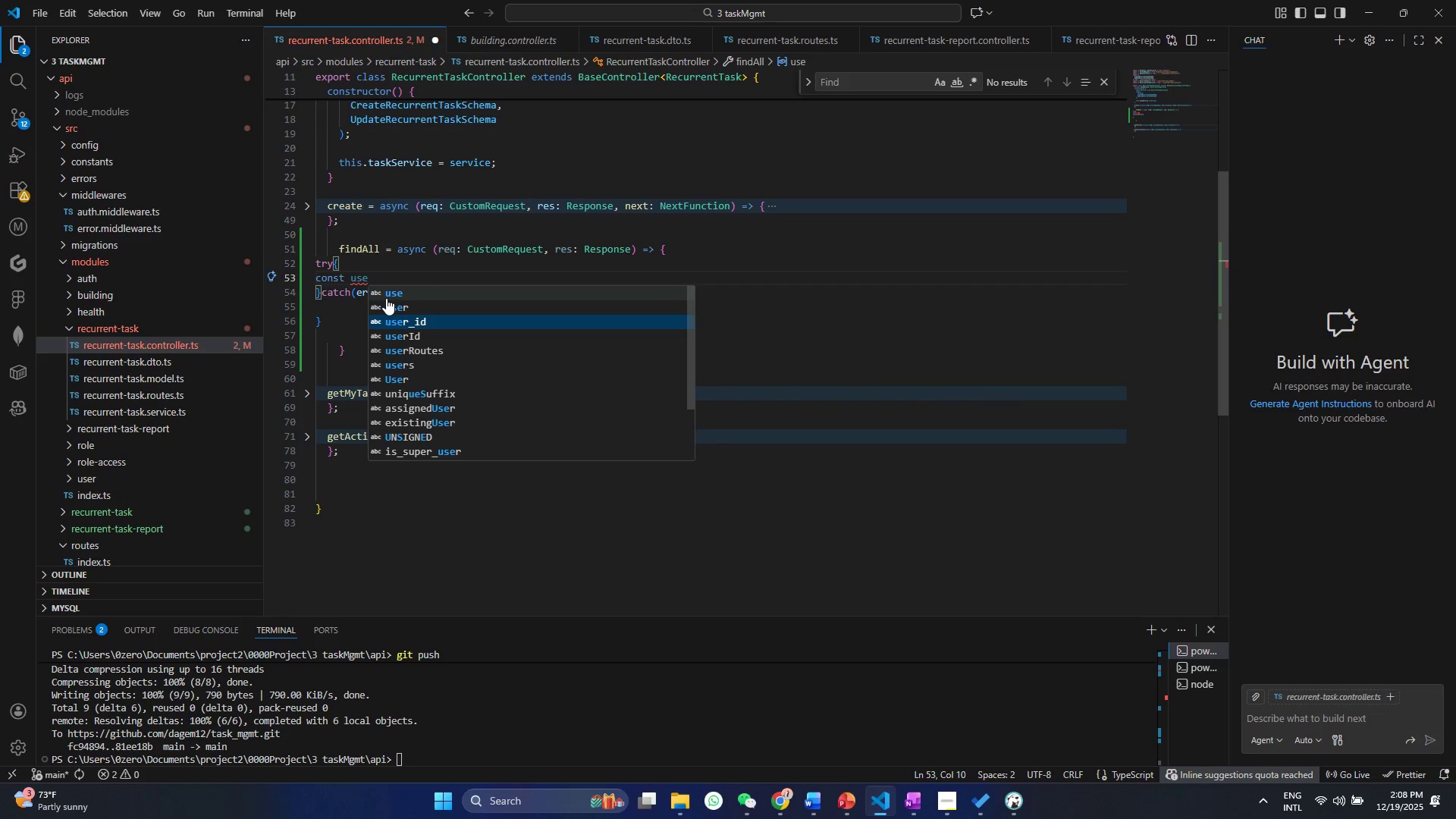 
key(ArrowDown)
 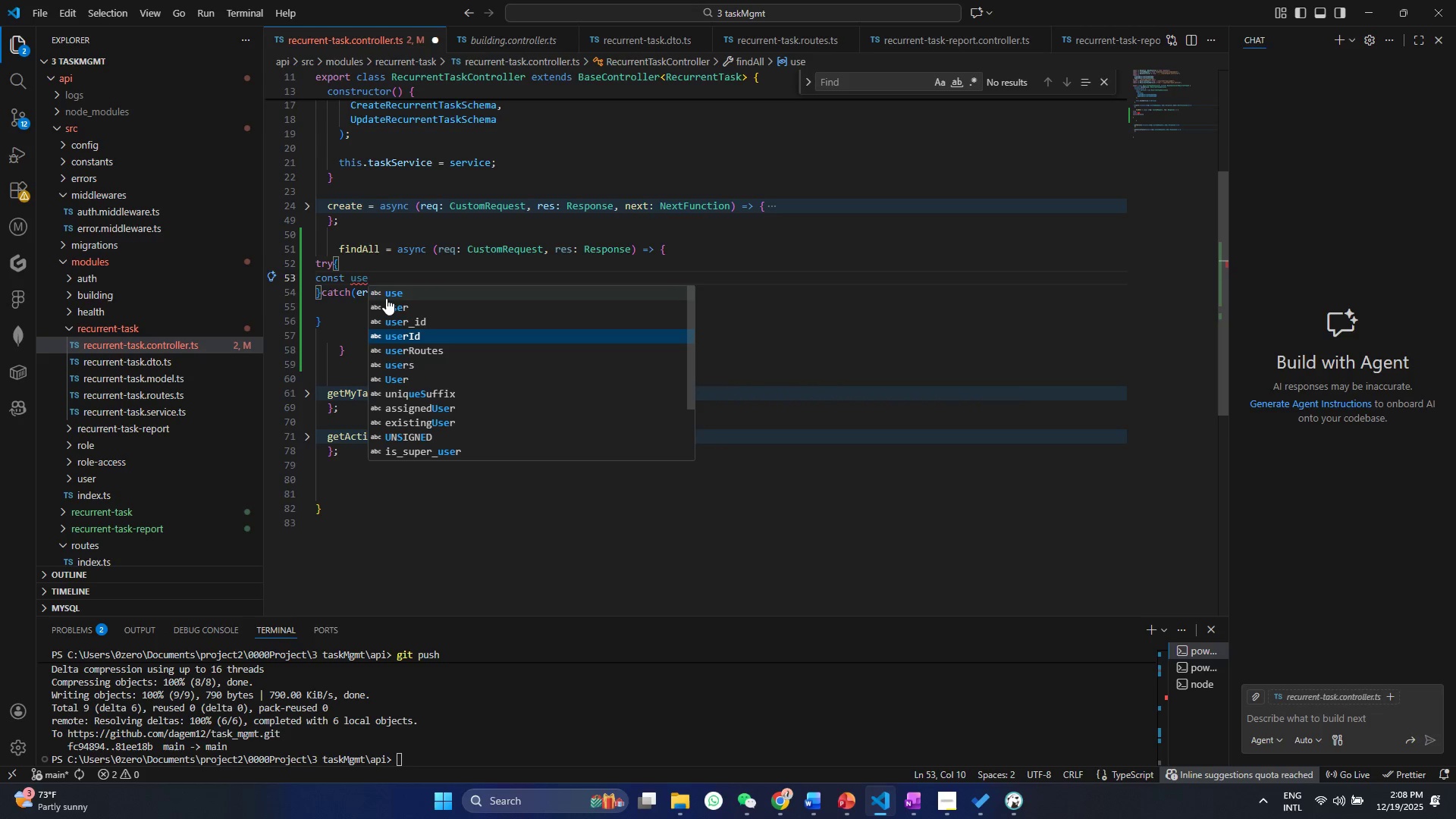 
key(ArrowDown)
 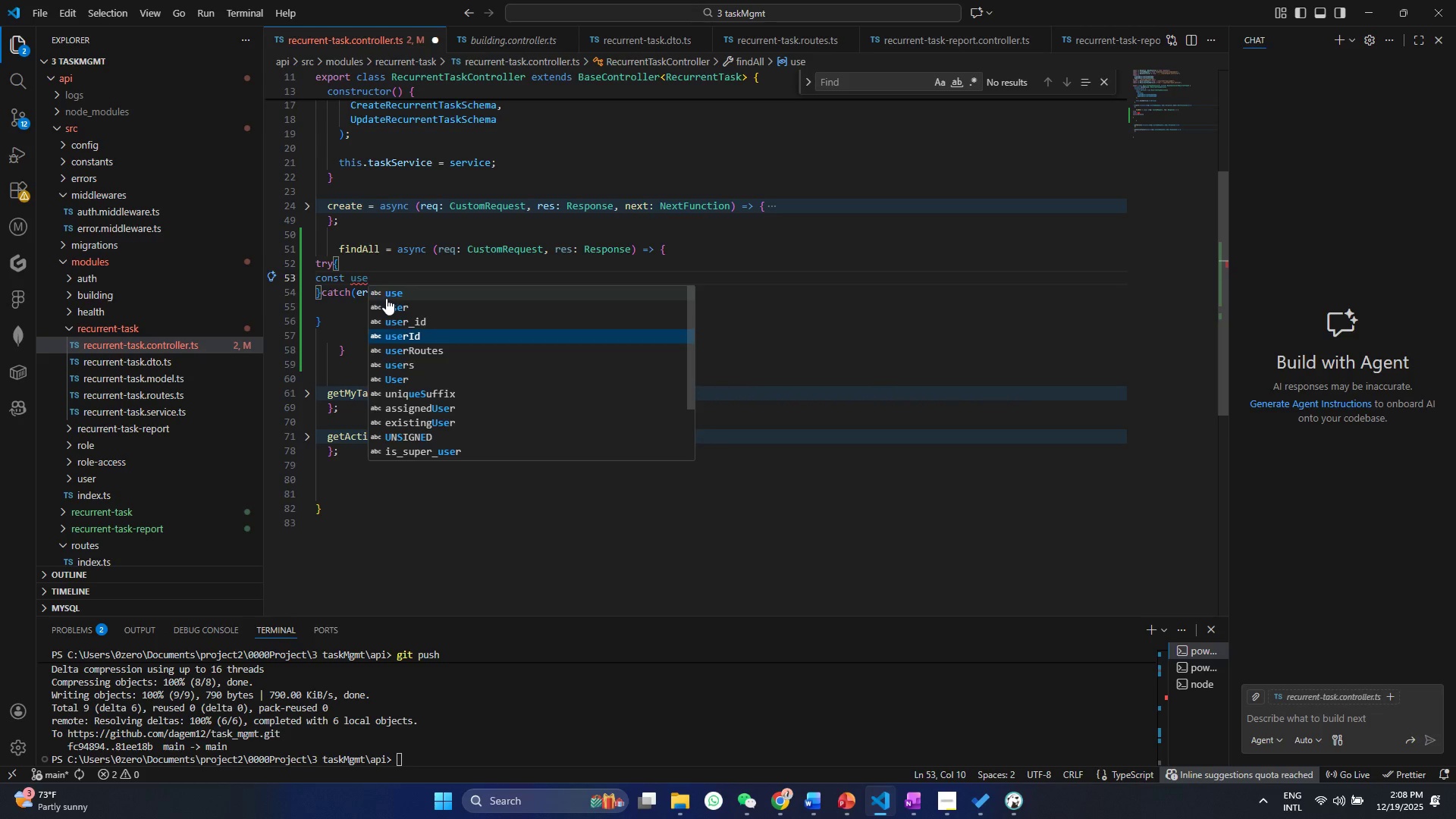 
key(Enter)
 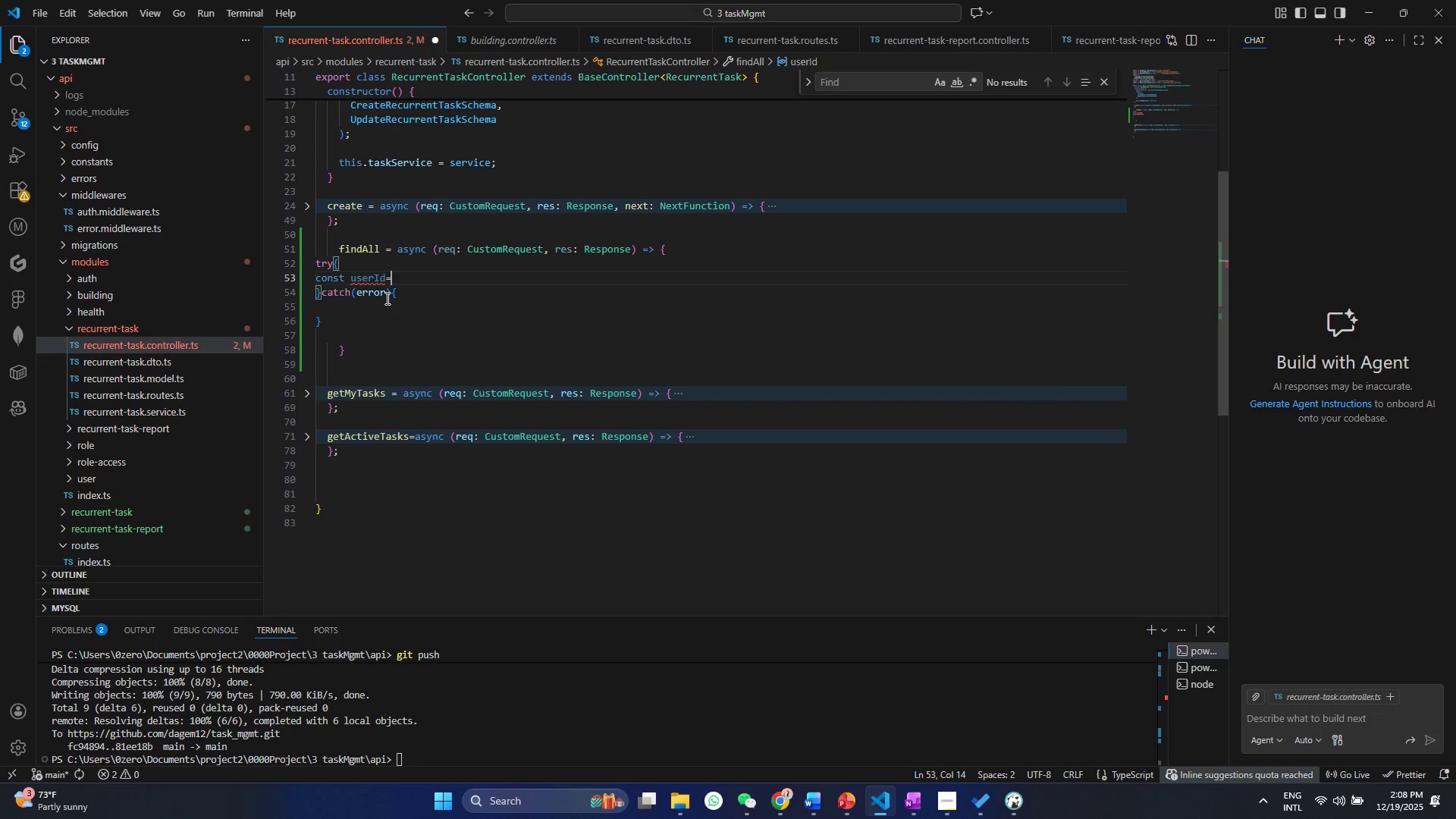 
type(= req)
 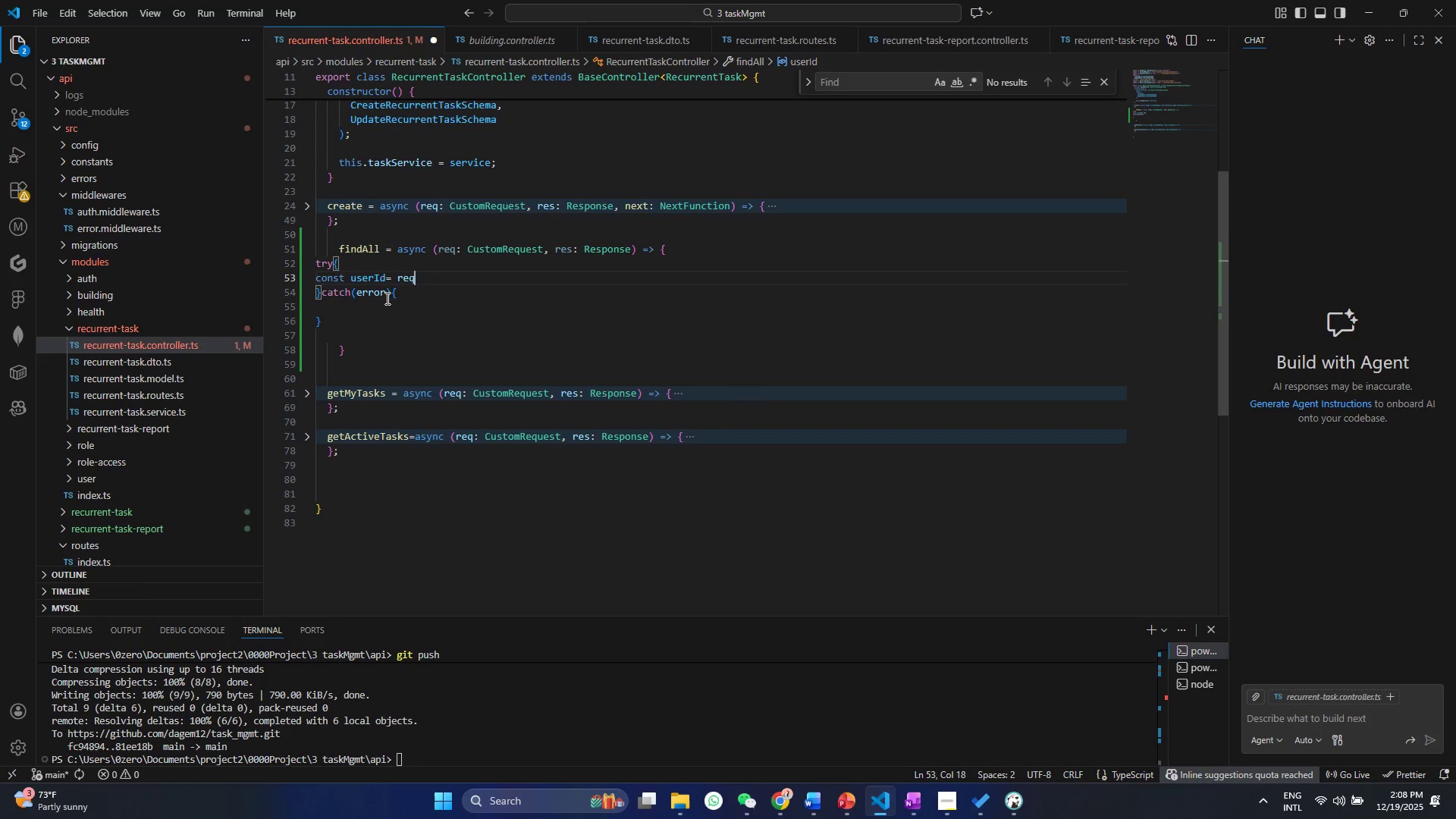 
key(Enter)
 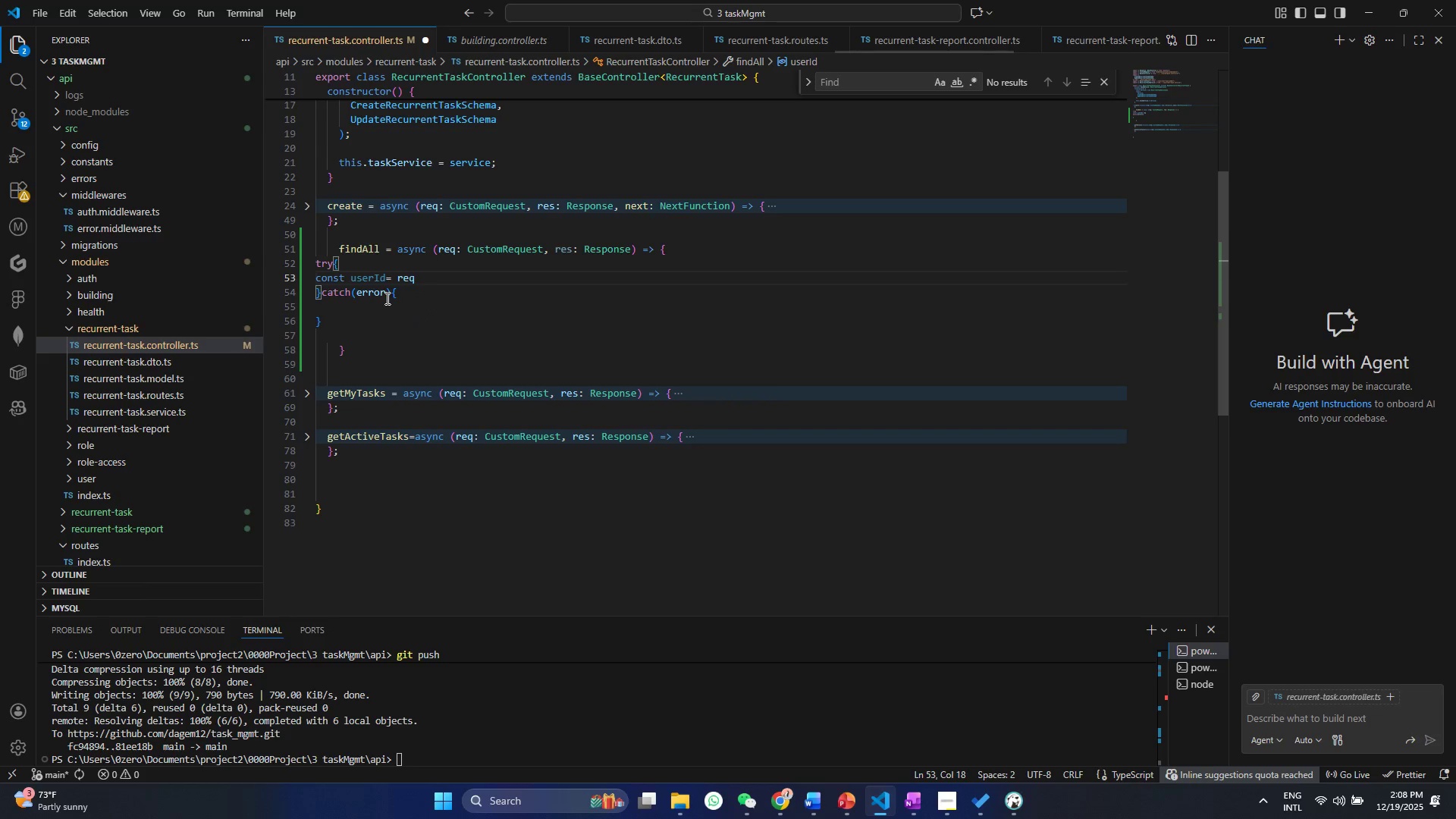 
type(.usr)
 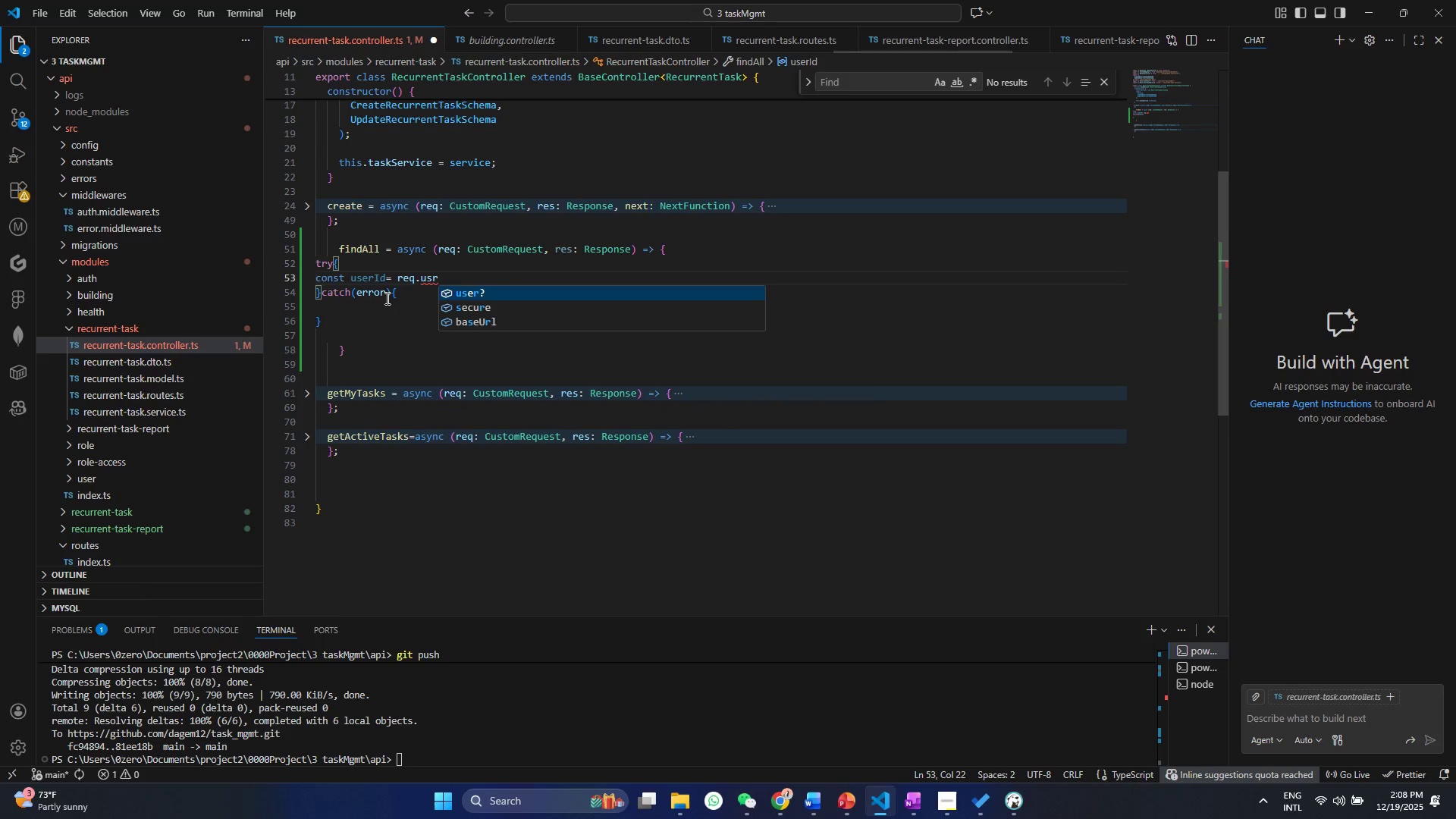 
key(Enter)
 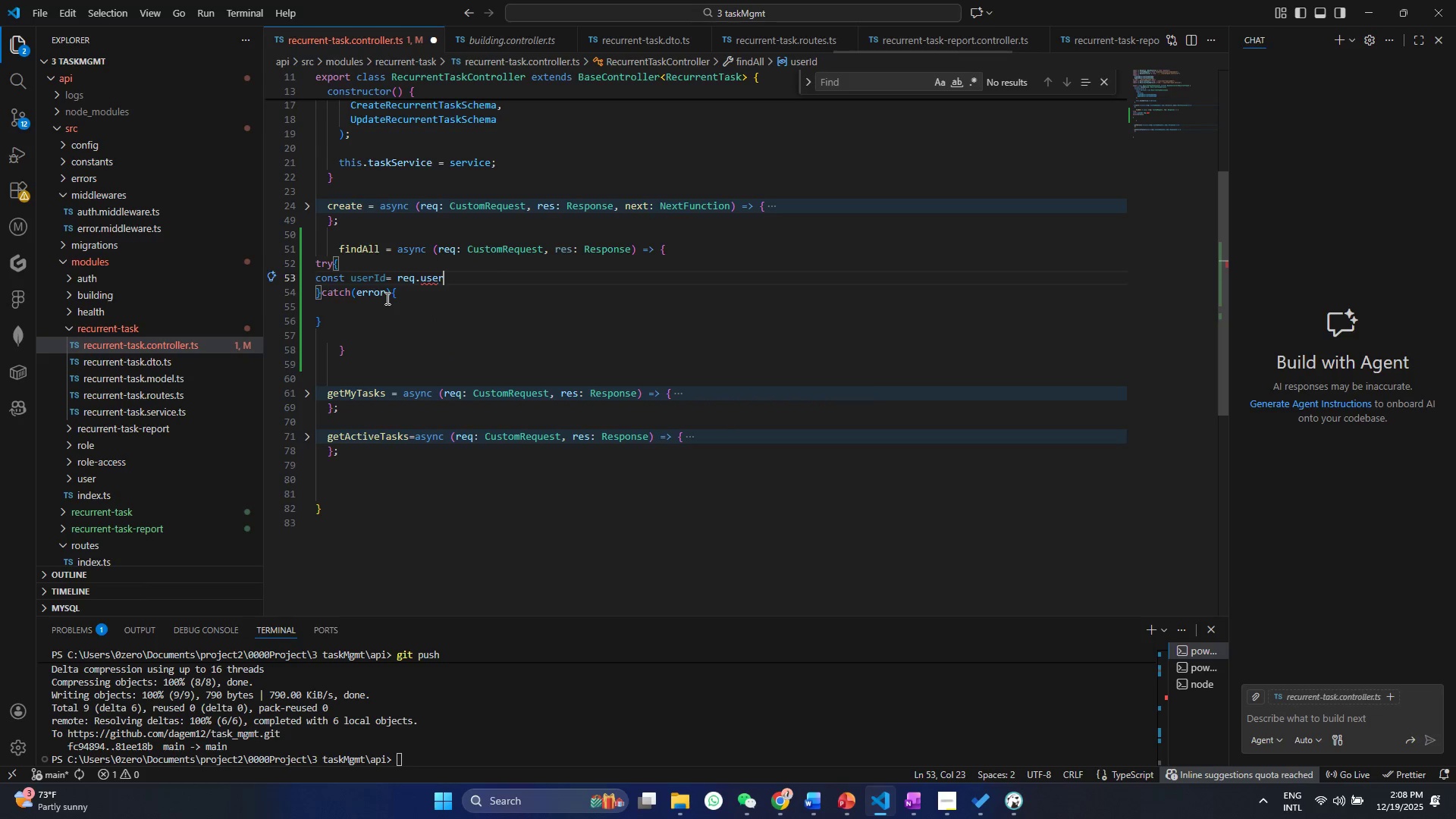 
type(!.id)
 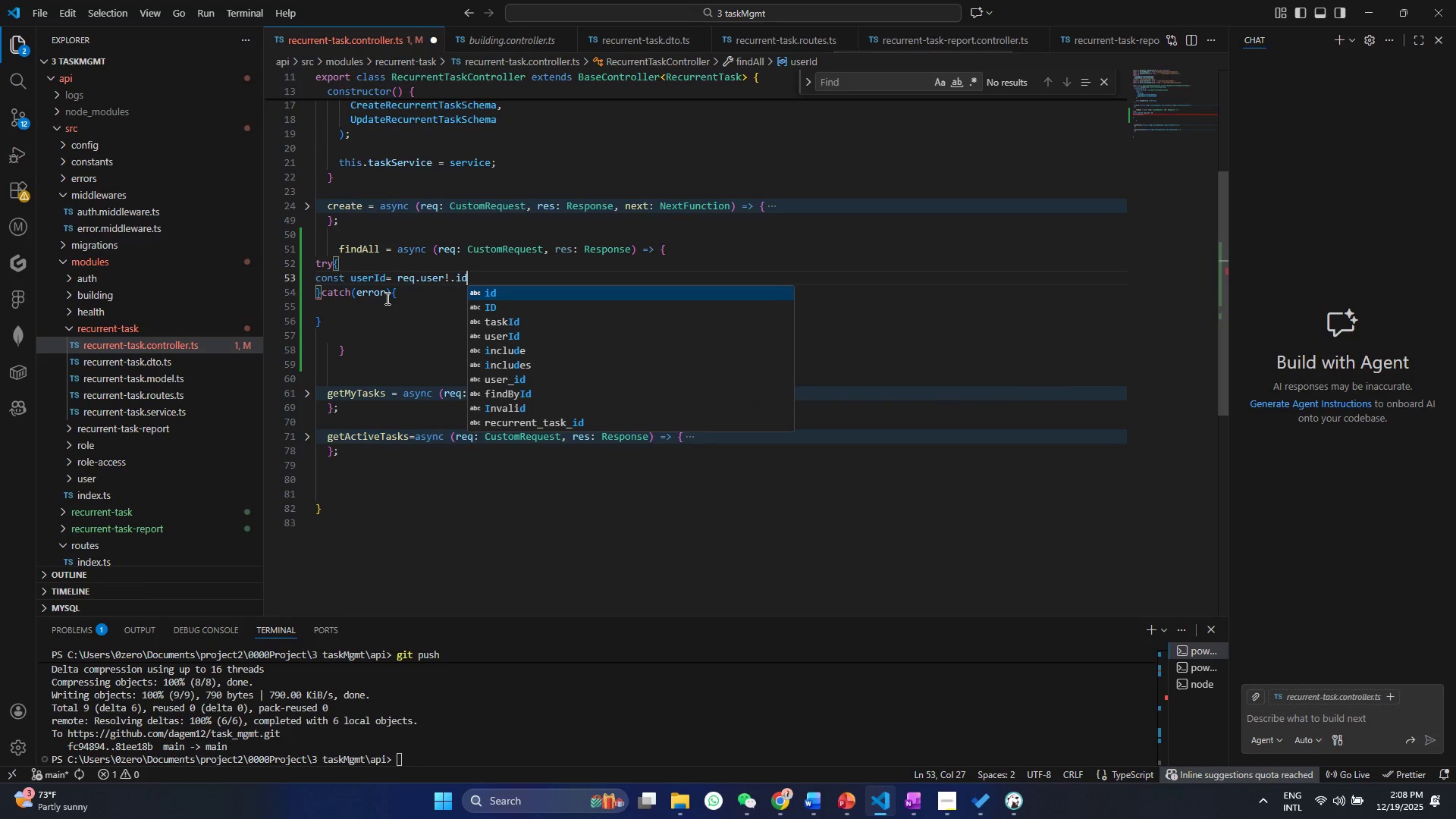 
key(Control+ControlLeft)
 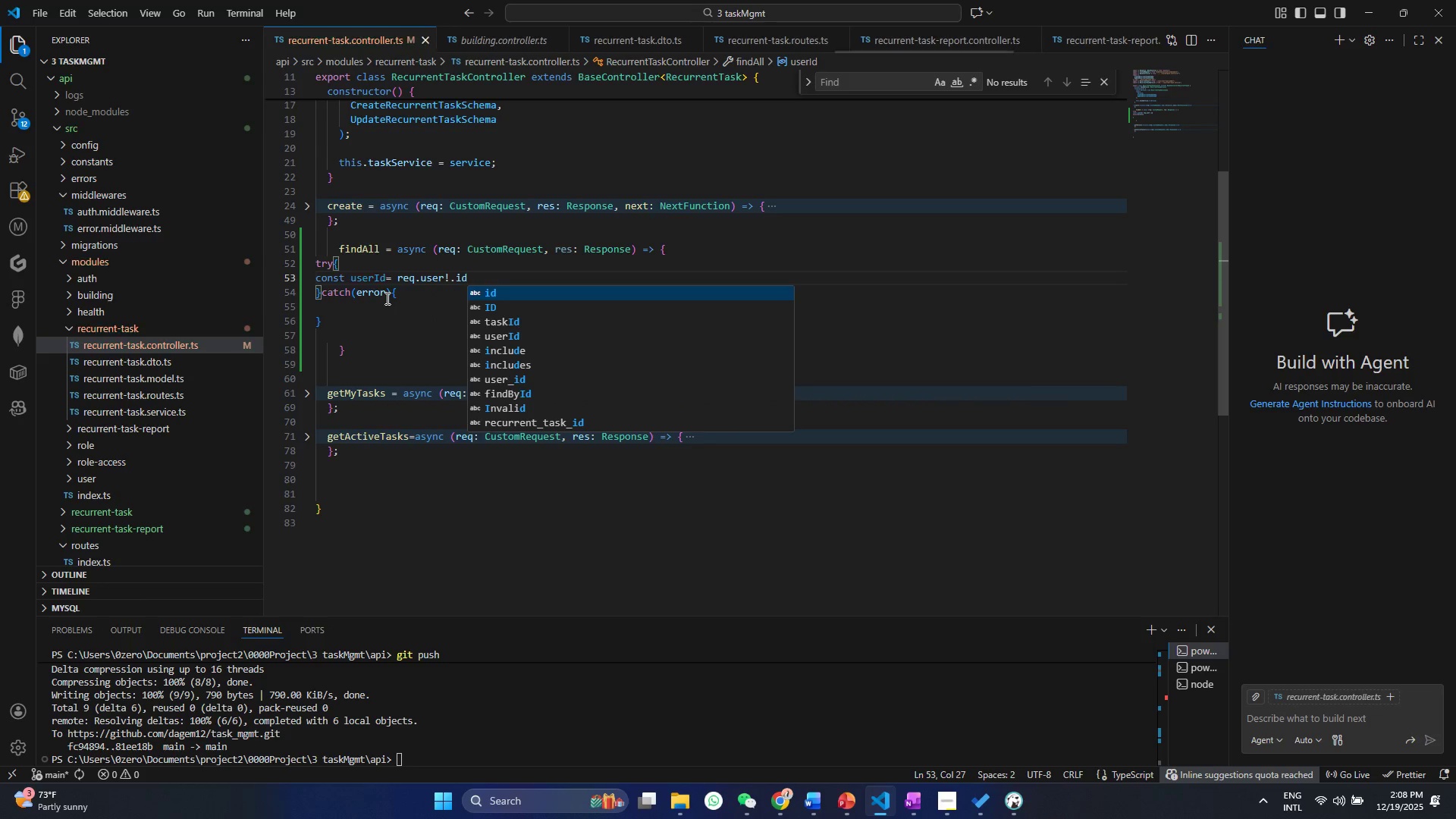 
key(Control+S)
 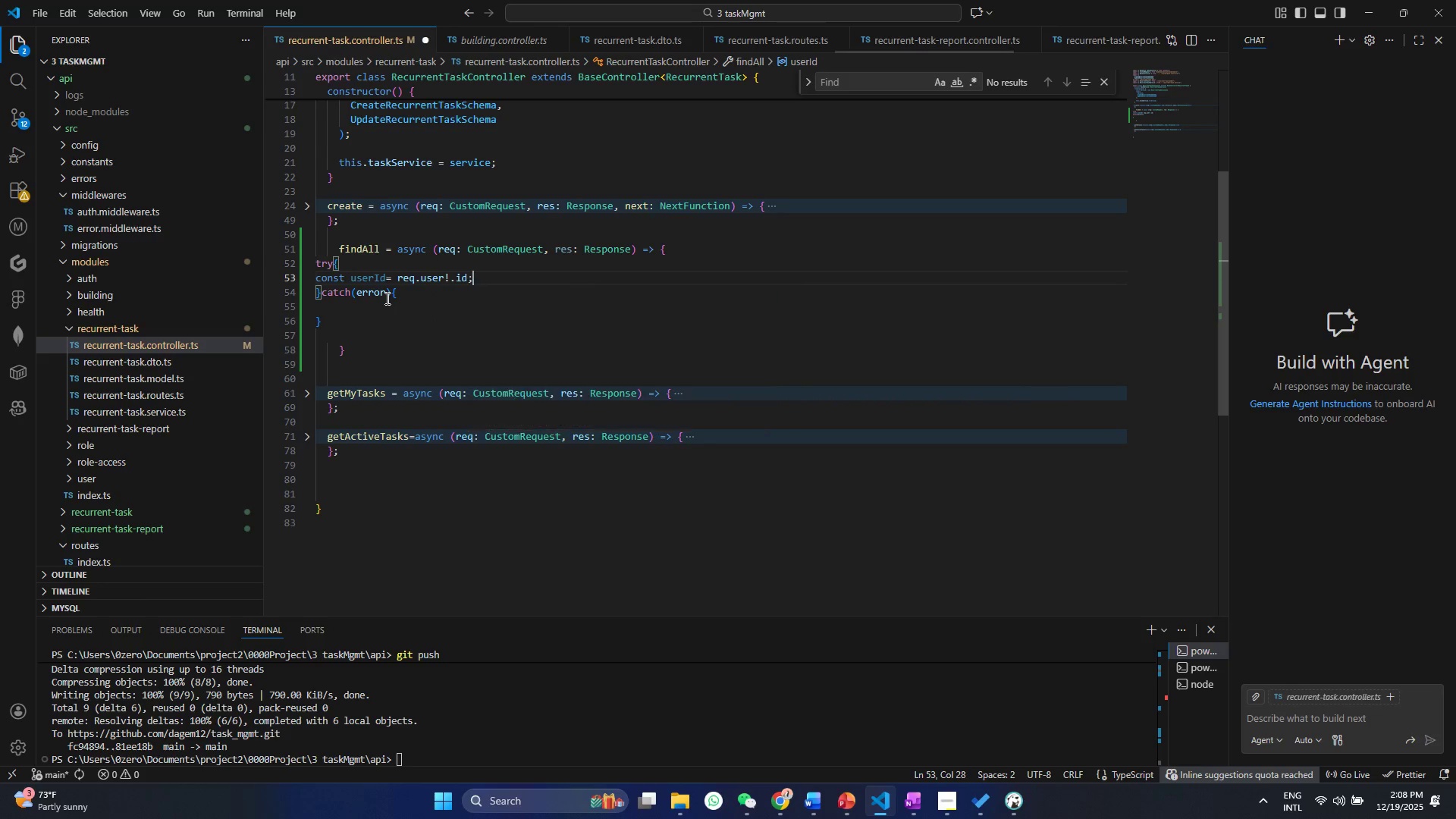 
key(Semicolon)
 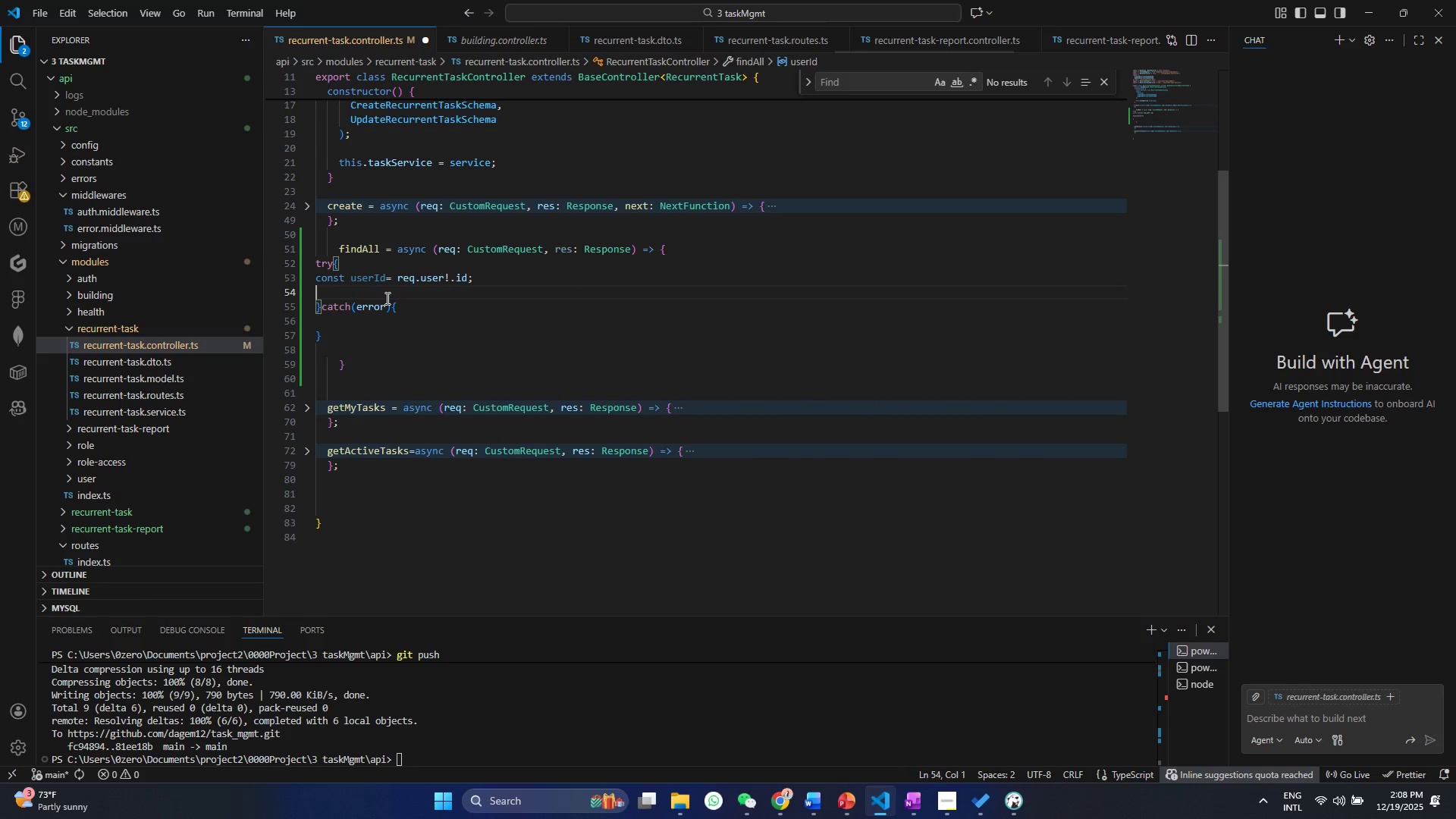 
key(Enter)
 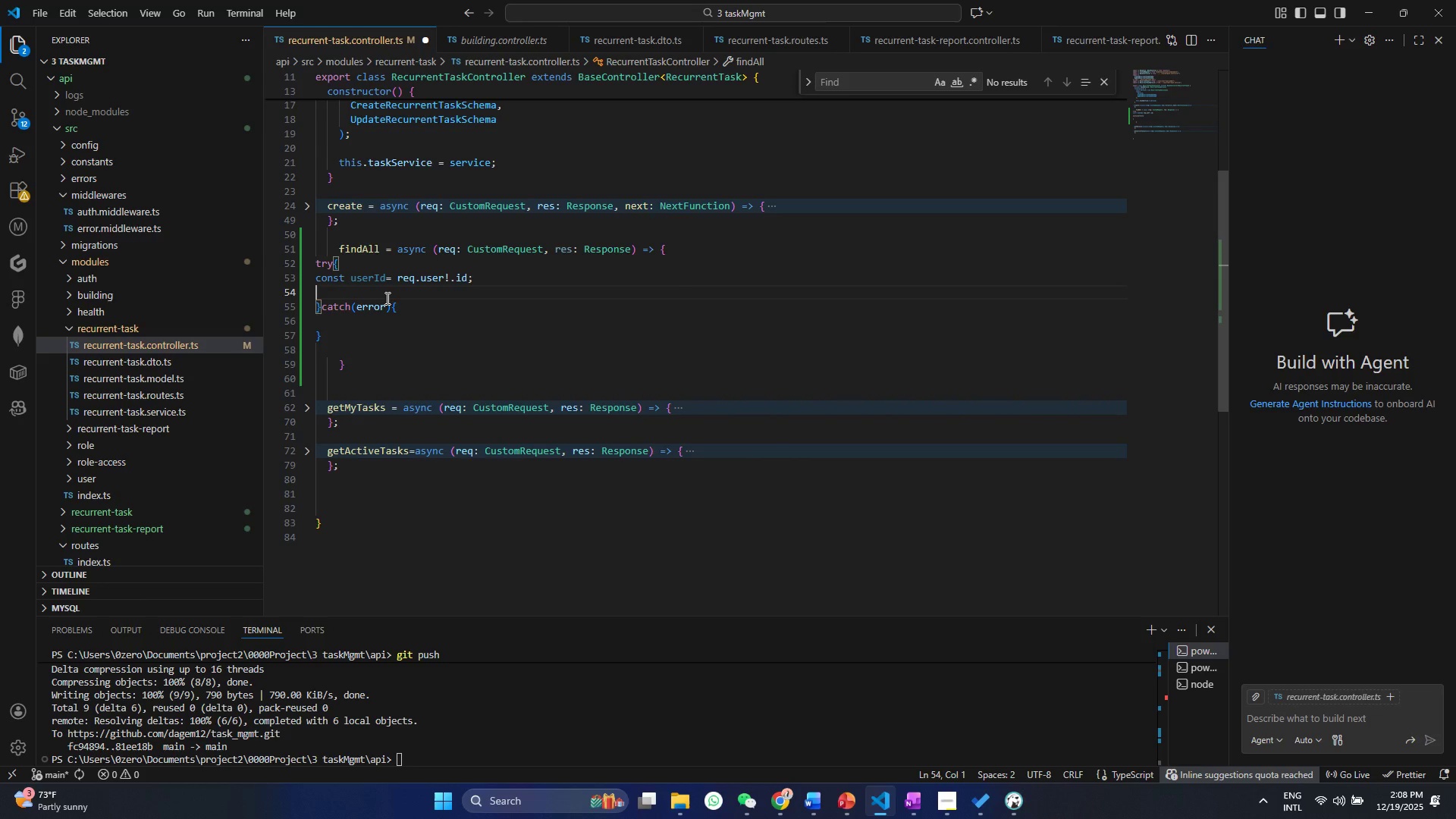 
type(const visiblityFilter={)
 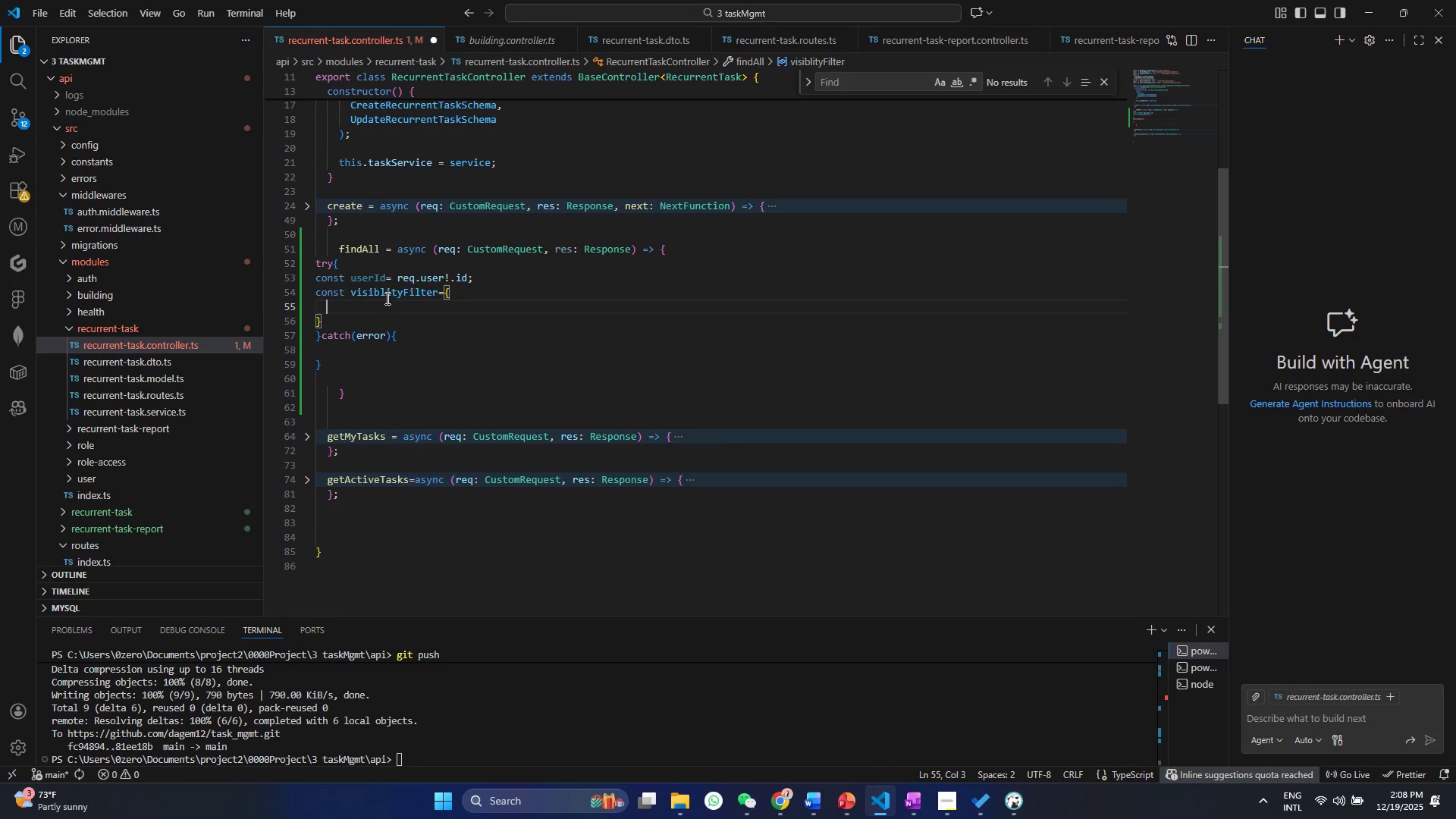 
 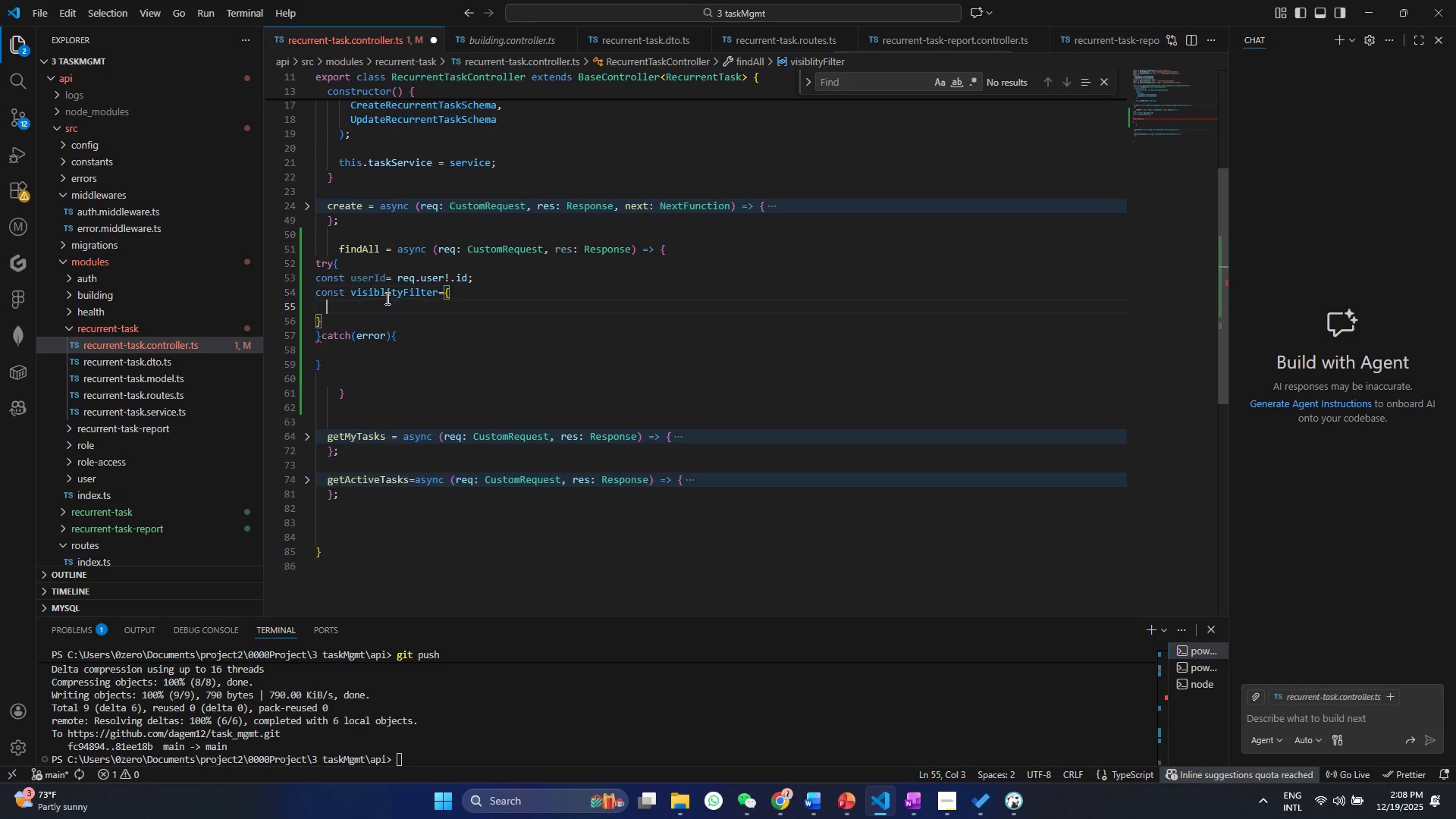 
key(Enter)
 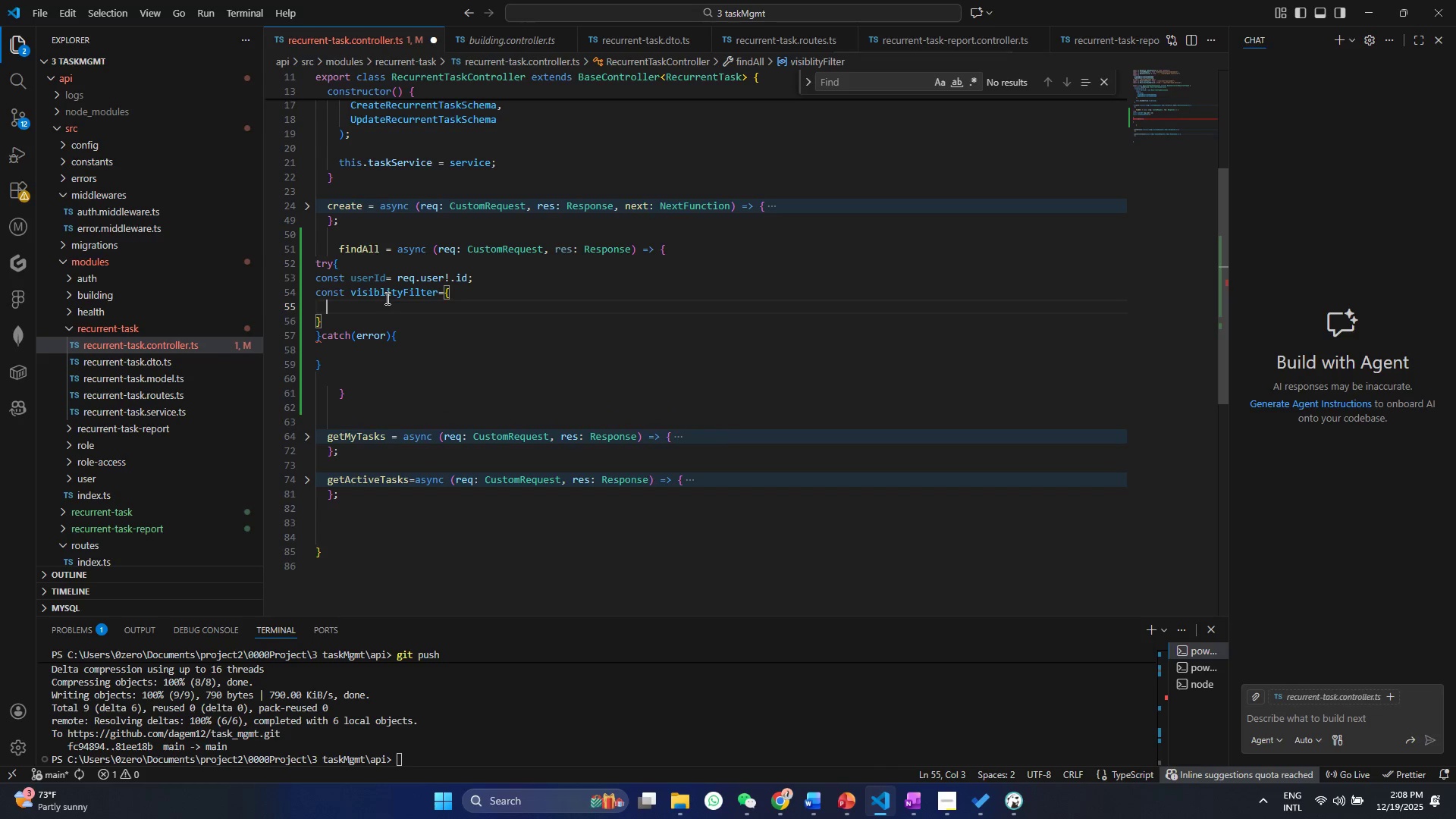 
key(Control+ControlLeft)
 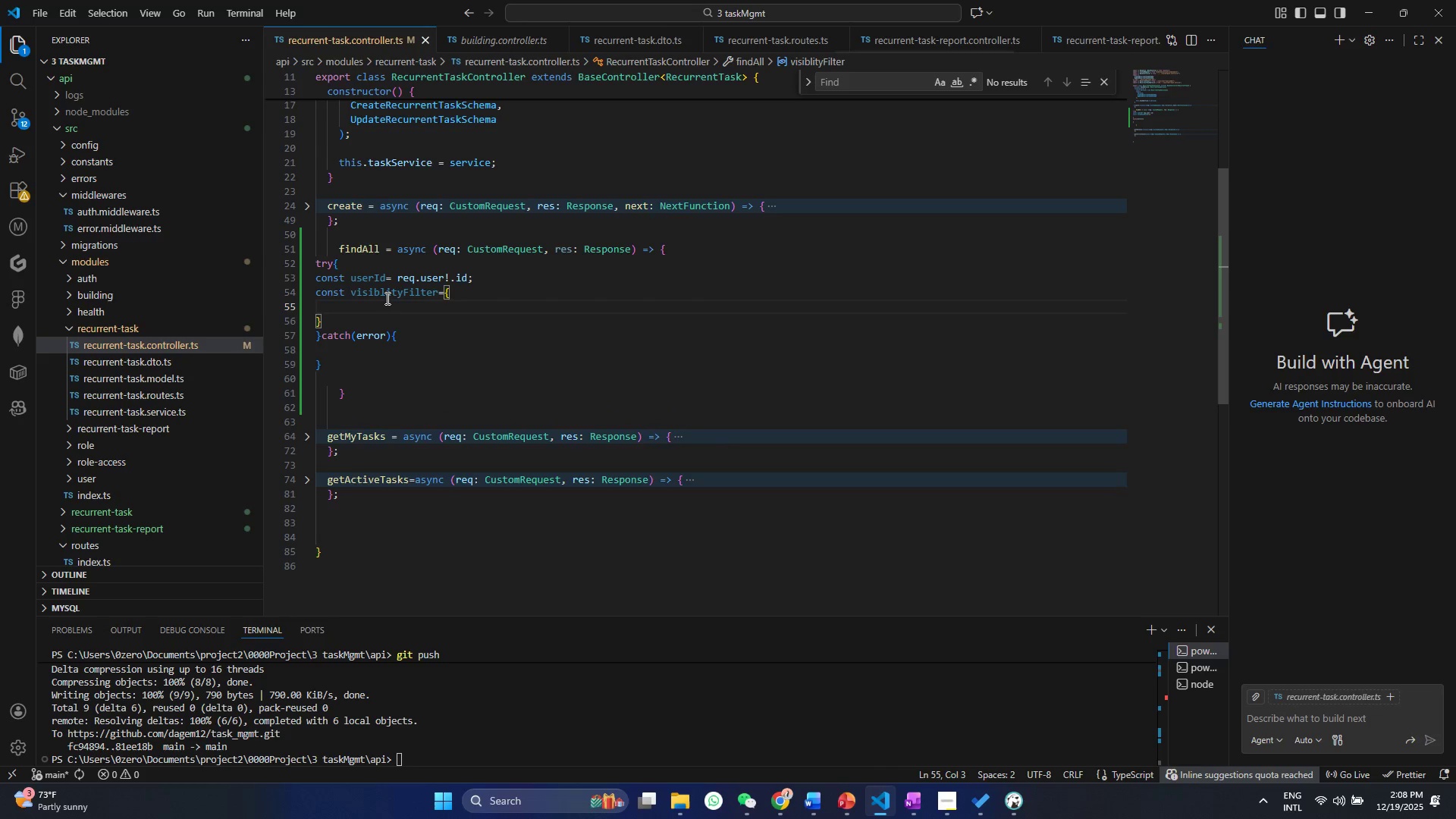 
type(s[OP/)
key(Backspace)
type(.or)
 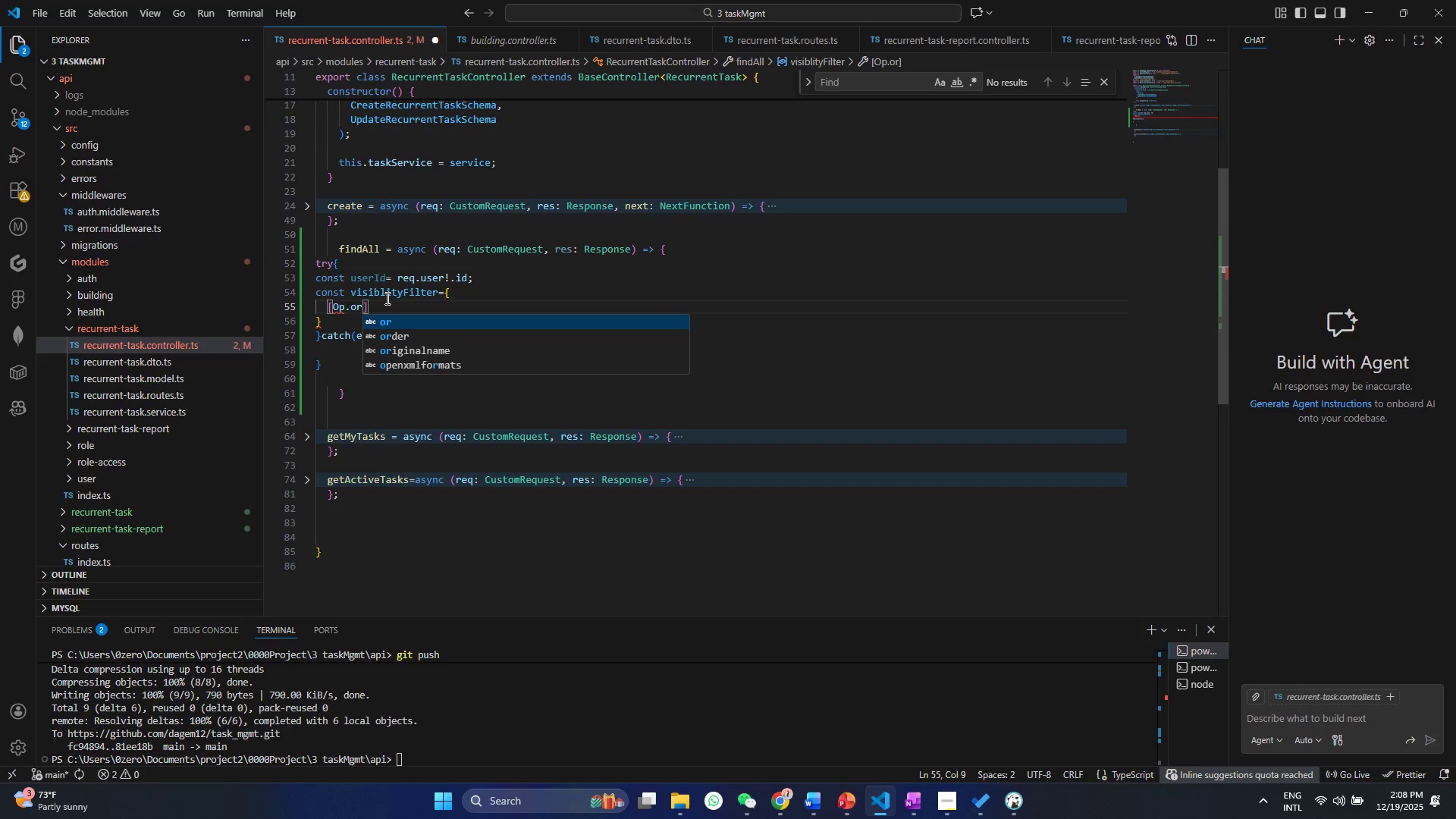 
key(ArrowRight)
 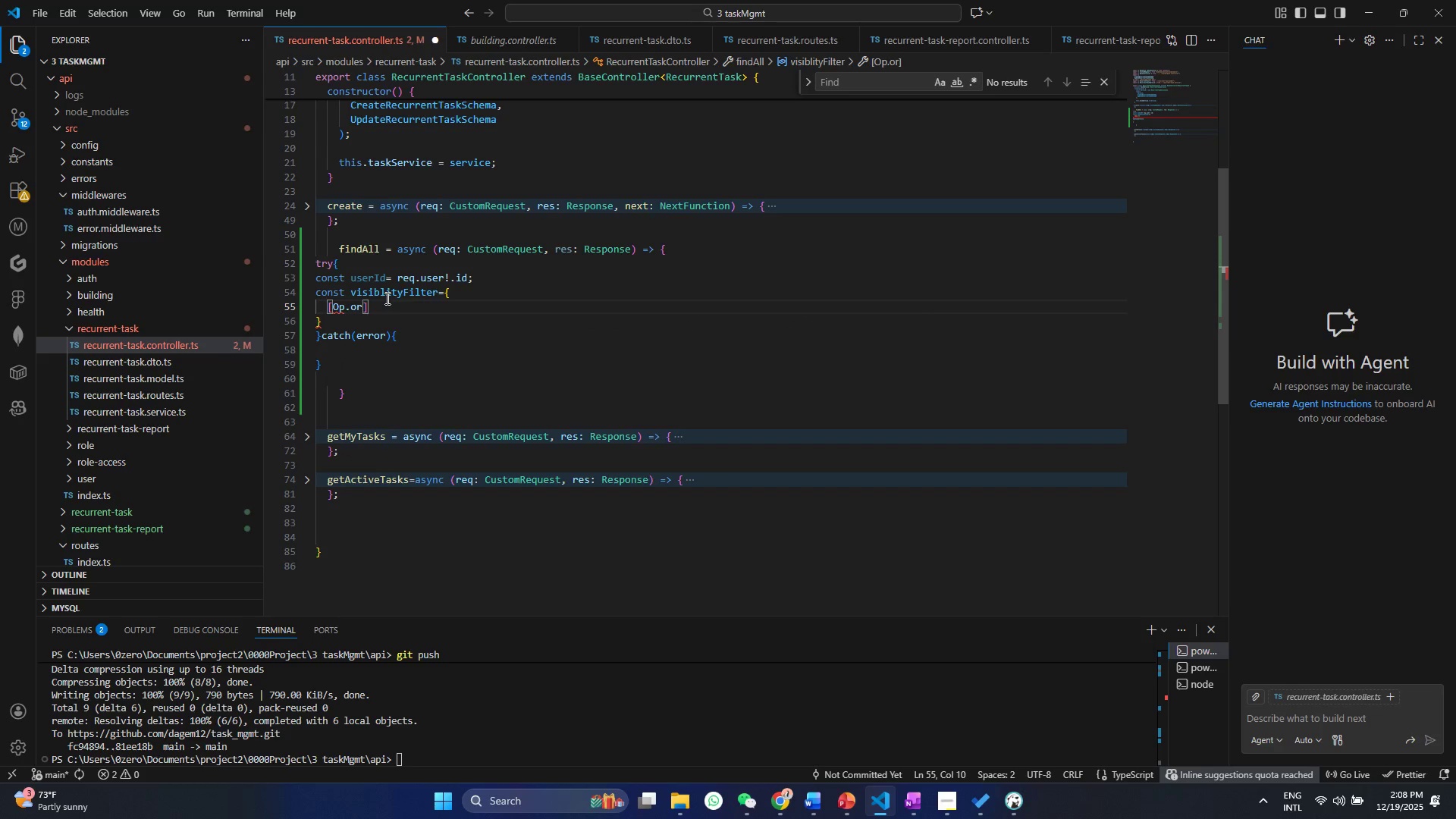 
key(Shift+Semicolon)
 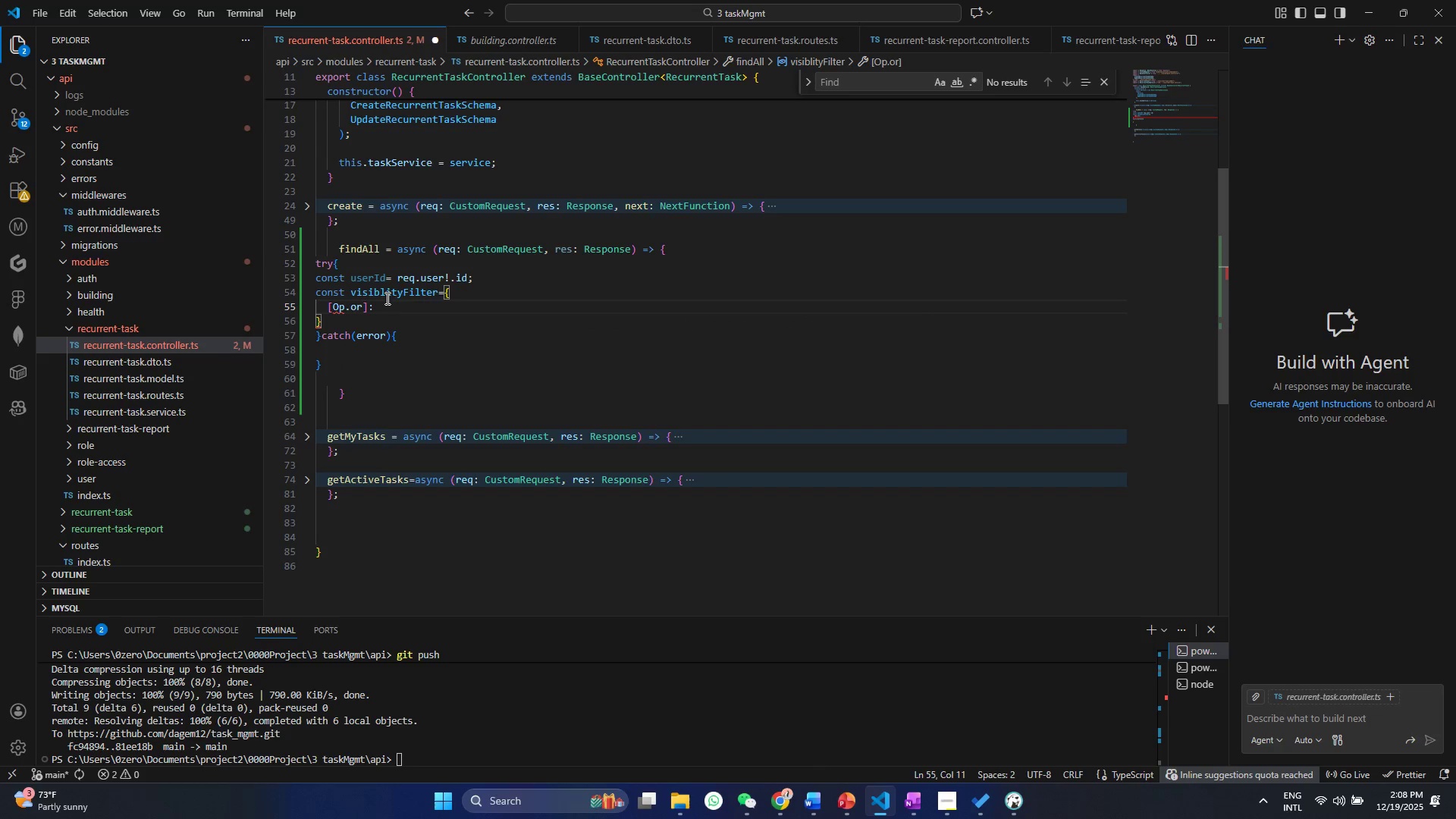 
key(BracketLeft)
 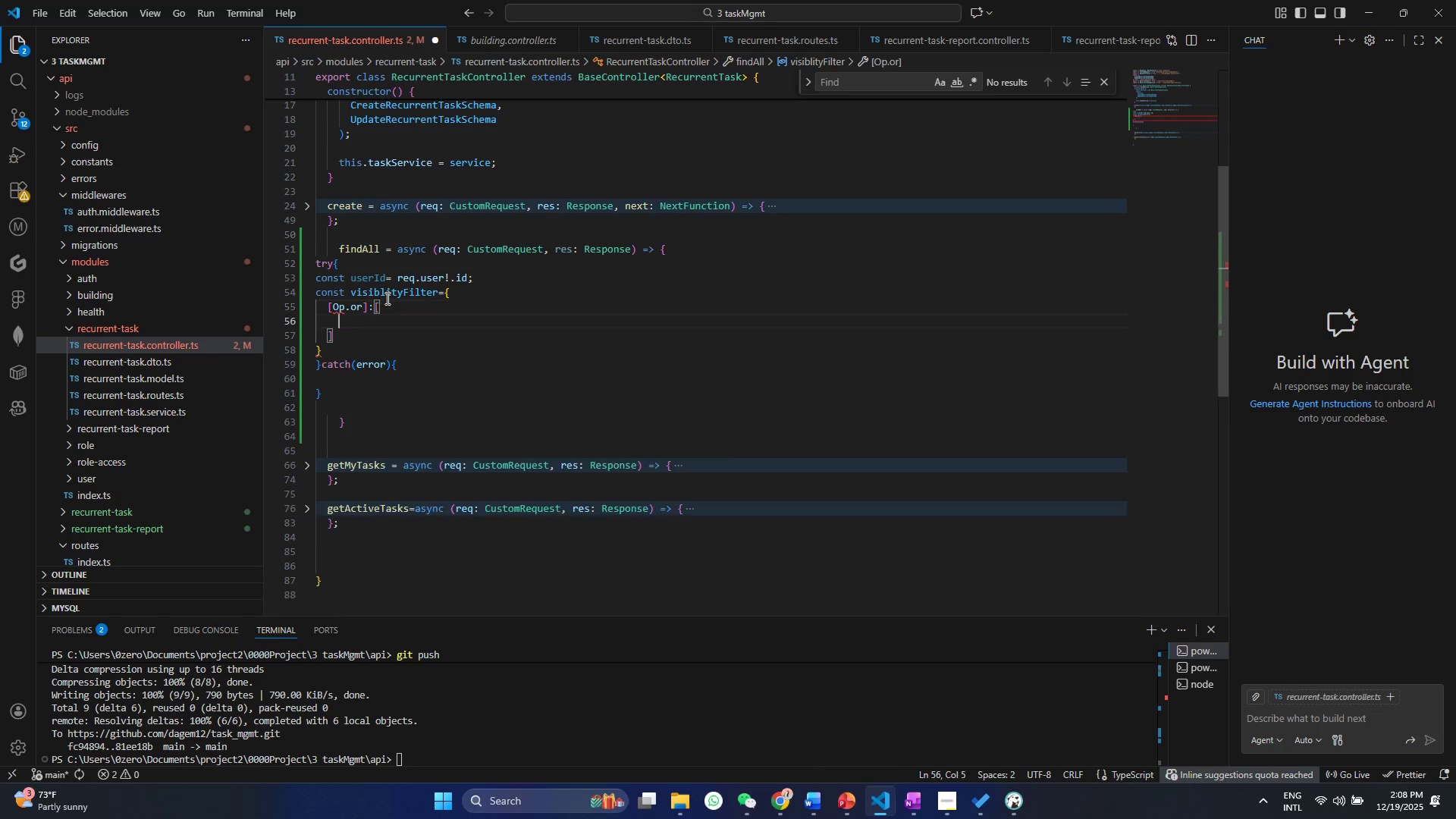 
key(Enter)
 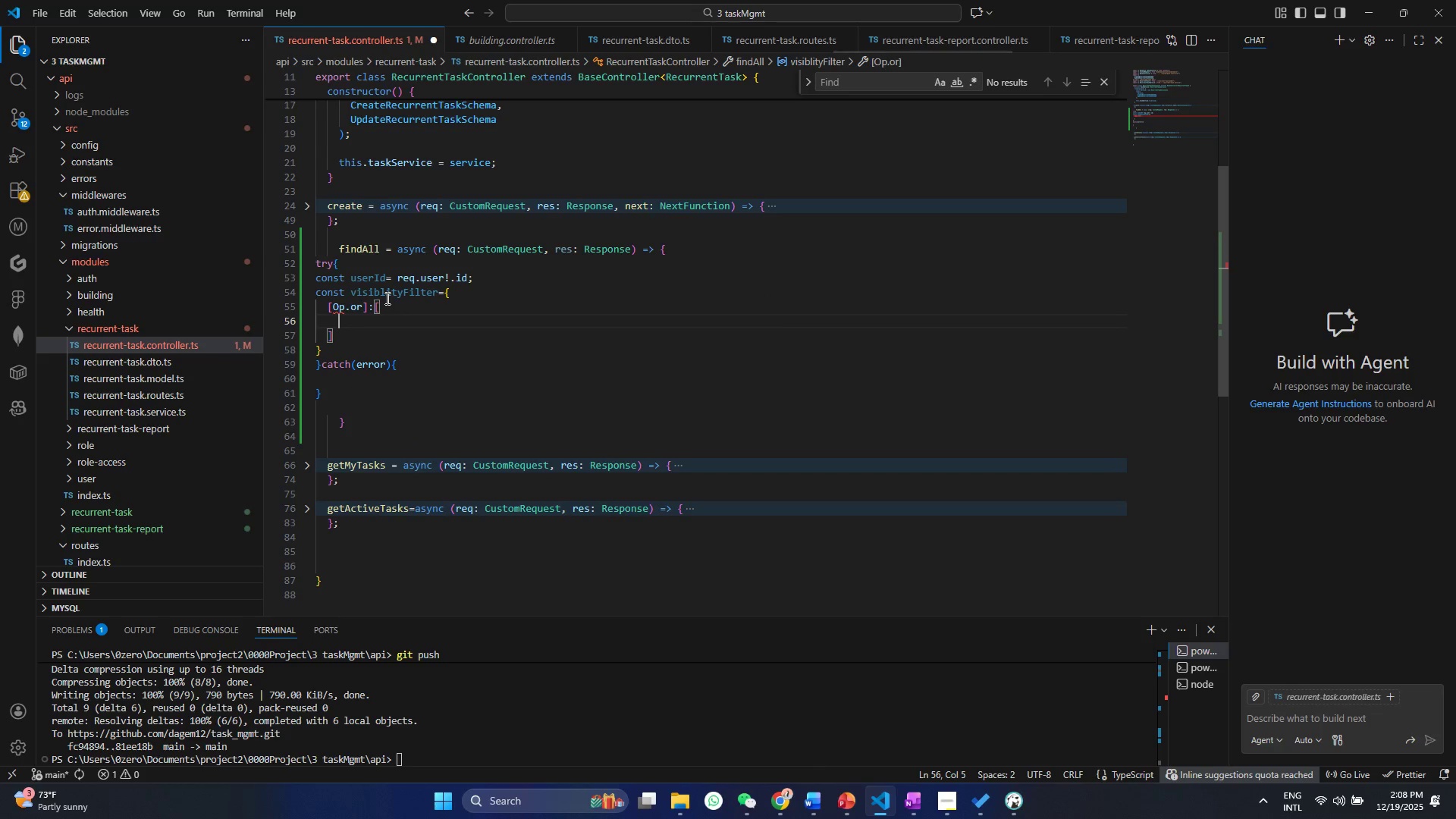 
type({created_by)
 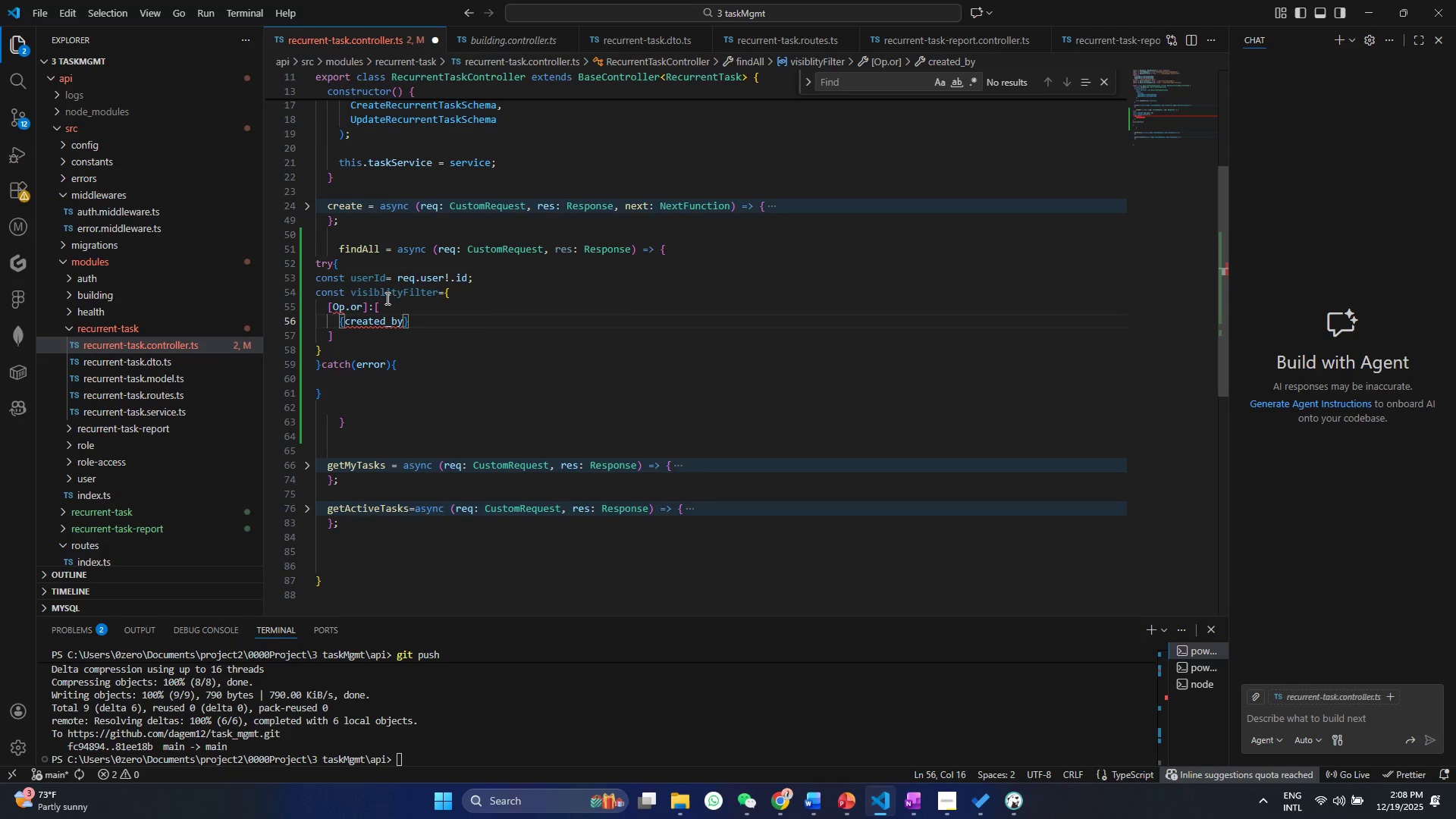 
key(ArrowRight)
 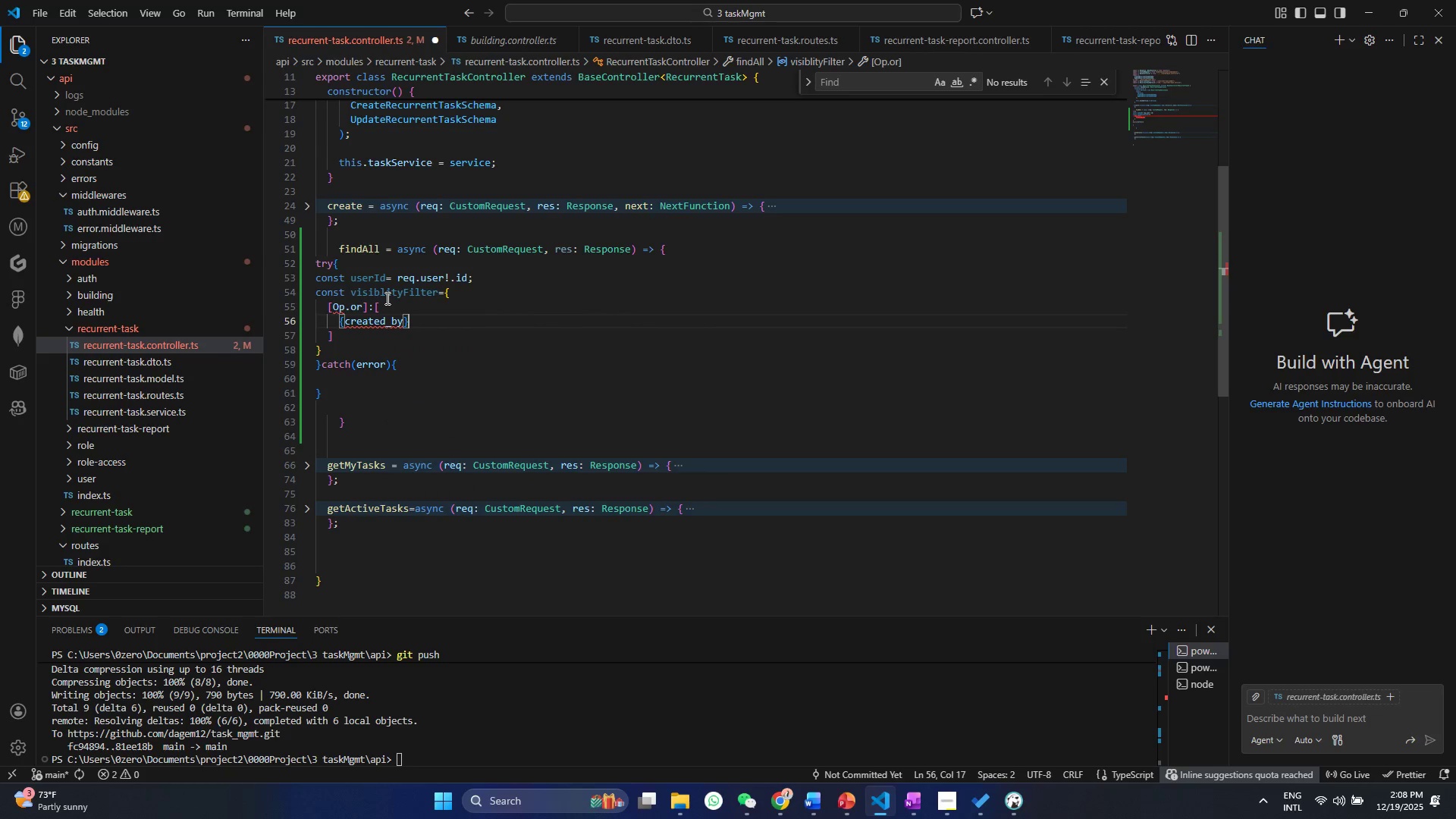 
key(Shift+ShiftRight)
 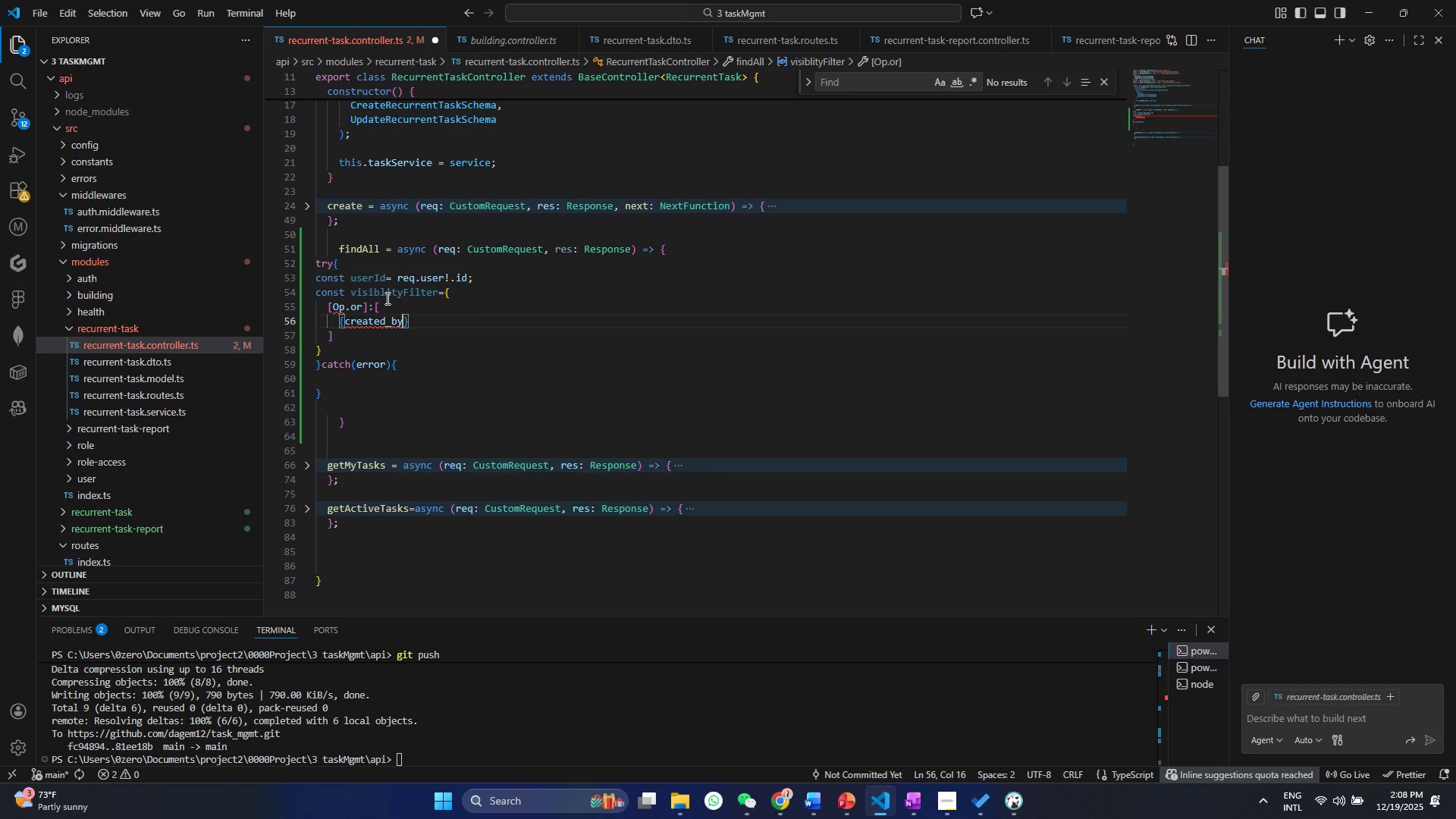 
key(ArrowLeft)
 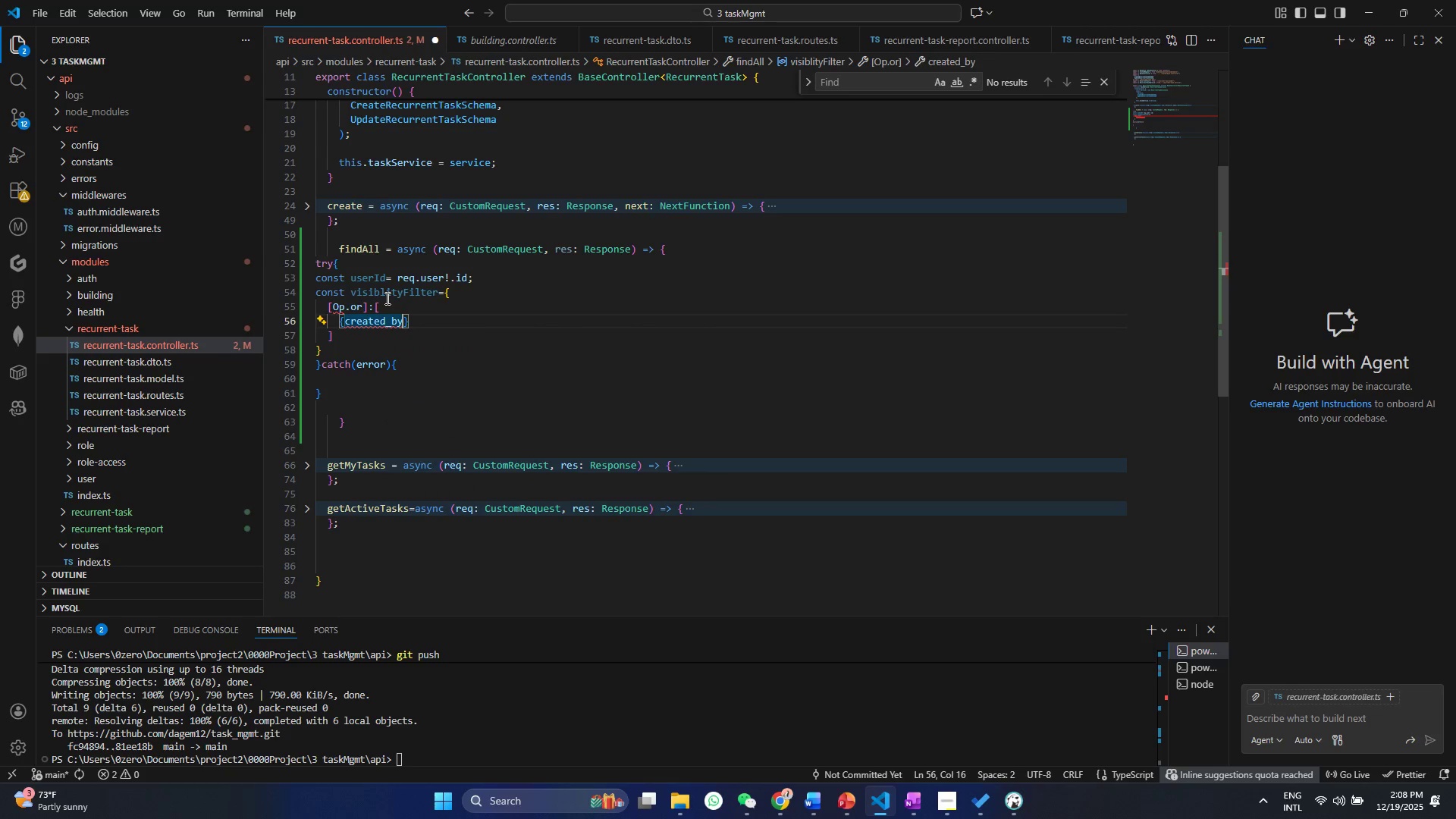 
type(: user)
 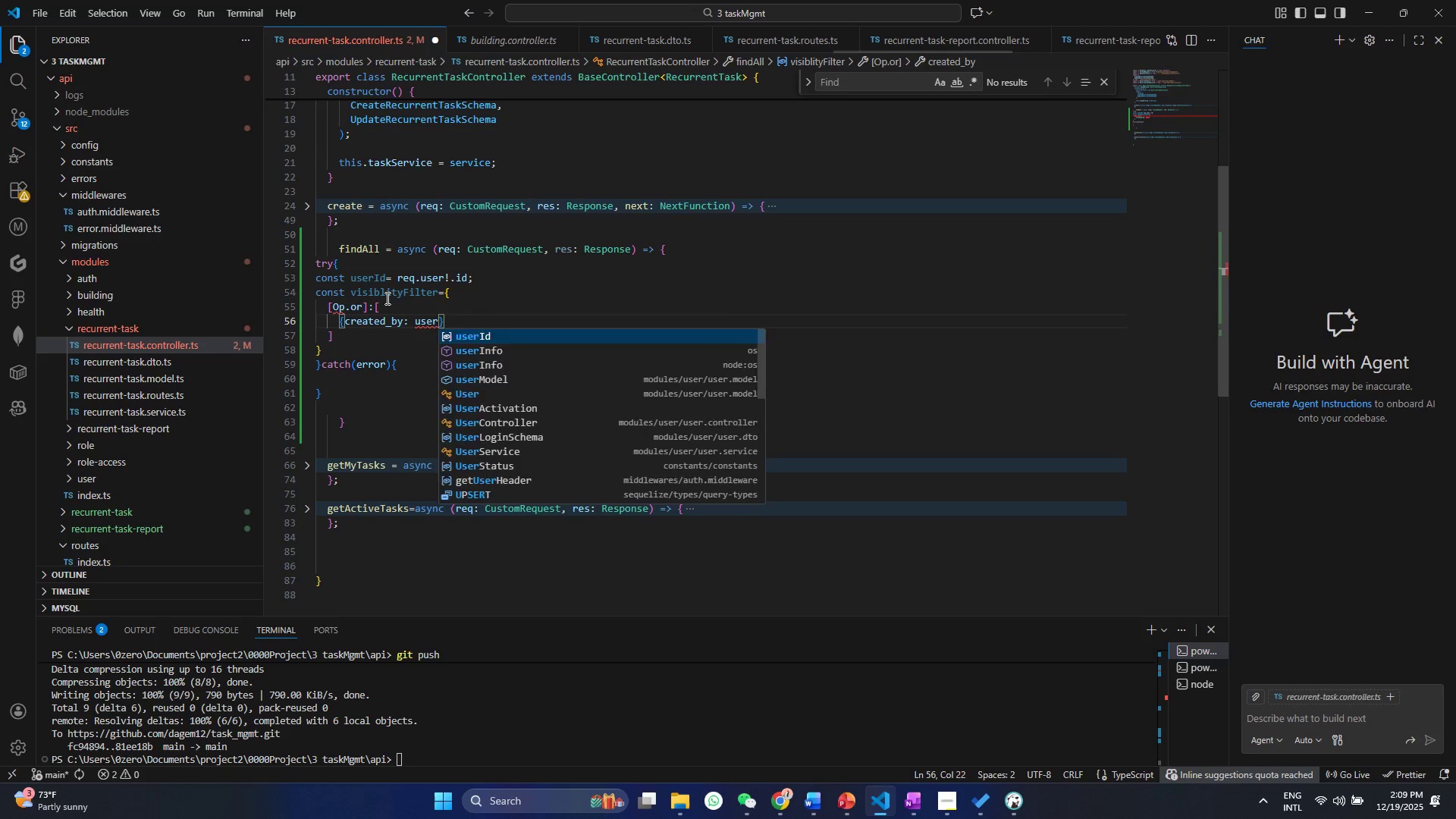 
key(Enter)
 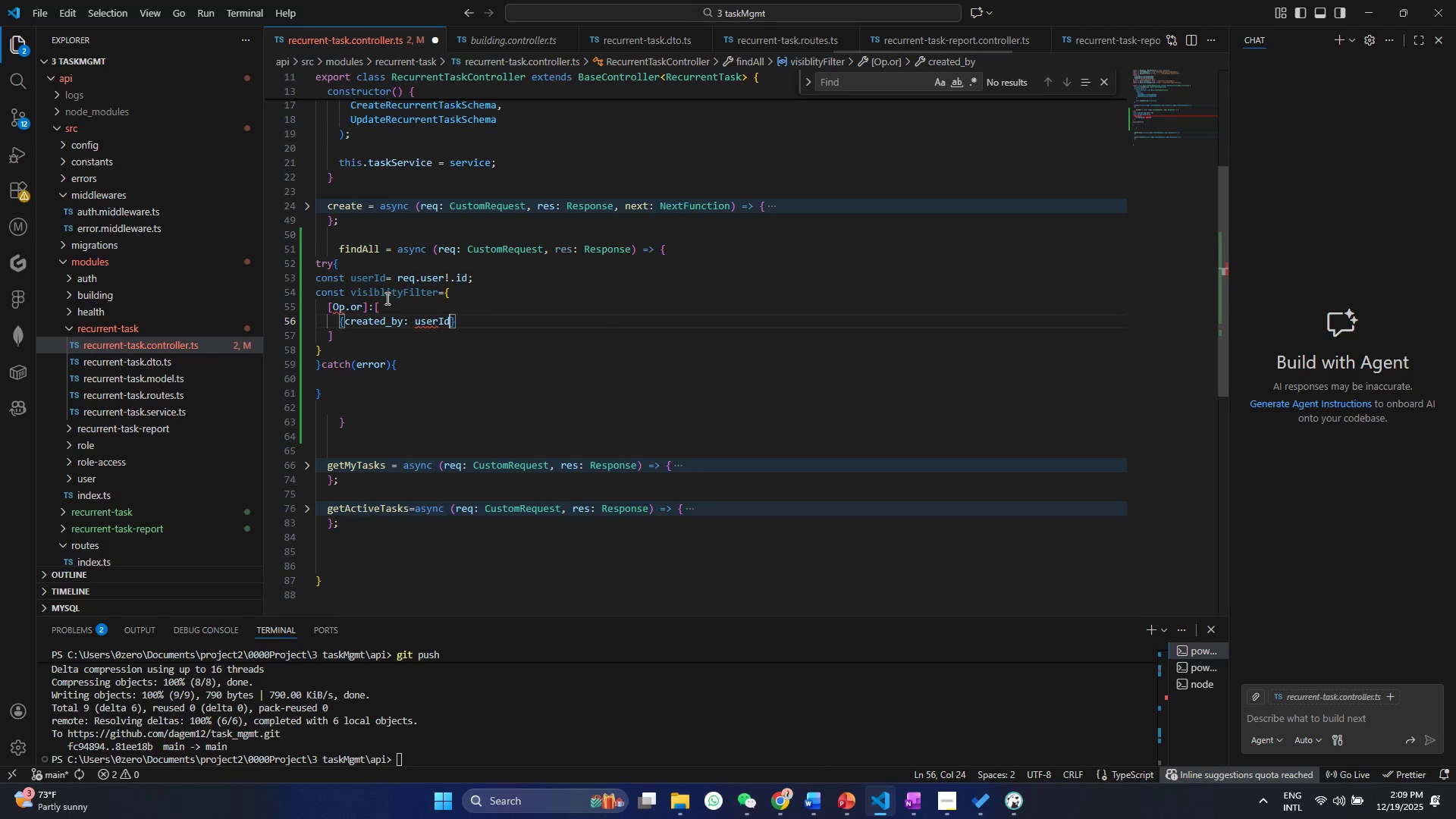 
key(Control+ControlLeft)
 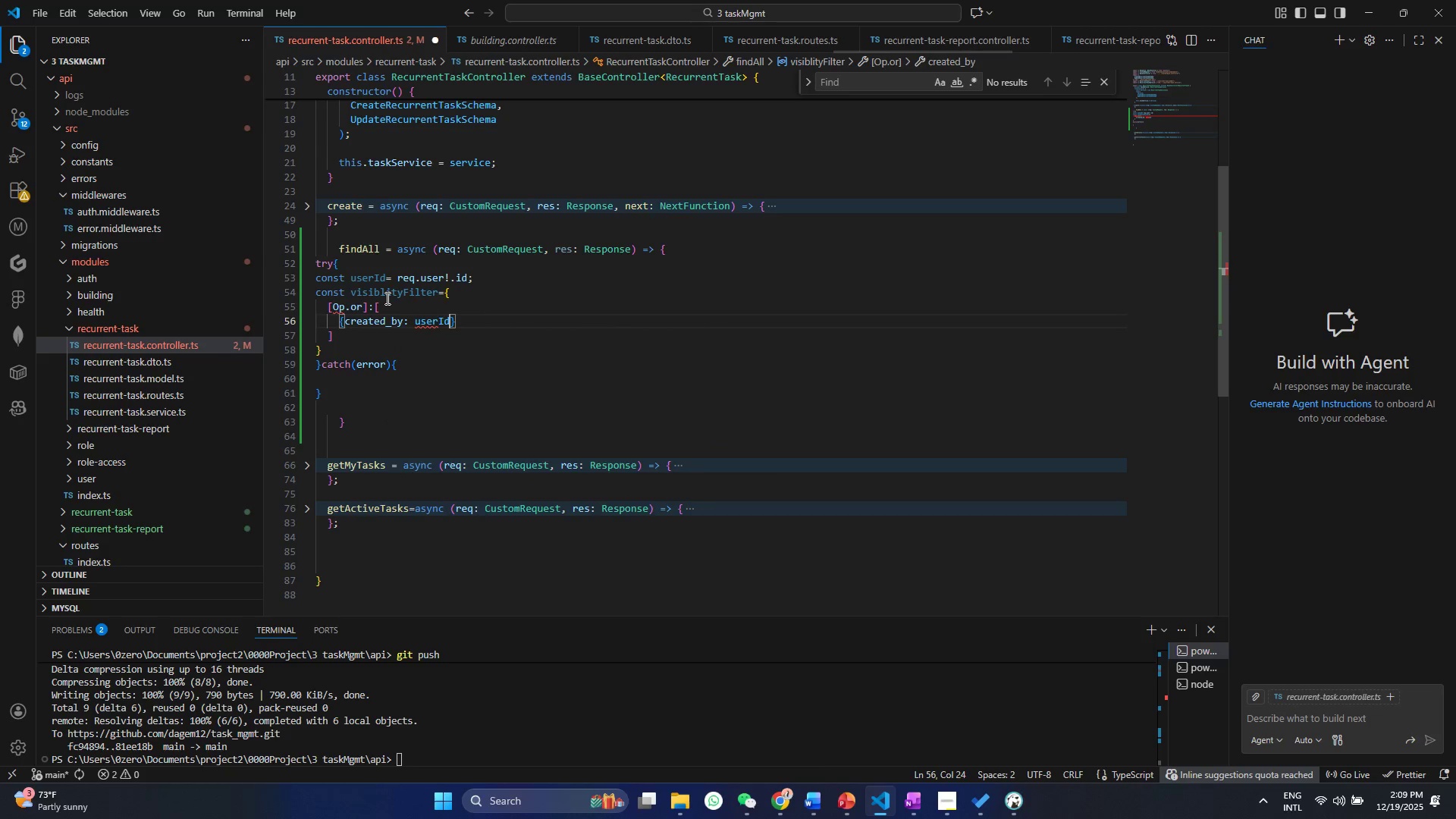 
key(Control+S)
 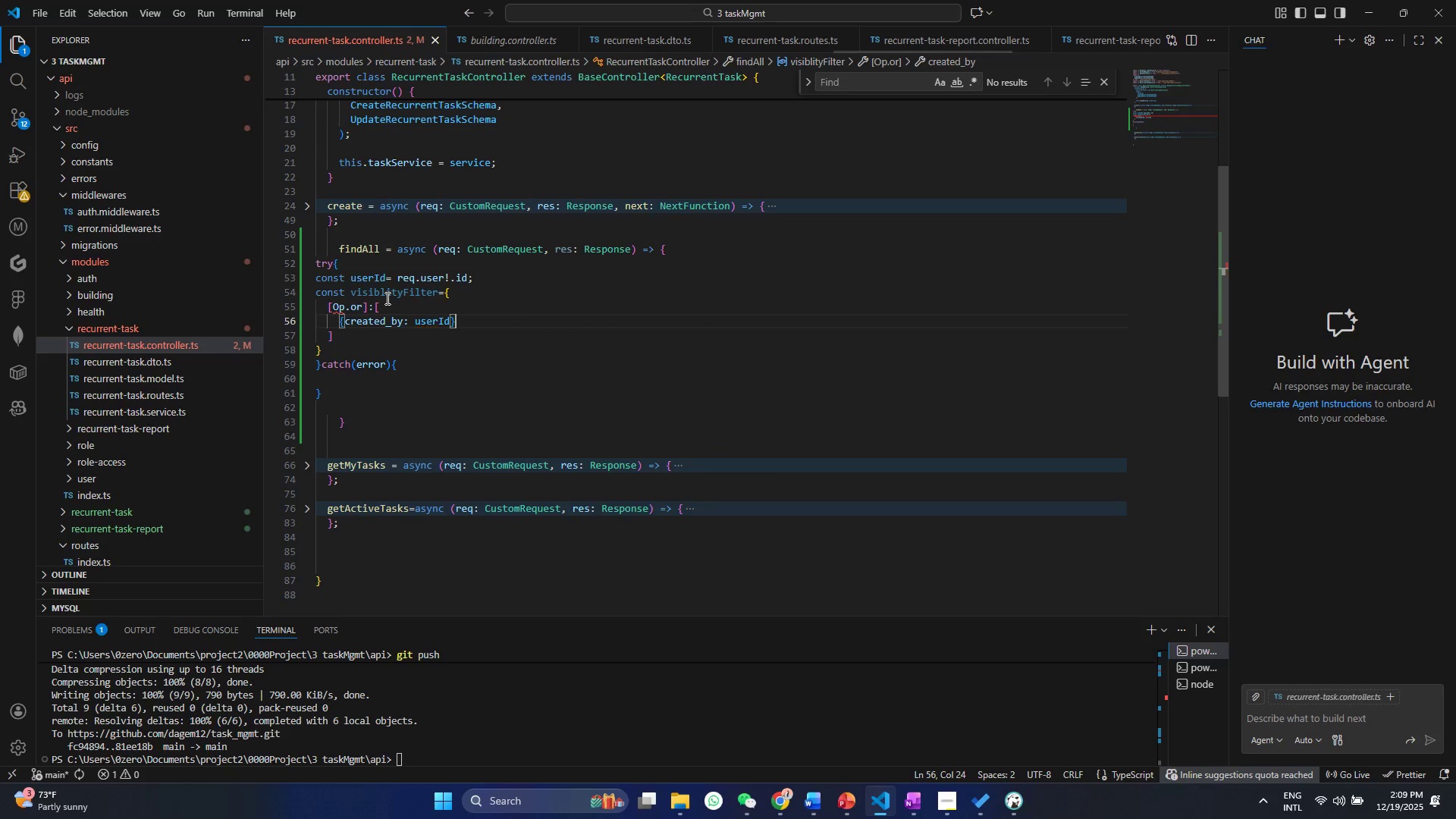 
key(ArrowRight)
 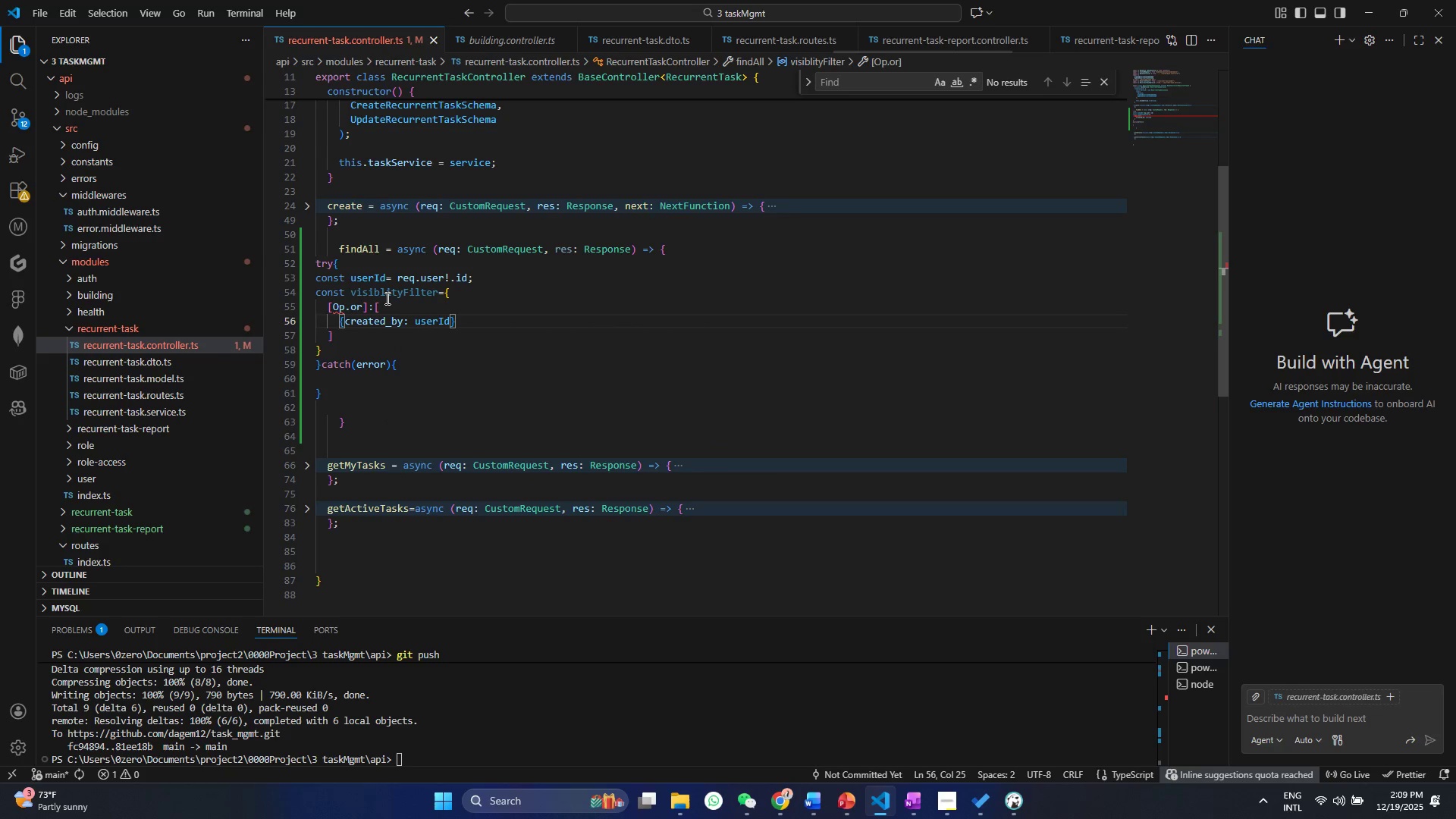 
key(Comma)
 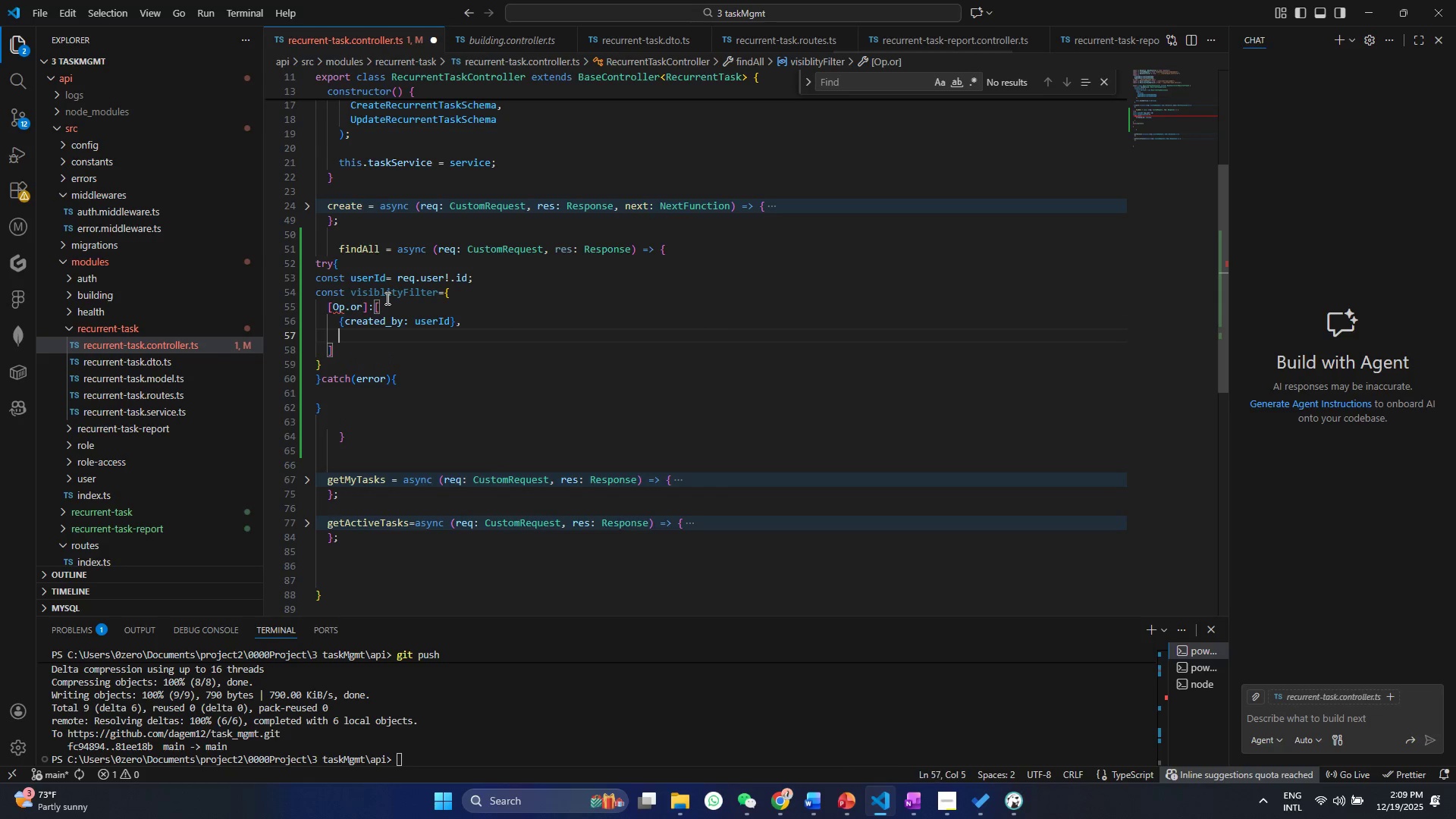 
key(Enter)
 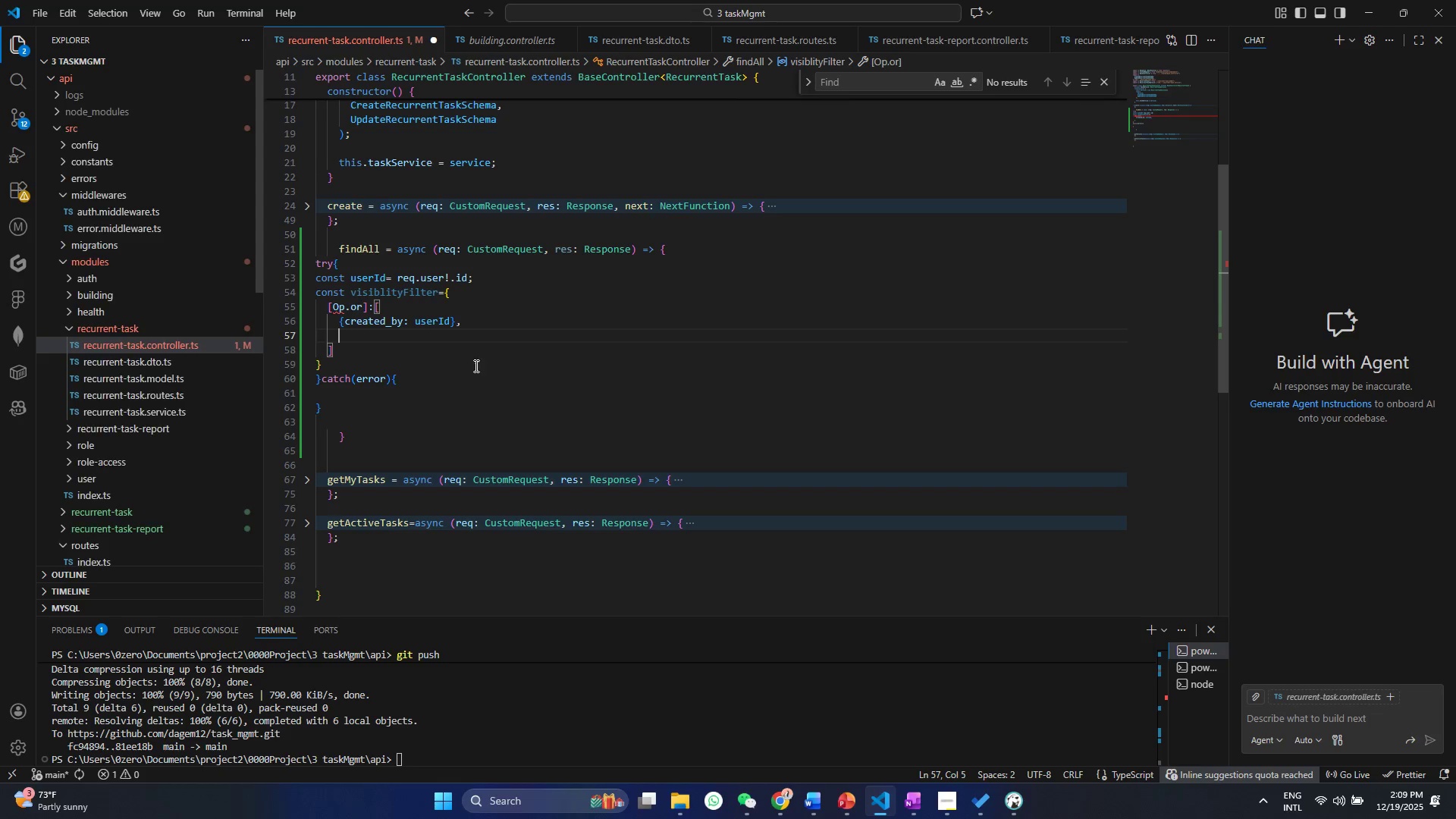 
double_click([336, 306])
 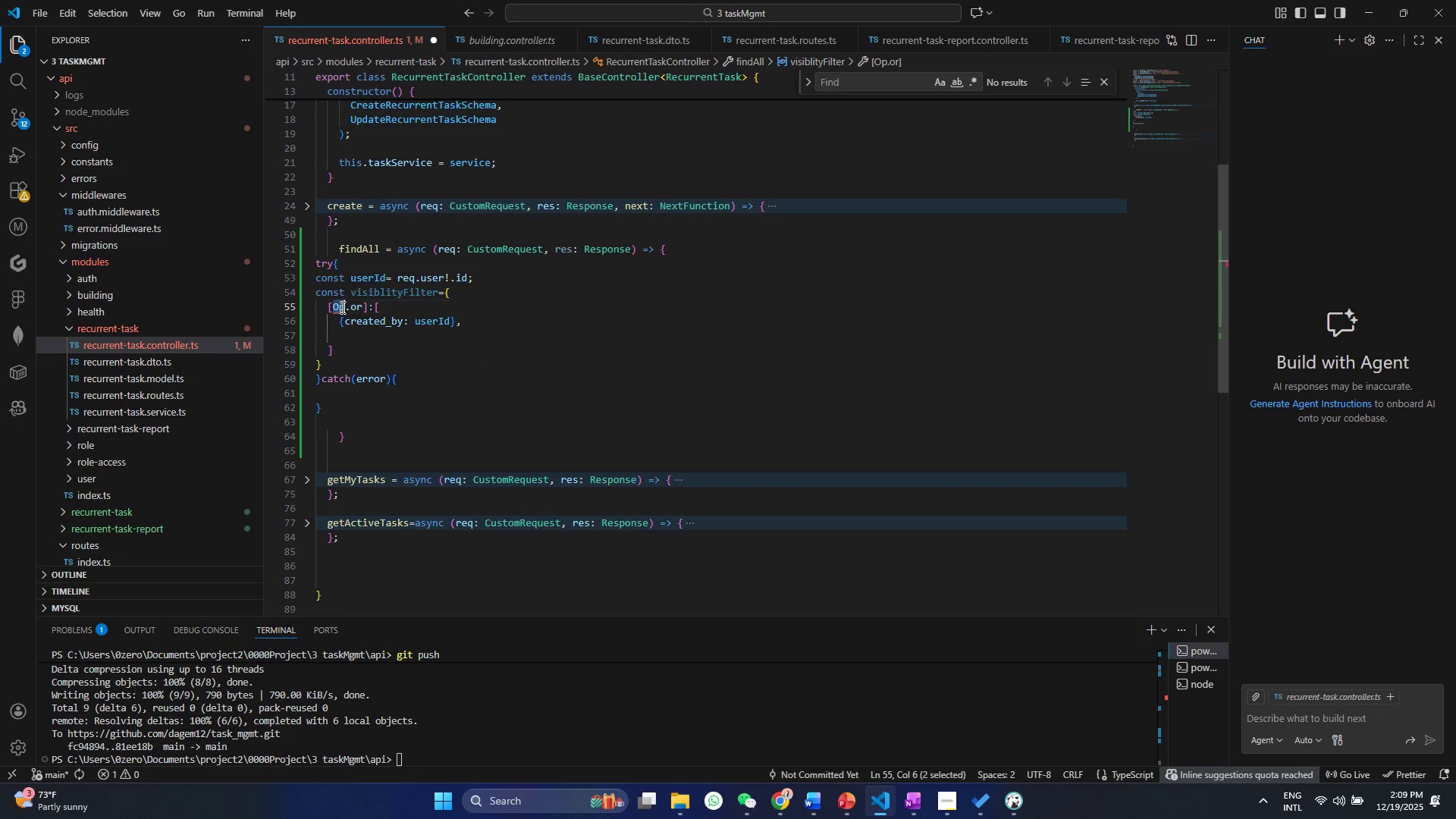 
key(Control+ControlLeft)
 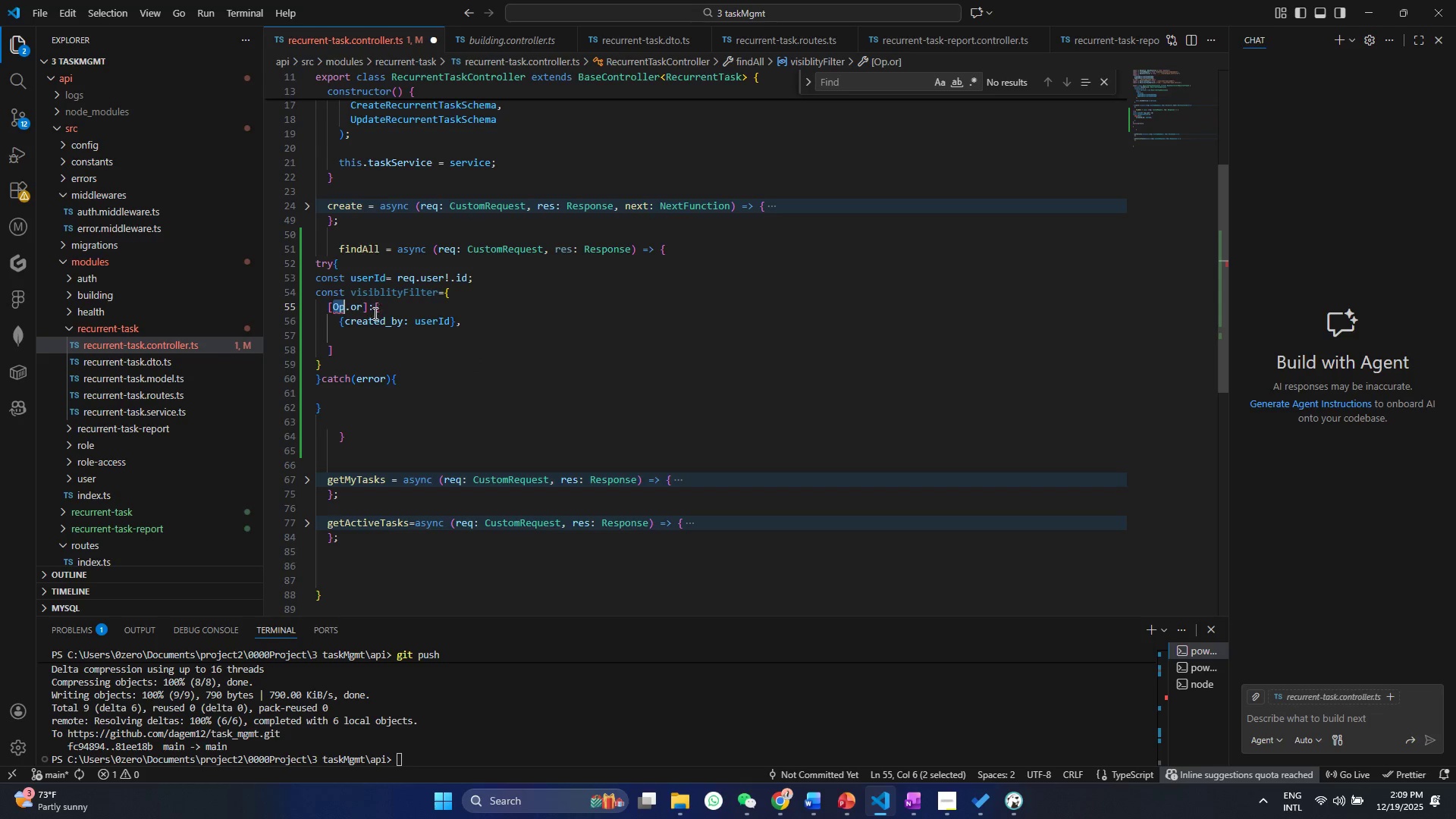 
key(Control+C)
 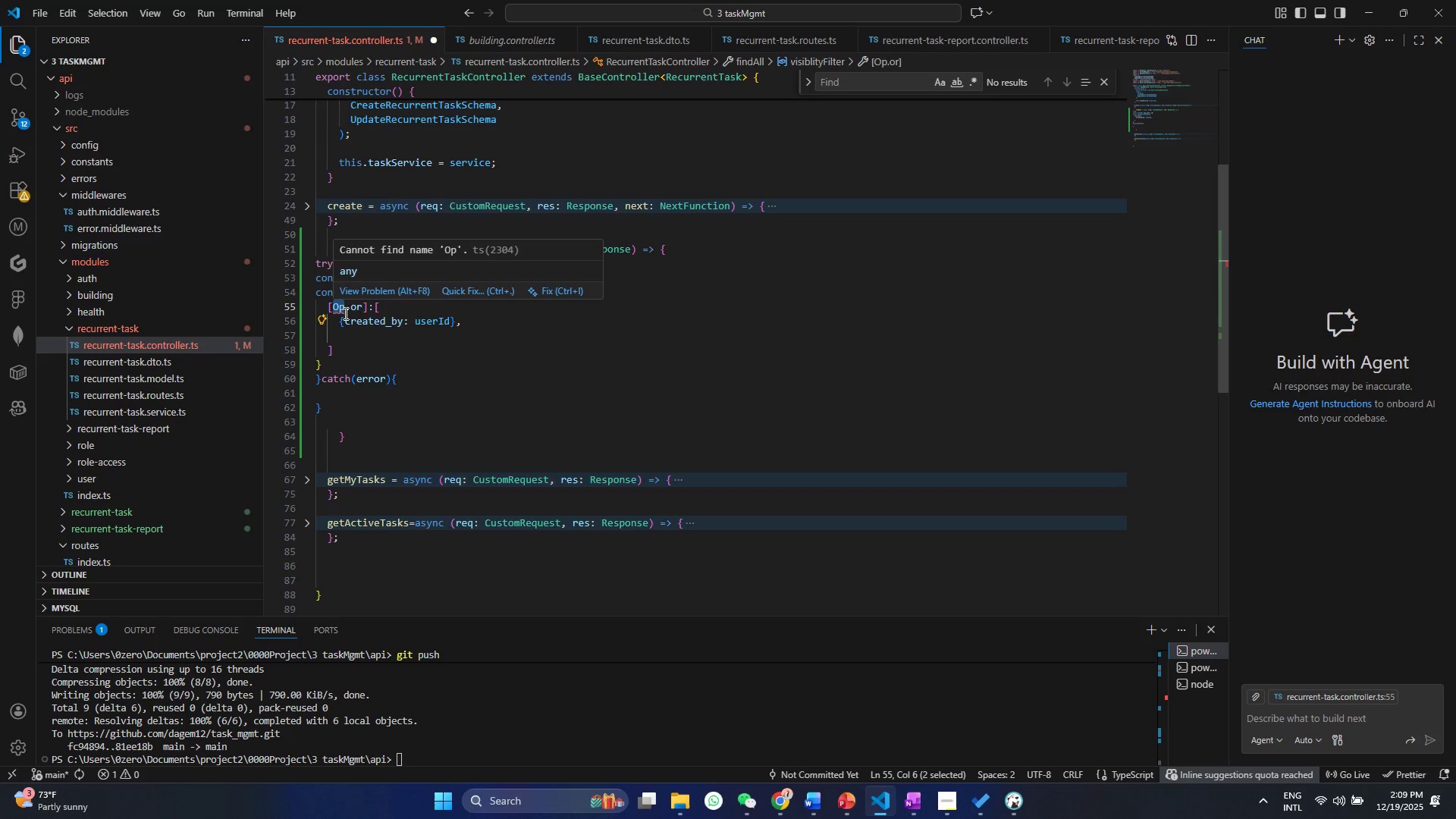 
left_click([344, 313])
 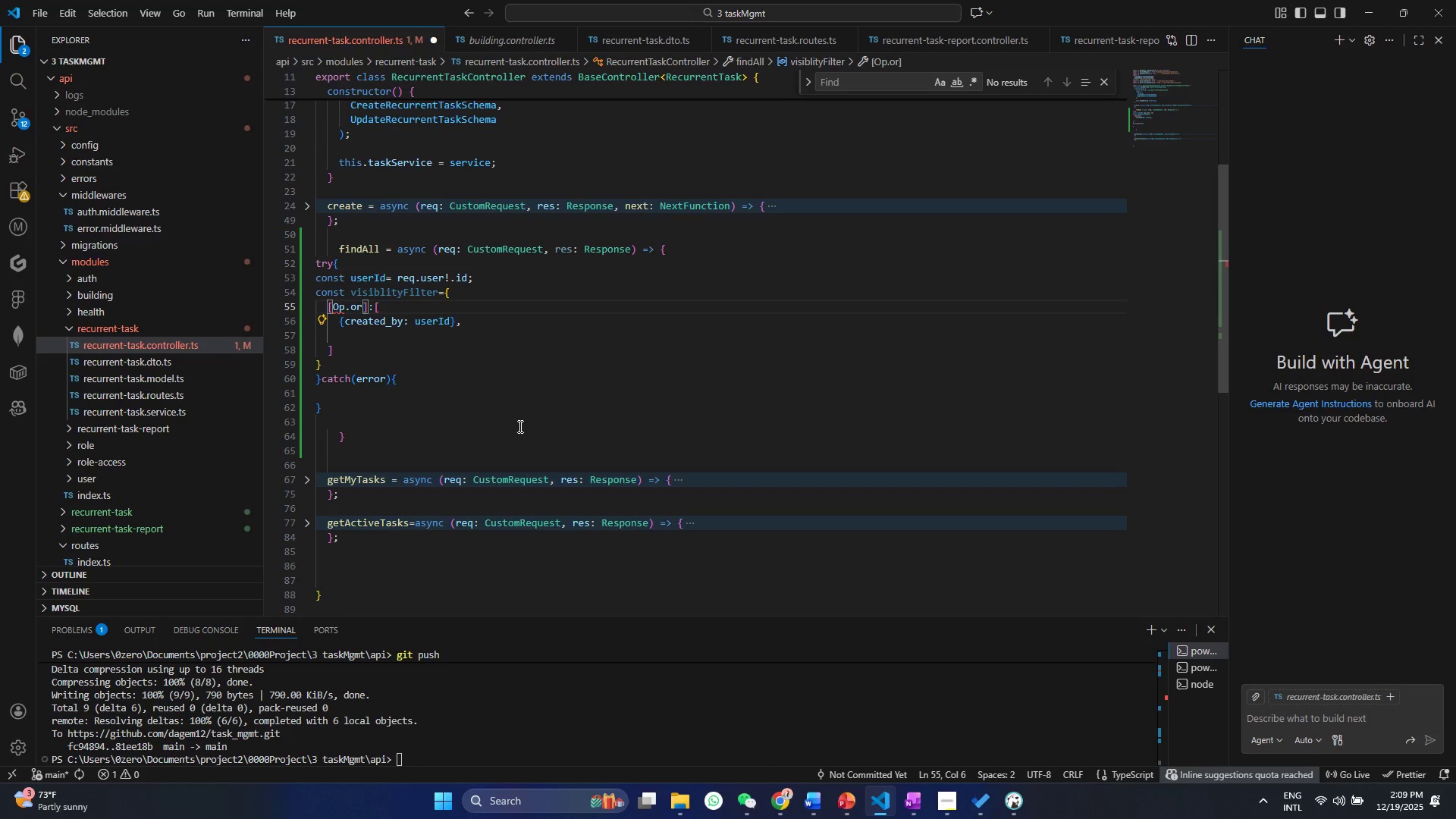 
key(Backspace)
key(Backspace)
type(Op)
 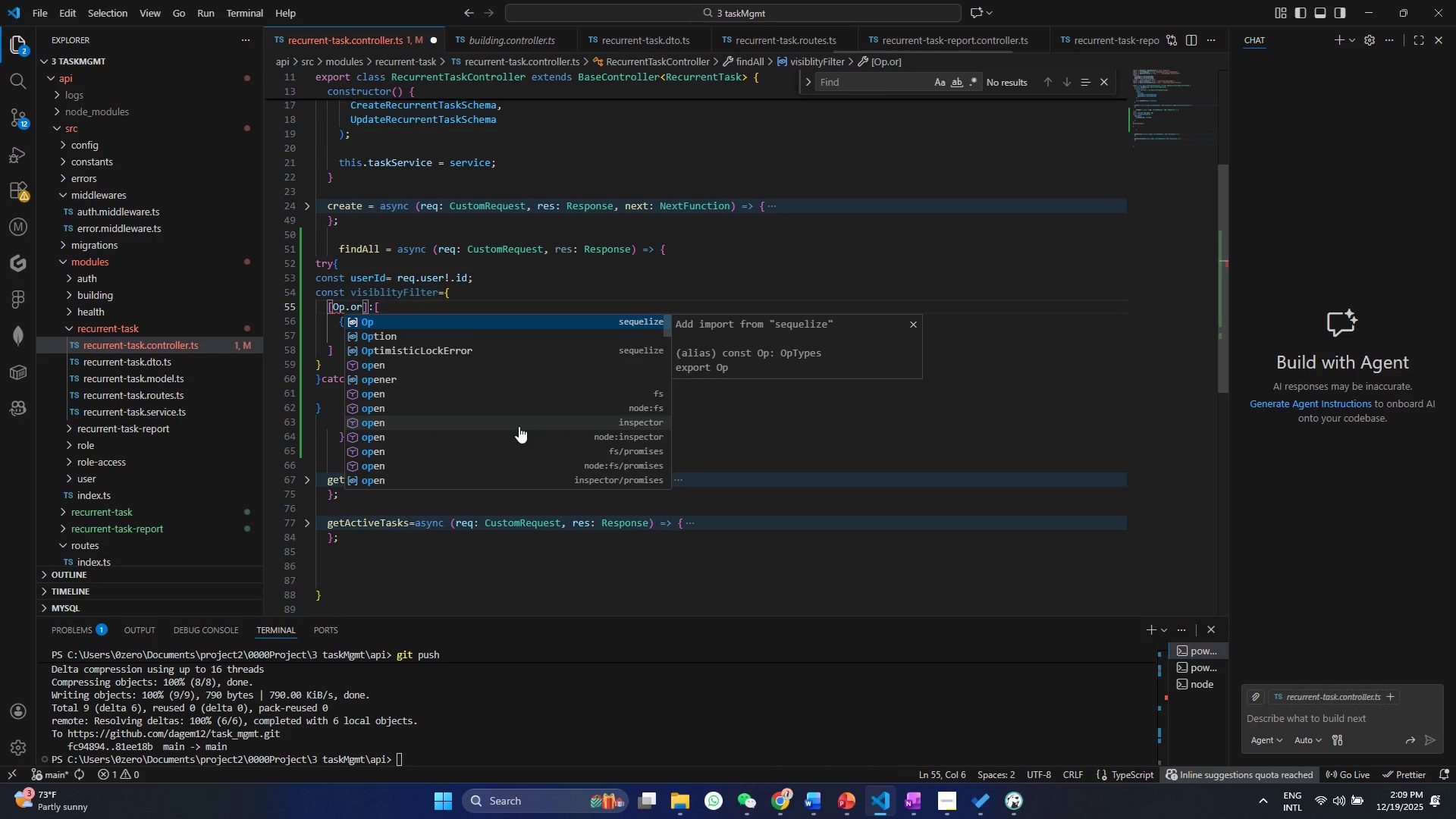 
key(Enter)
 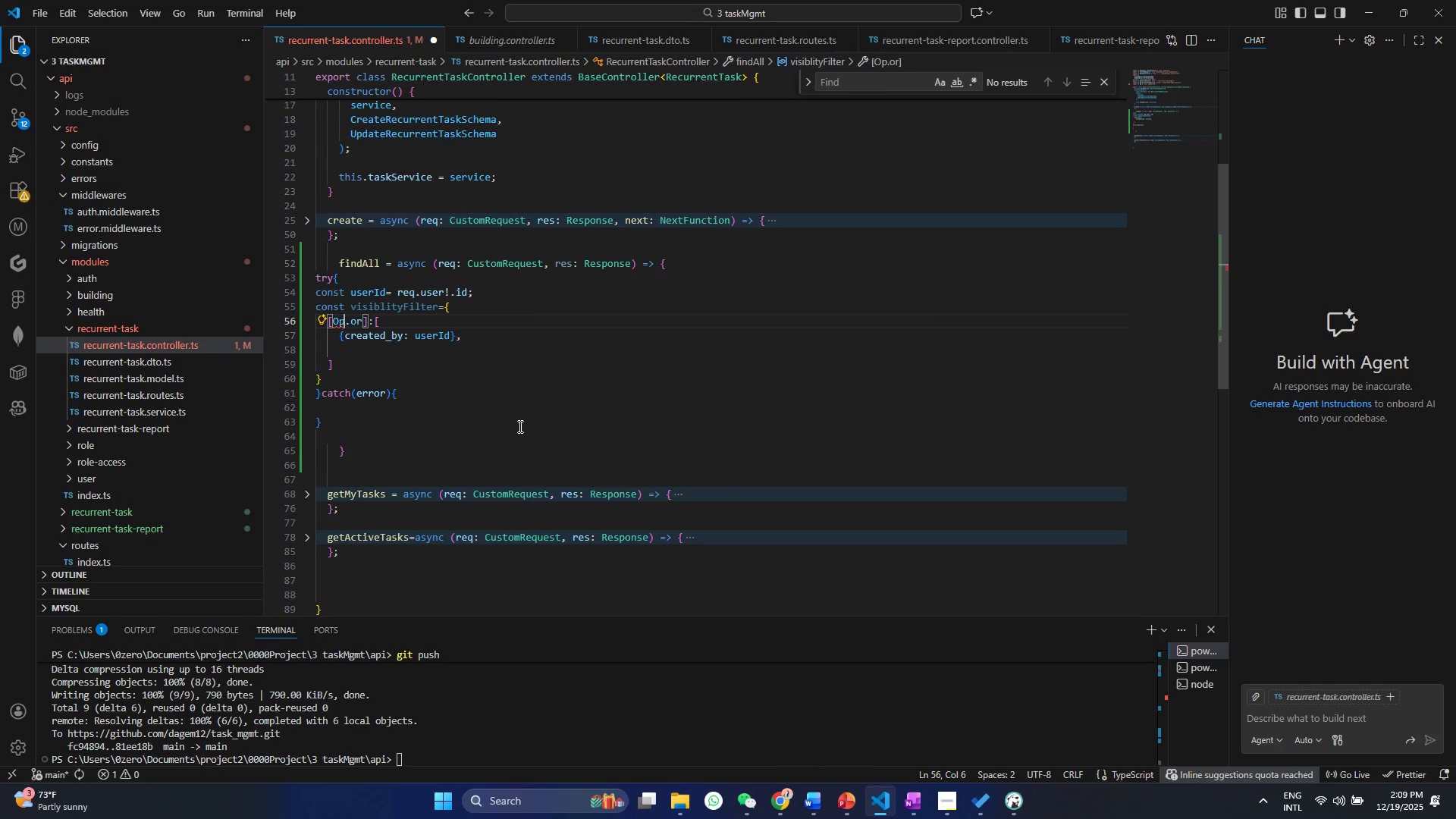 
key(Control+ControlLeft)
 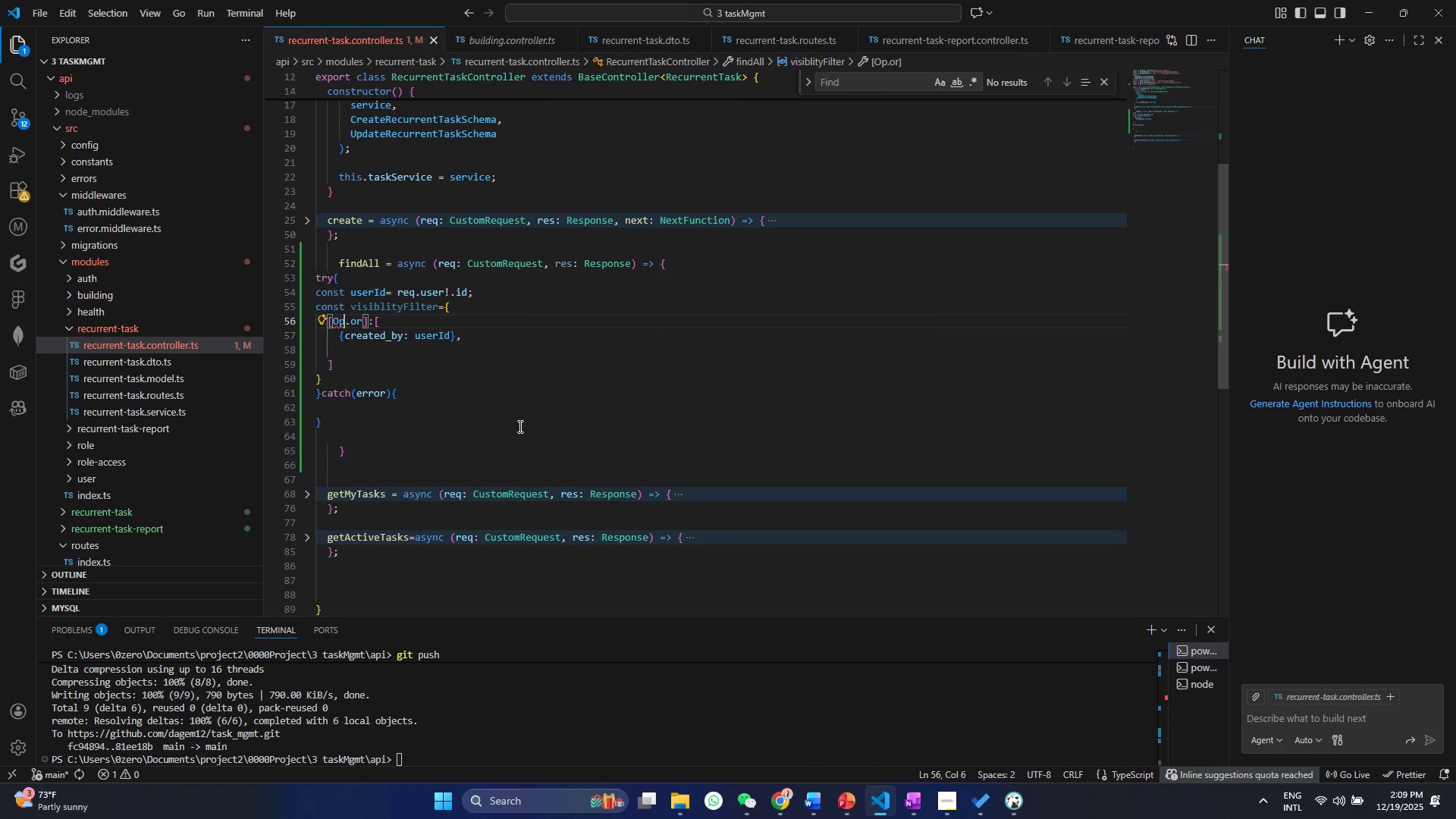 
key(Control+S)
 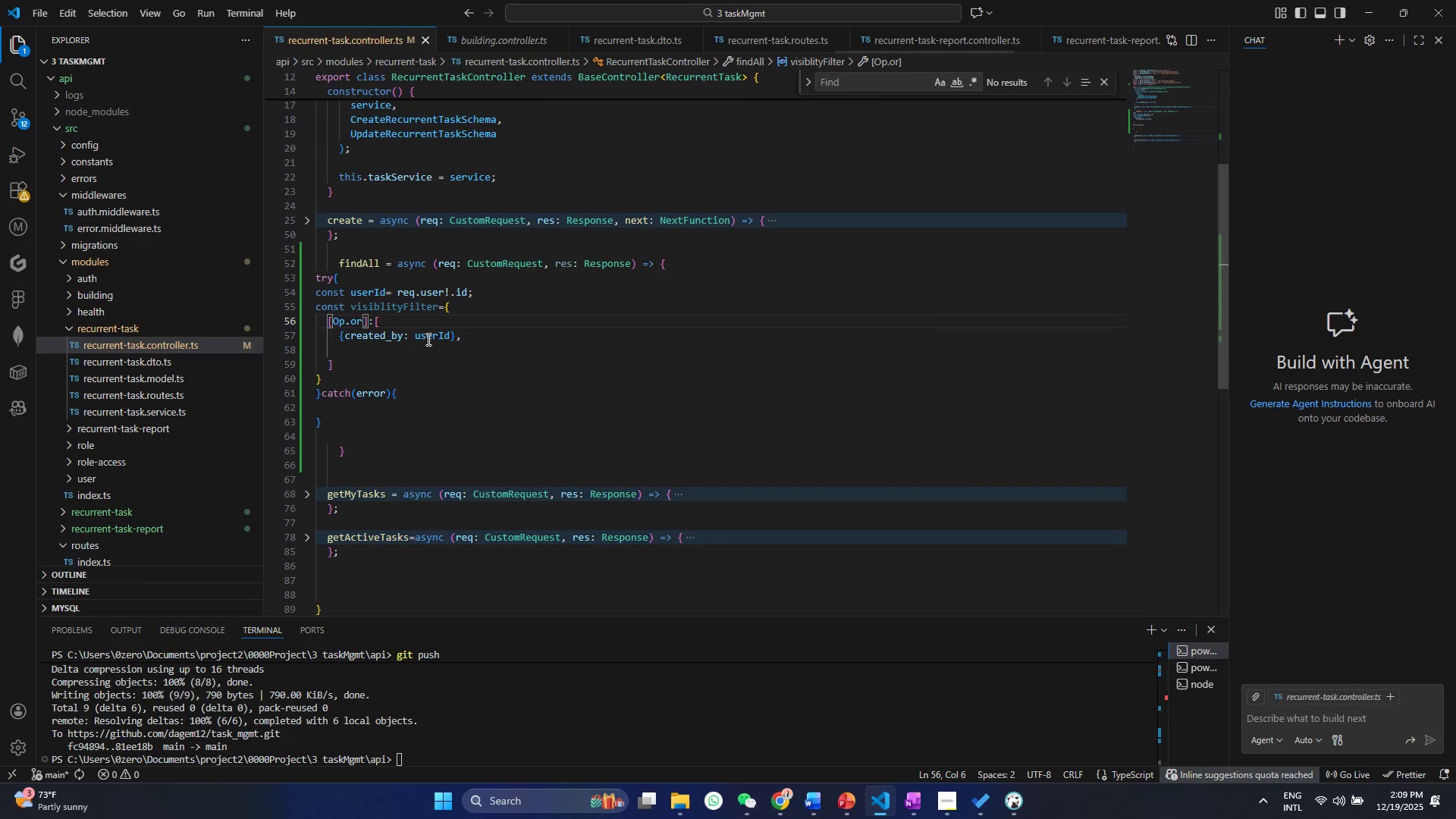 
left_click([485, 337])
 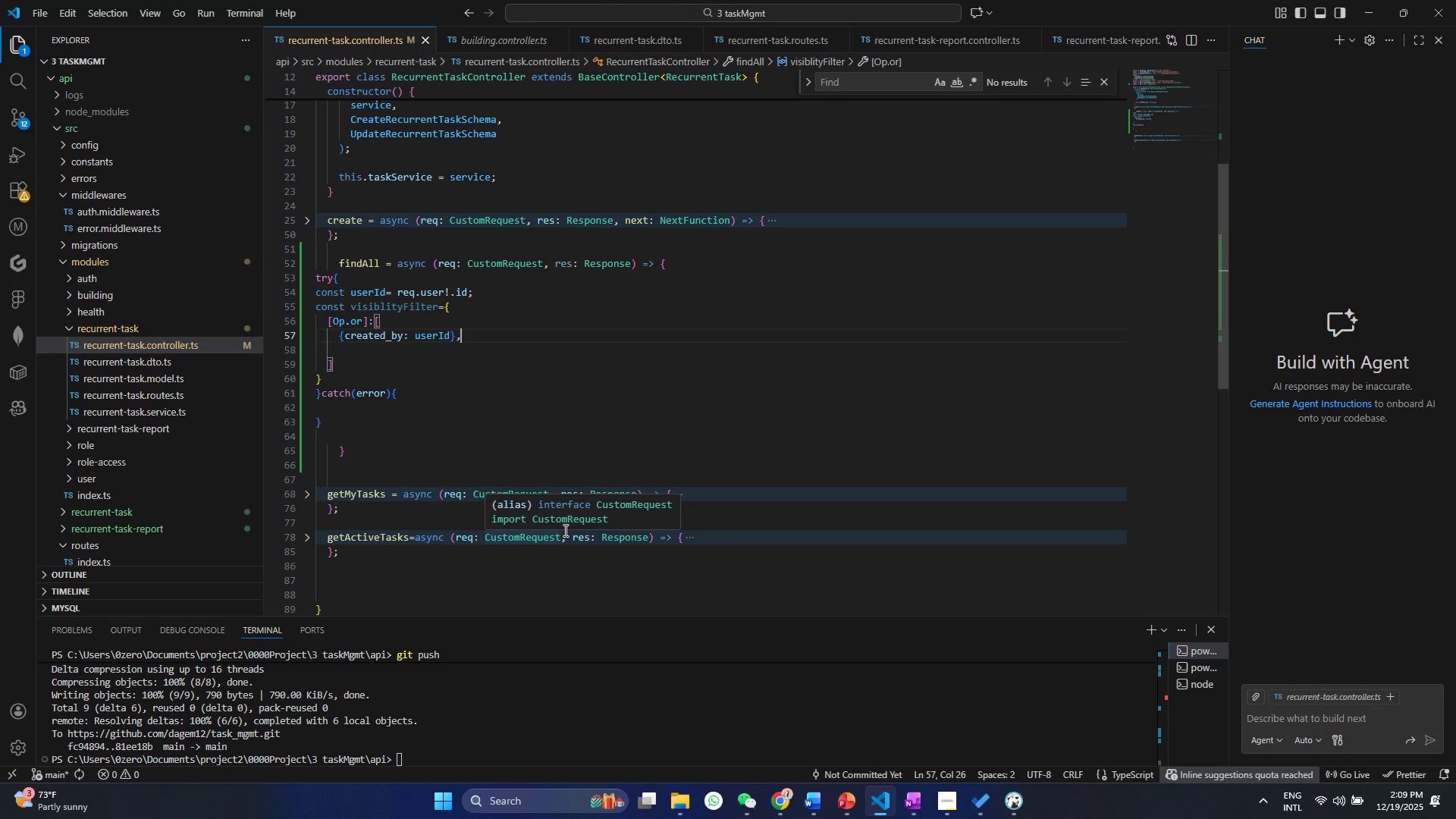 
key(ArrowDown)
 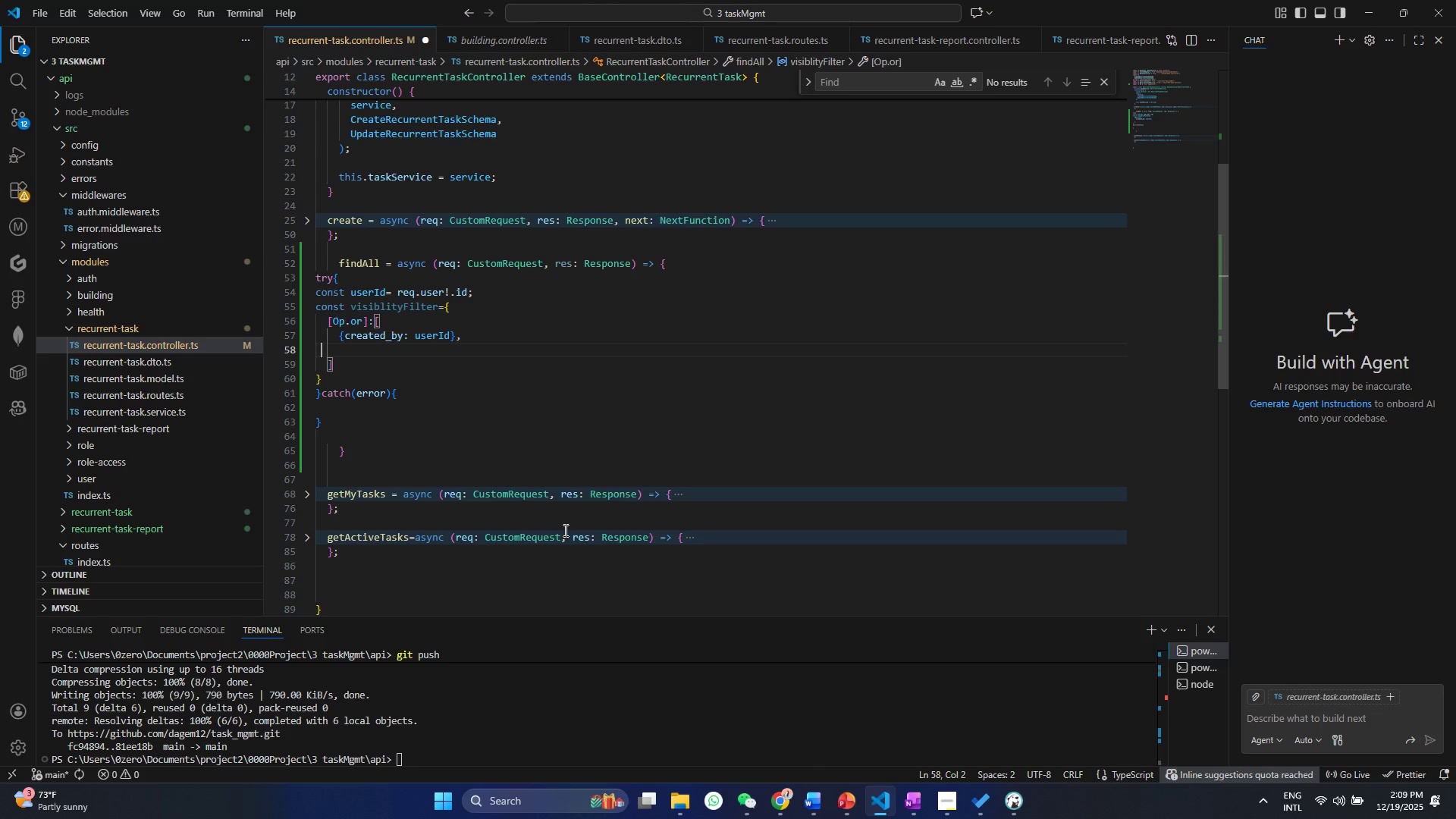 
hold_key(key=Space, duration=0.58)
 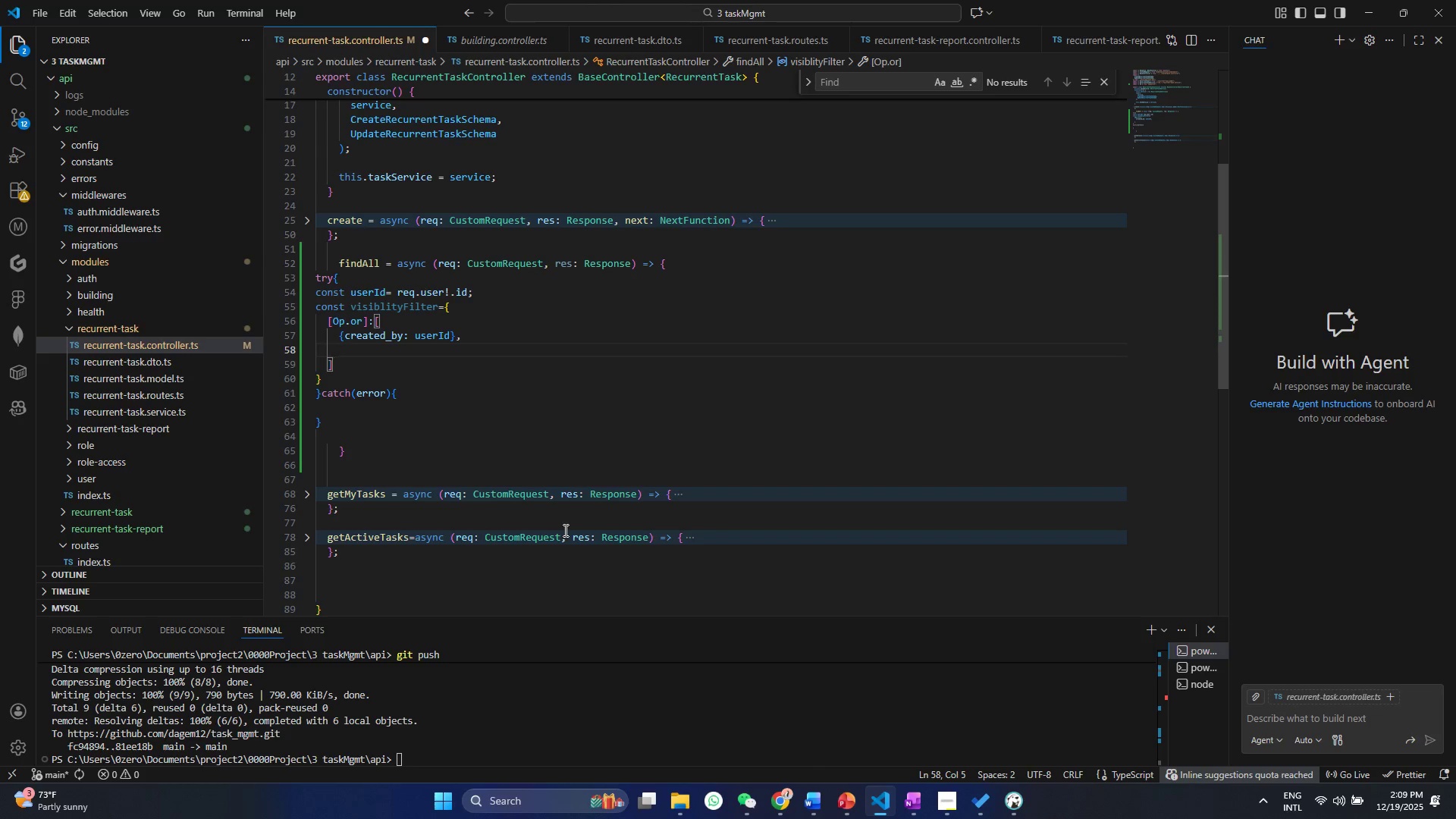 
hold_key(key=ShiftLeft, duration=0.56)
 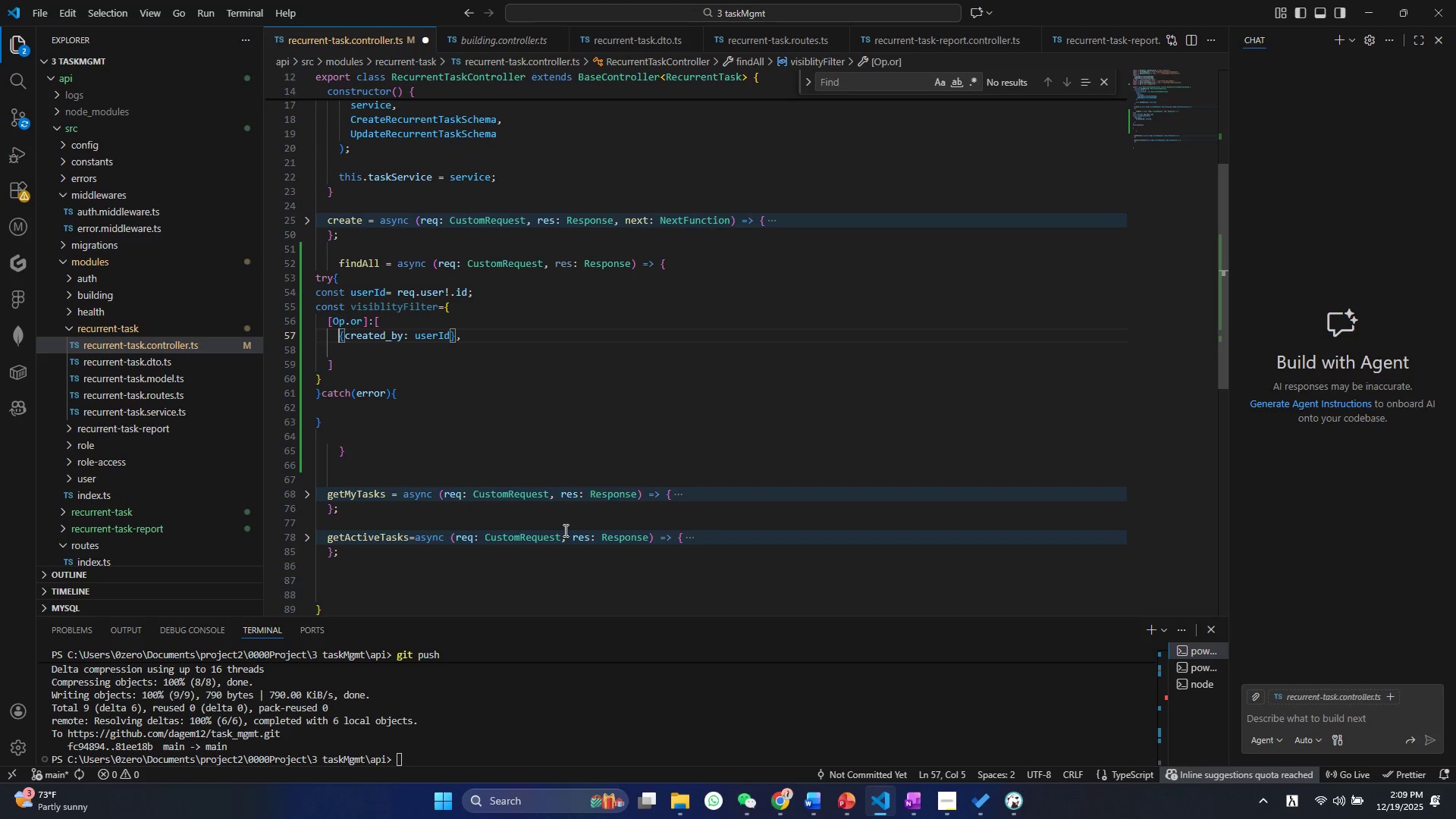 
hold_key(key=AltLeft, duration=0.34)
 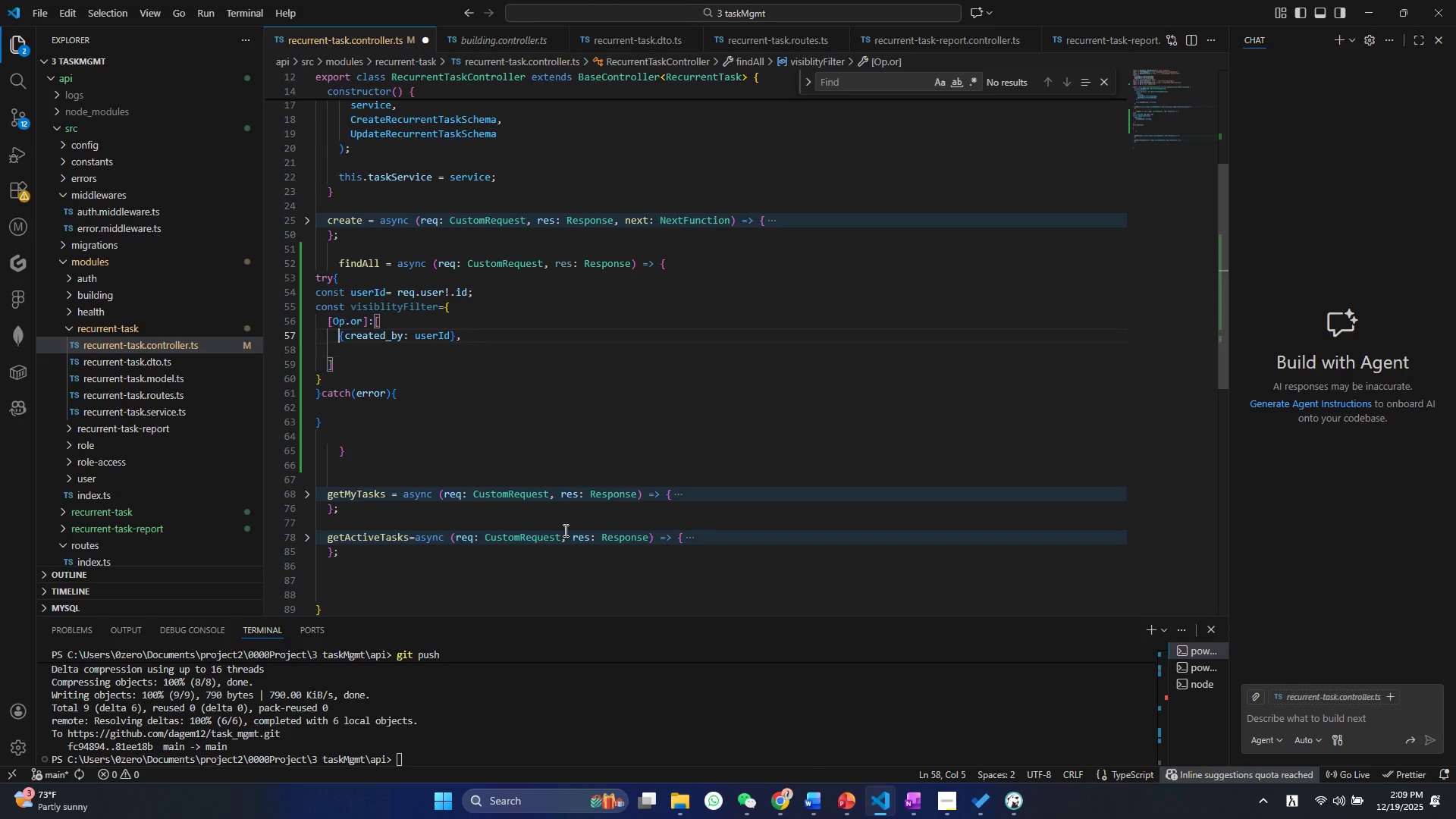 
key(ArrowUp)
 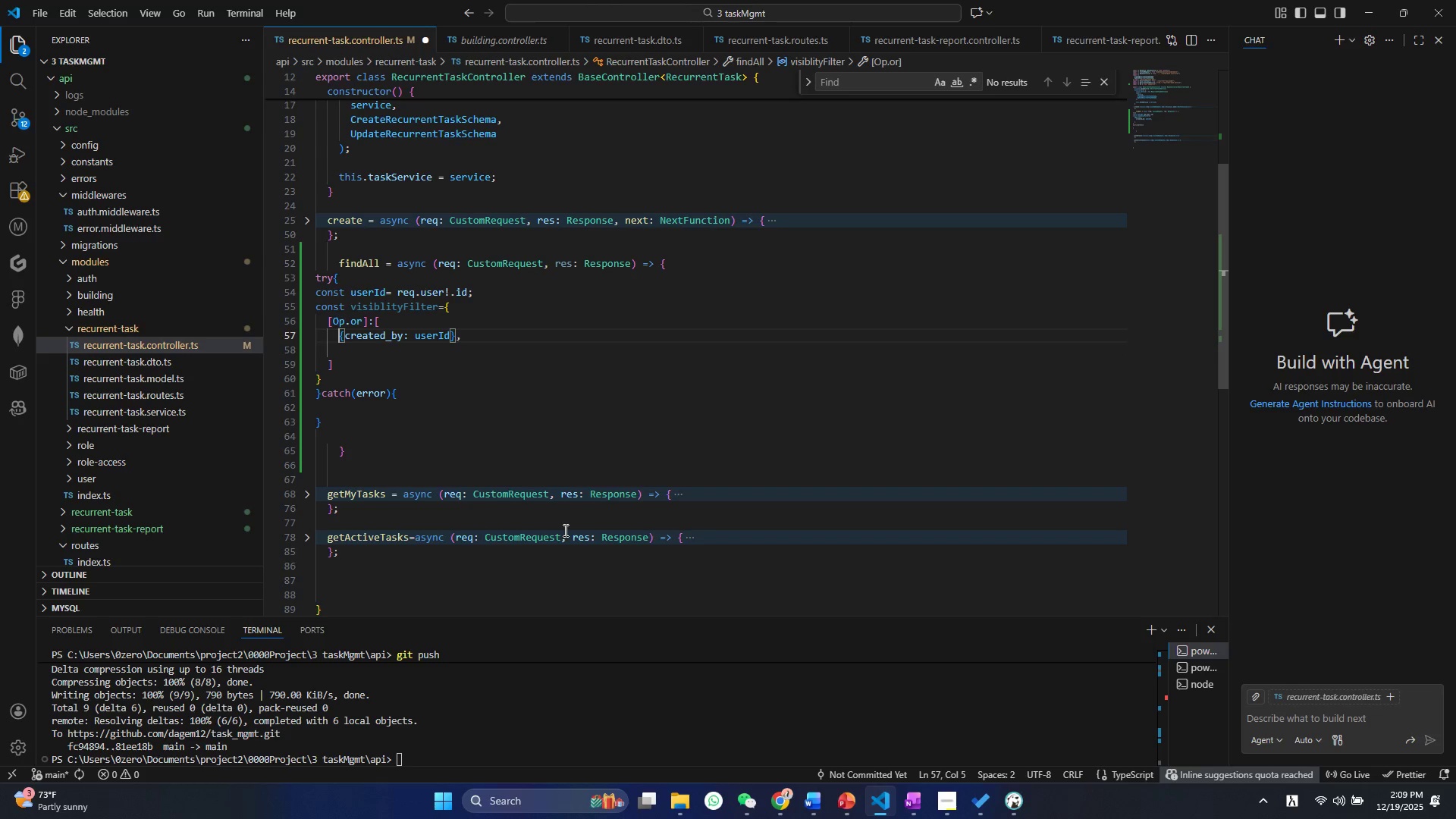 
key(Alt+Shift+ArrowDown)
 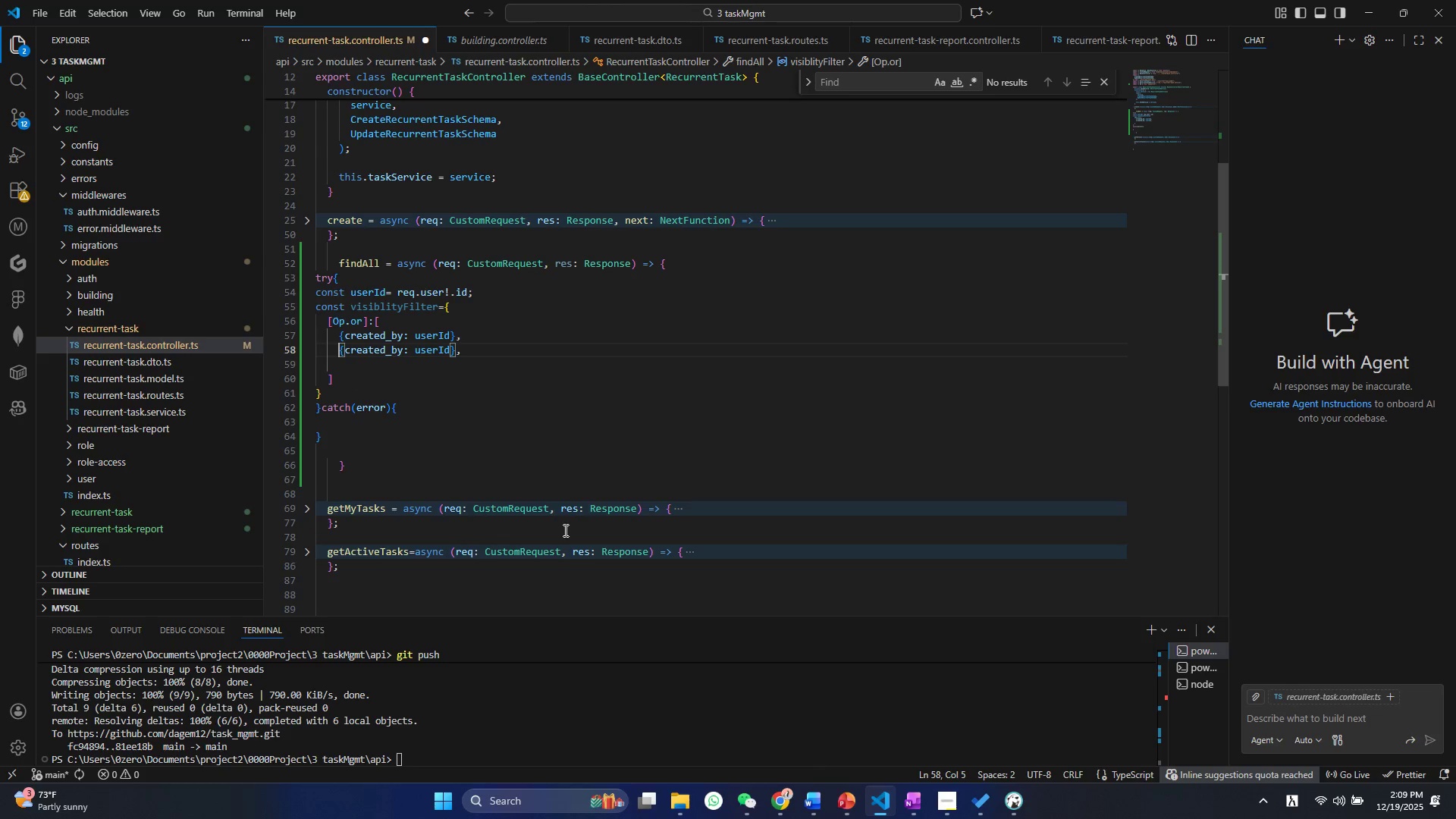 
key(ArrowDown)
 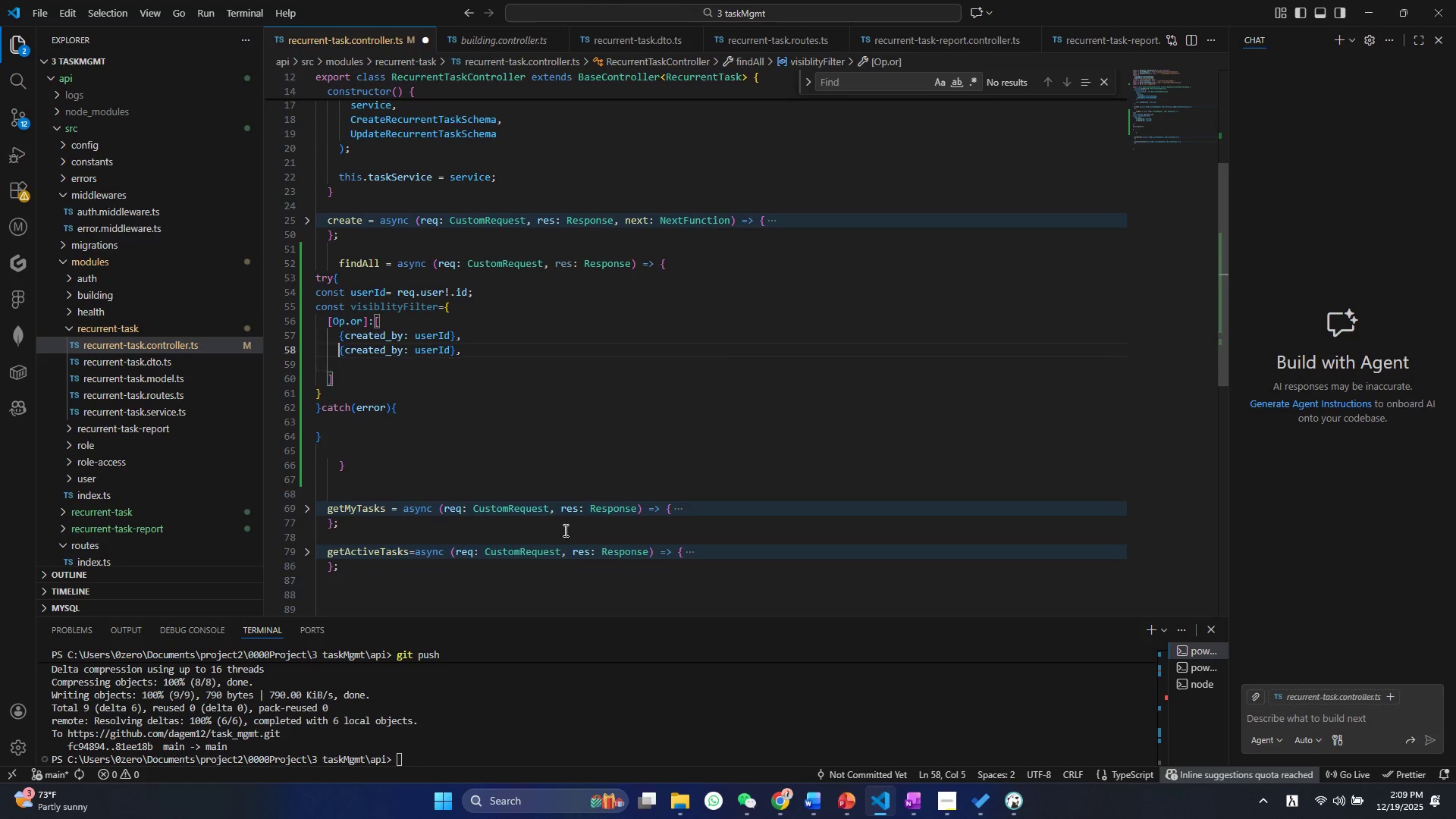 
key(ArrowUp)
 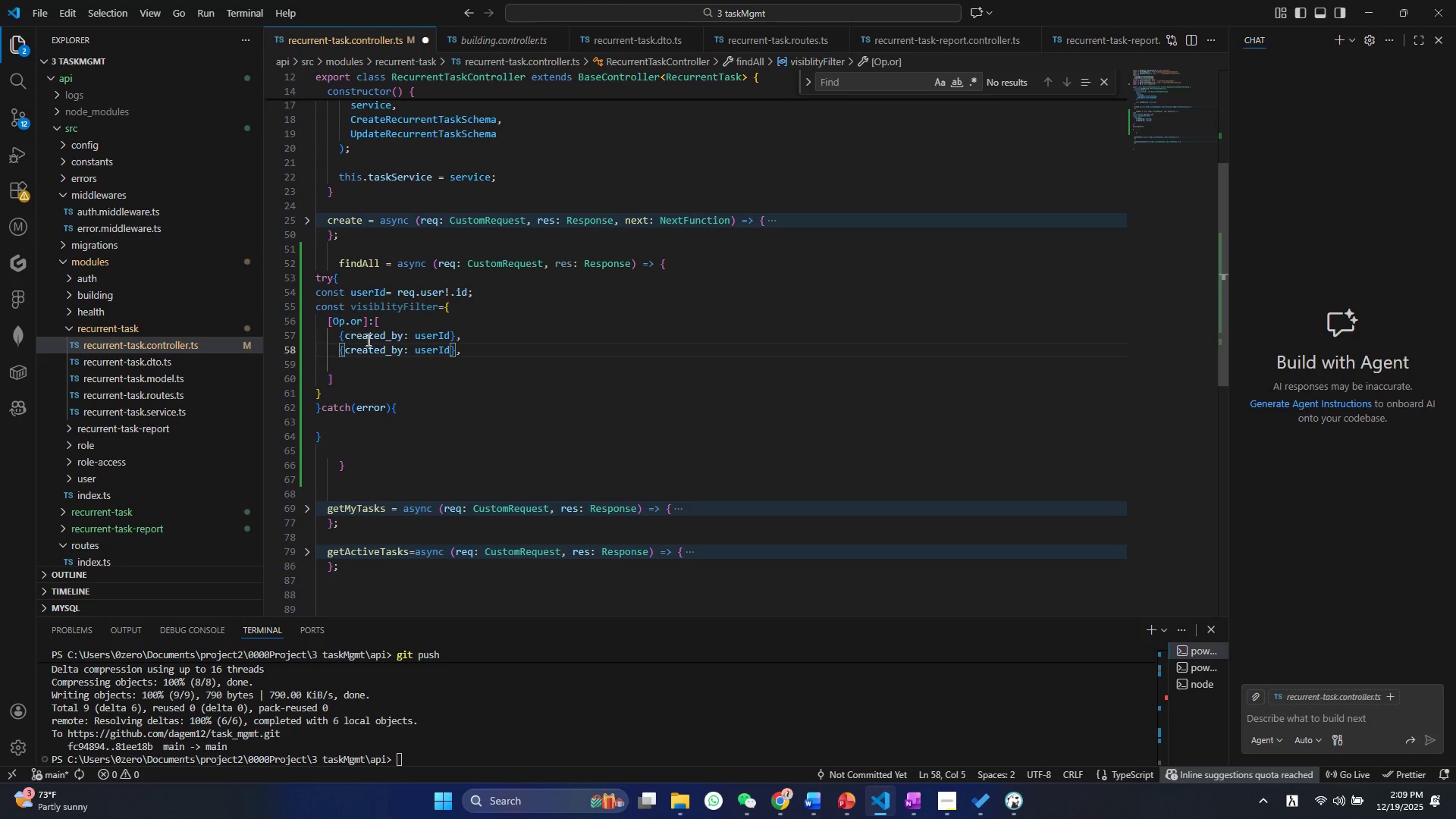 
double_click([377, 350])
 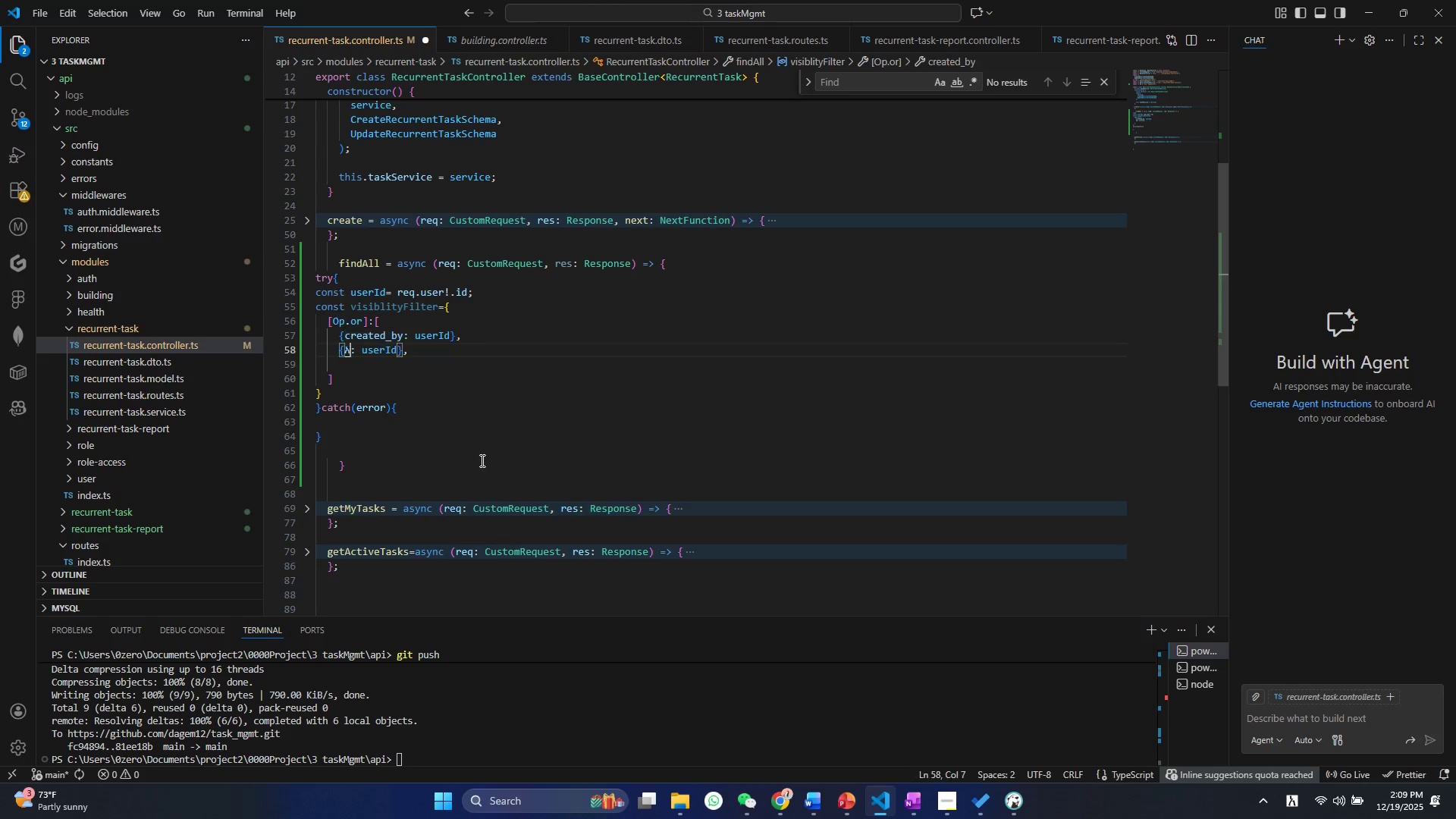 
type(as)
key(Backspace)
key(Backspace)
 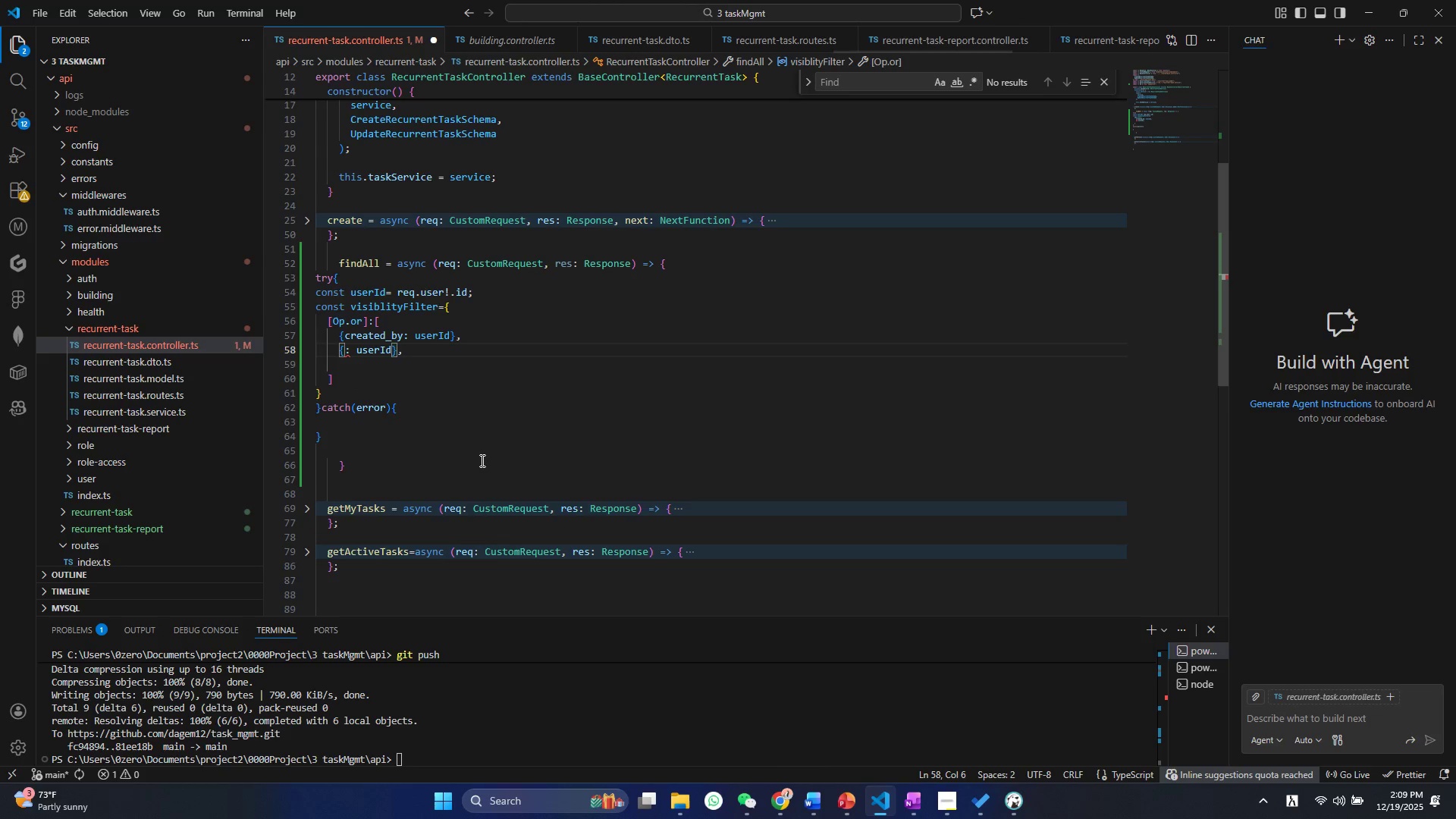 
key(Meta+M)
 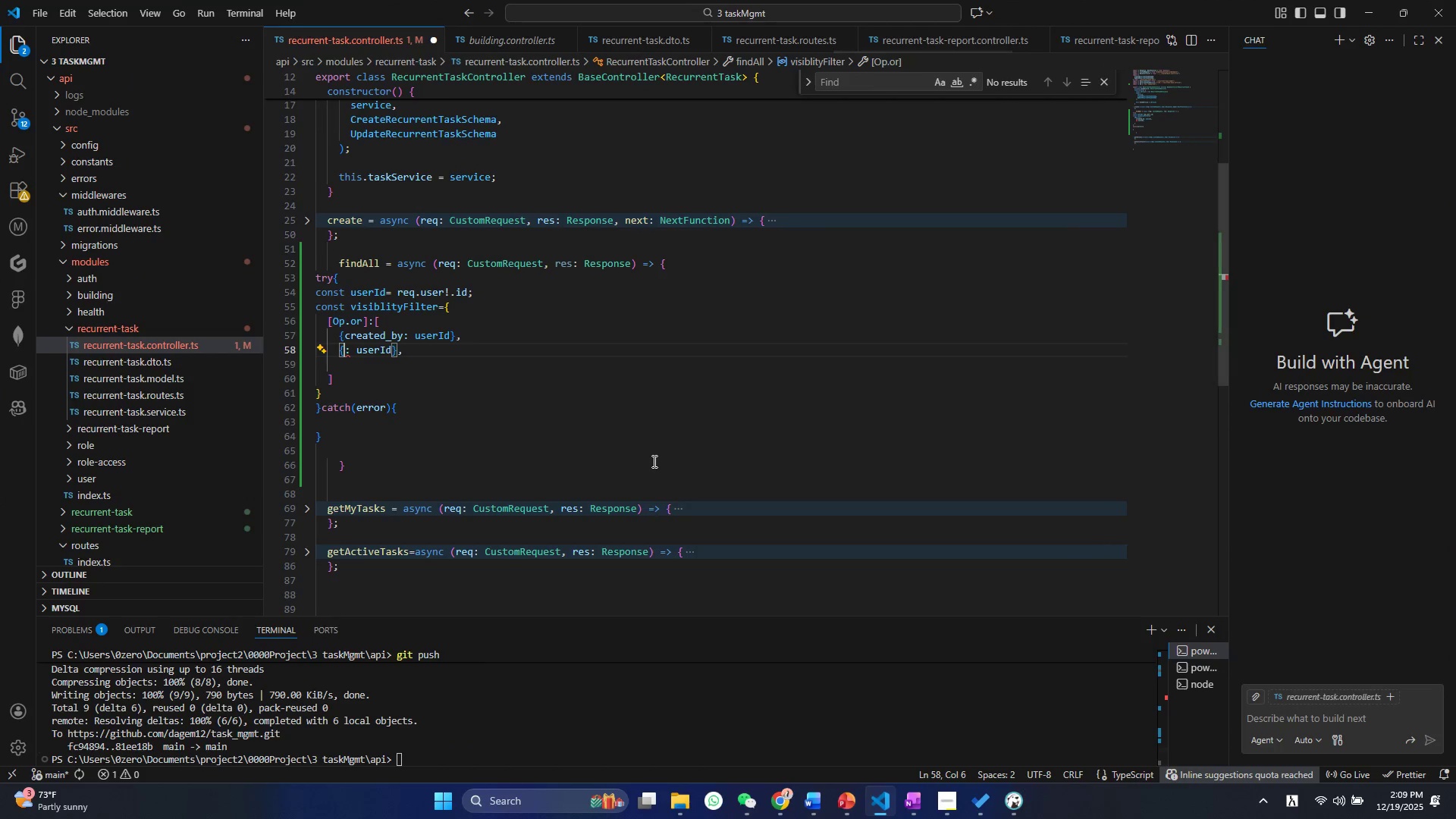 
key(Meta+Space)
 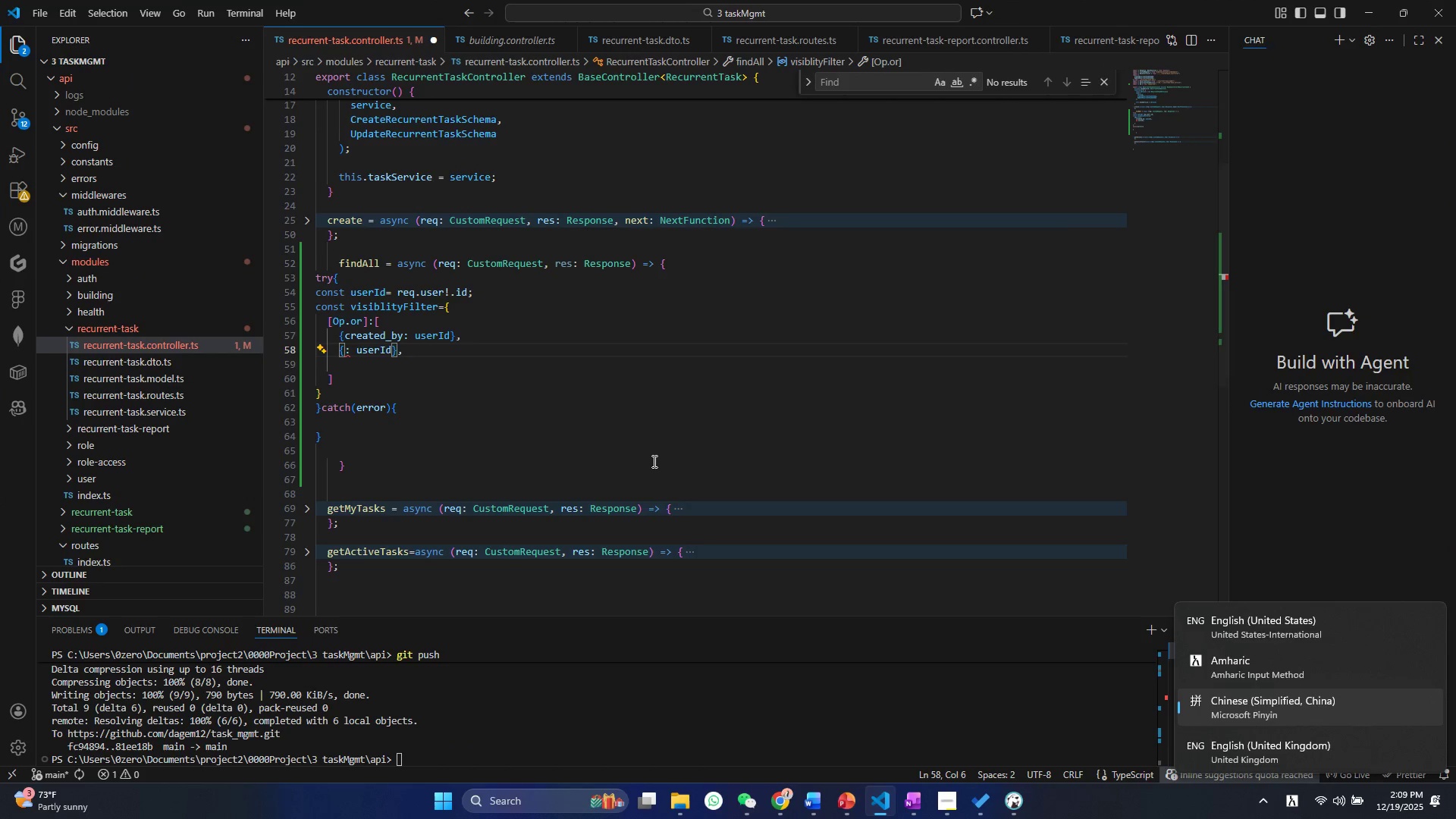 
key(Meta+Space)
 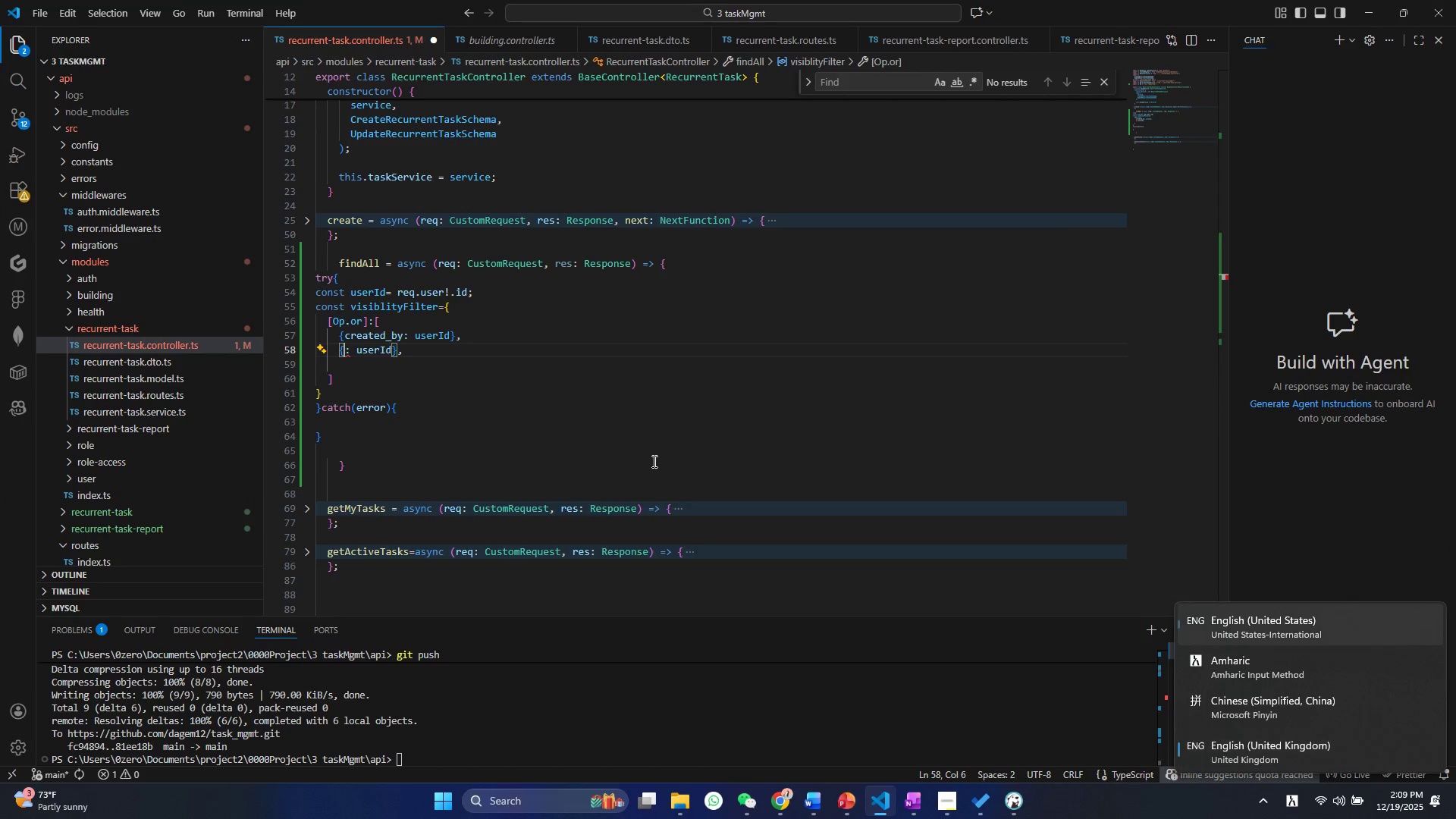 
key(Meta+Space)
 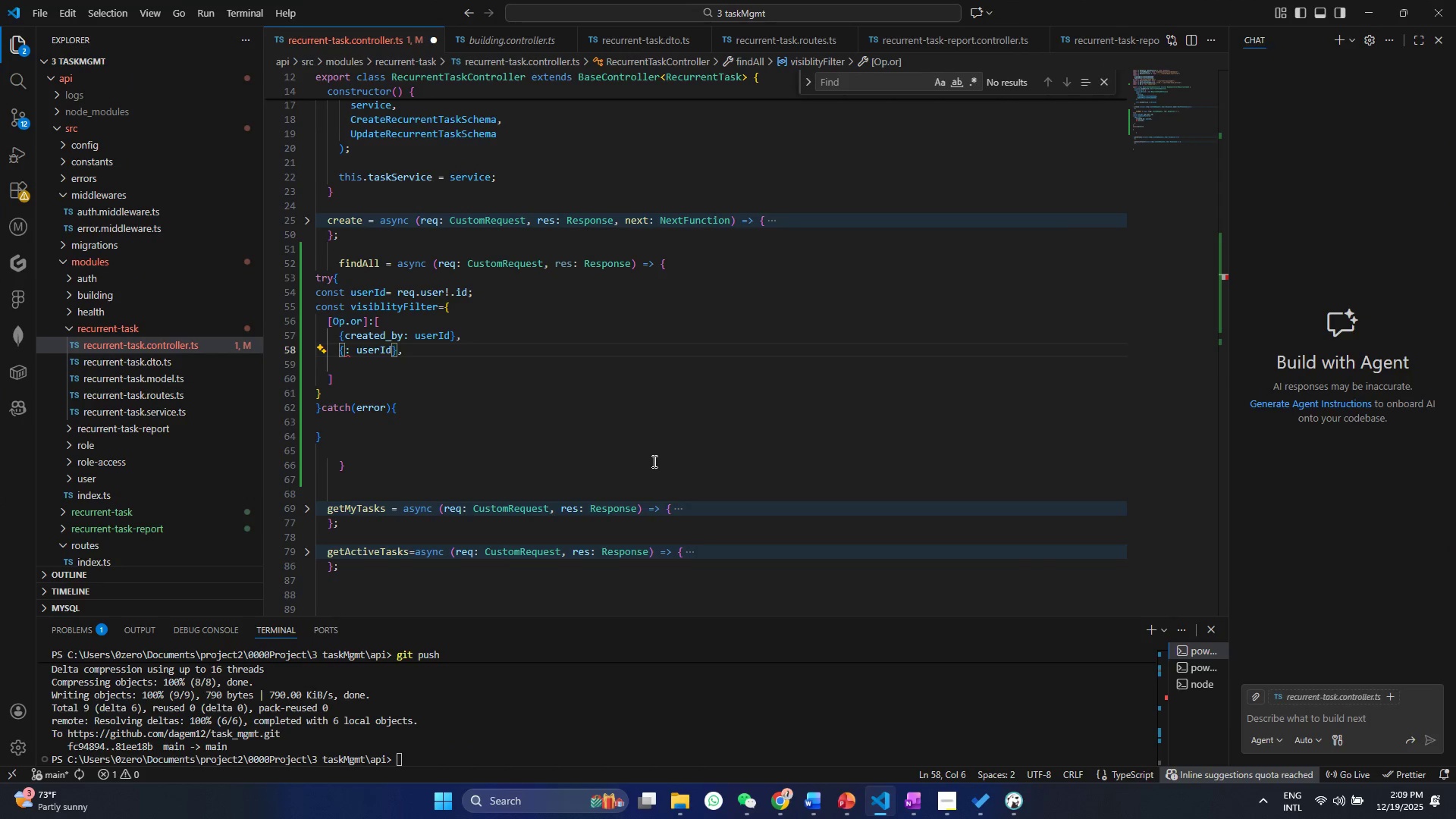 
type(assigned_to)
 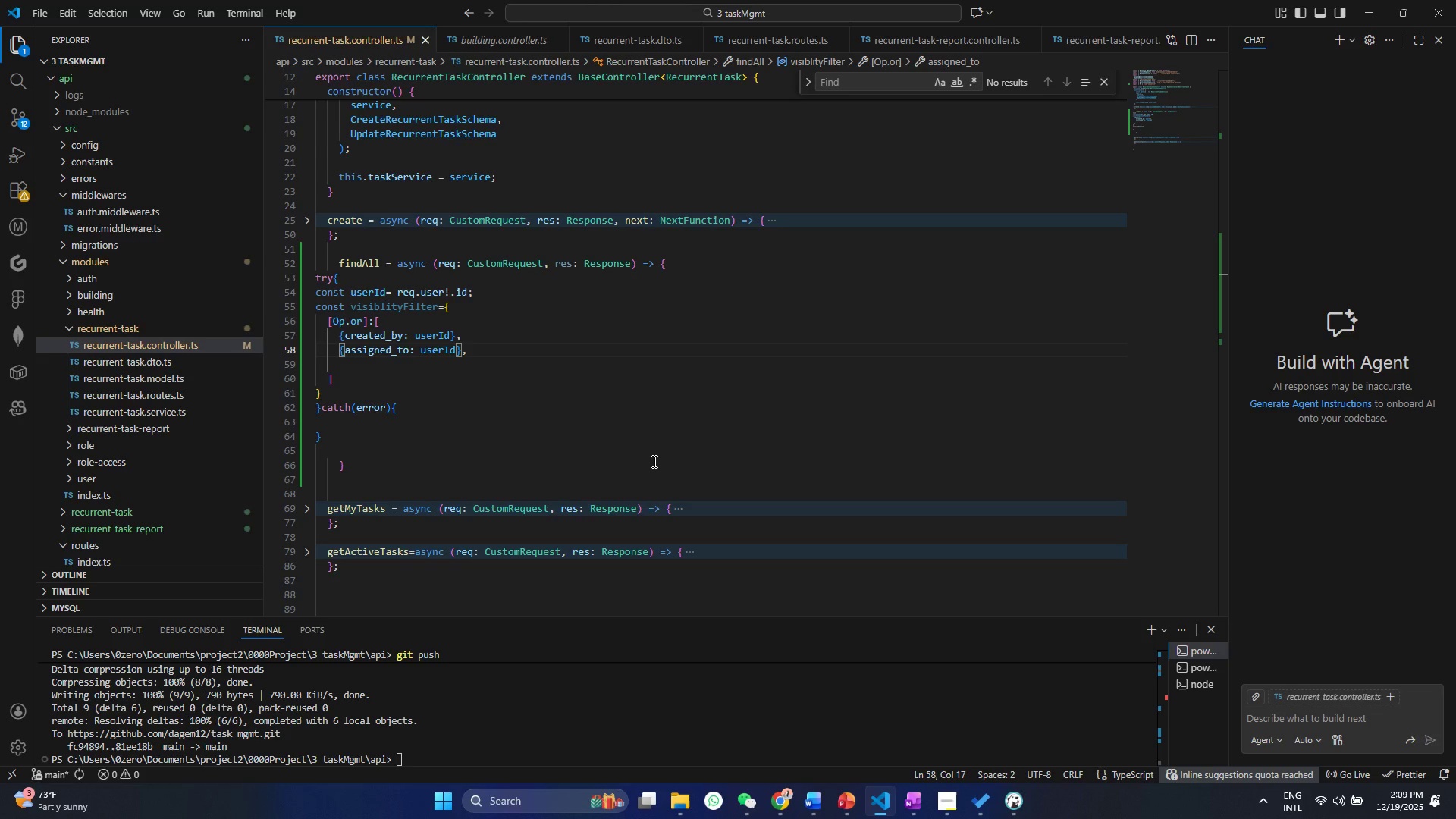 
 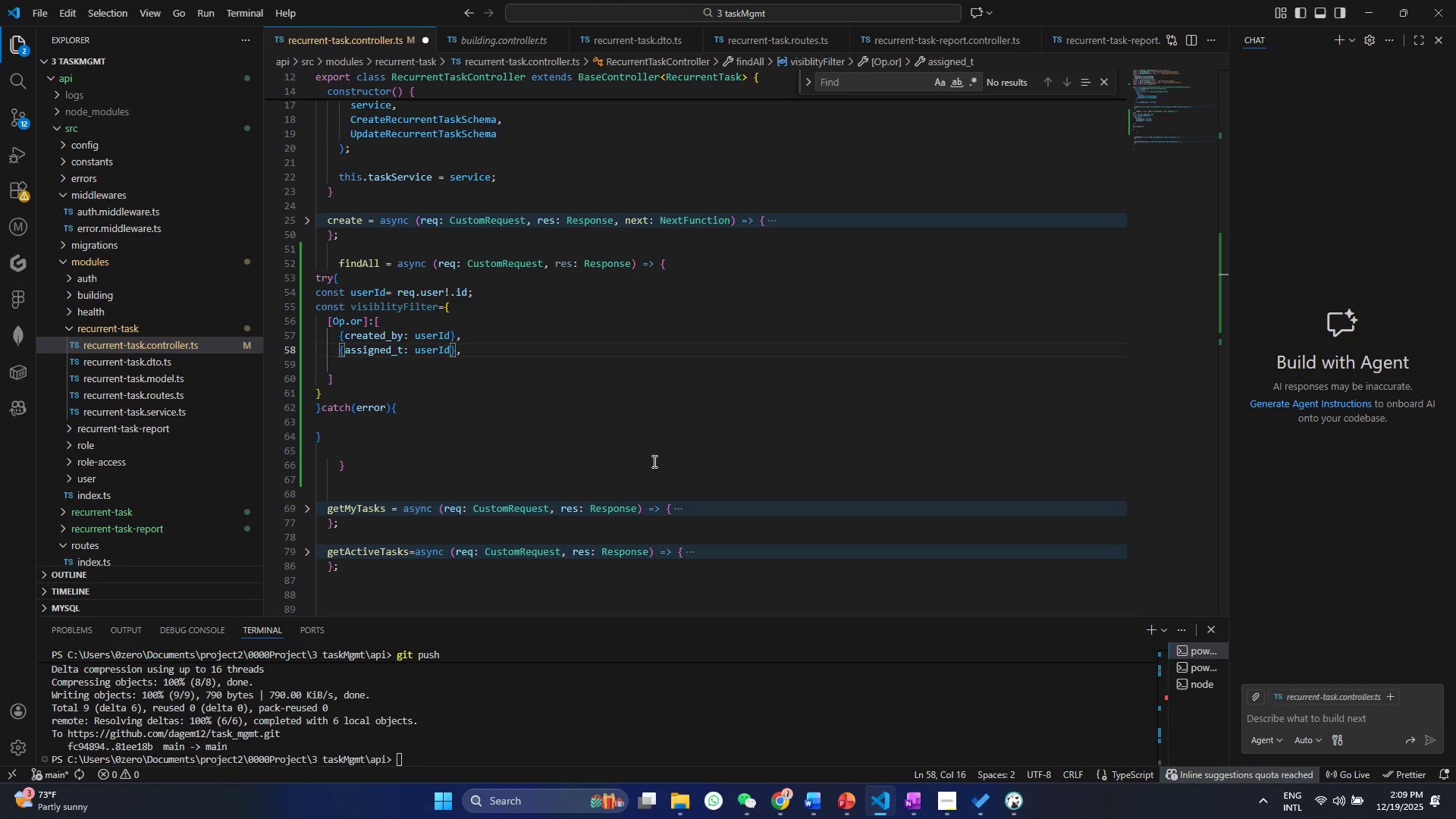 
key(Control+ControlLeft)
 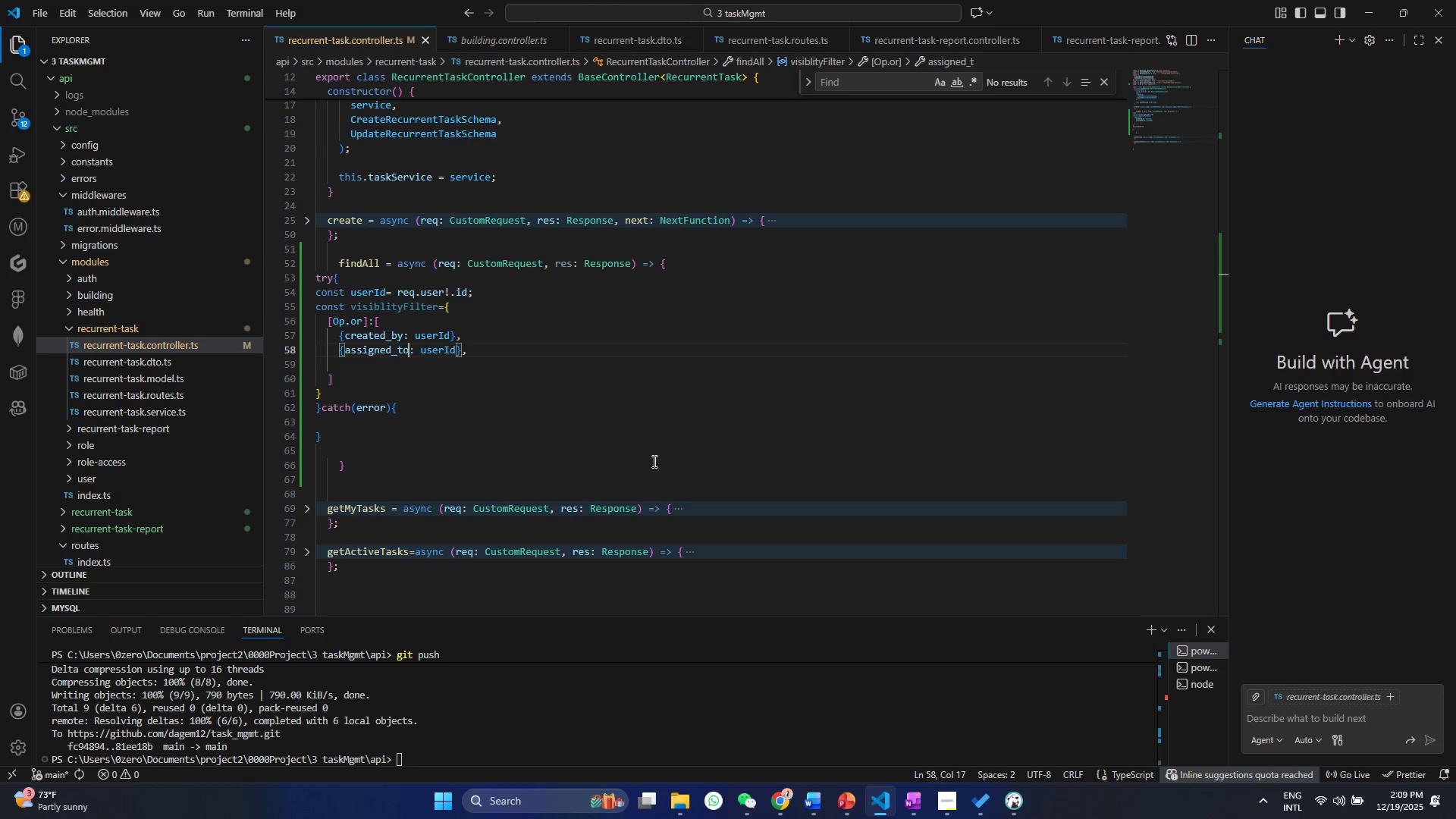 
key(Control+S)
 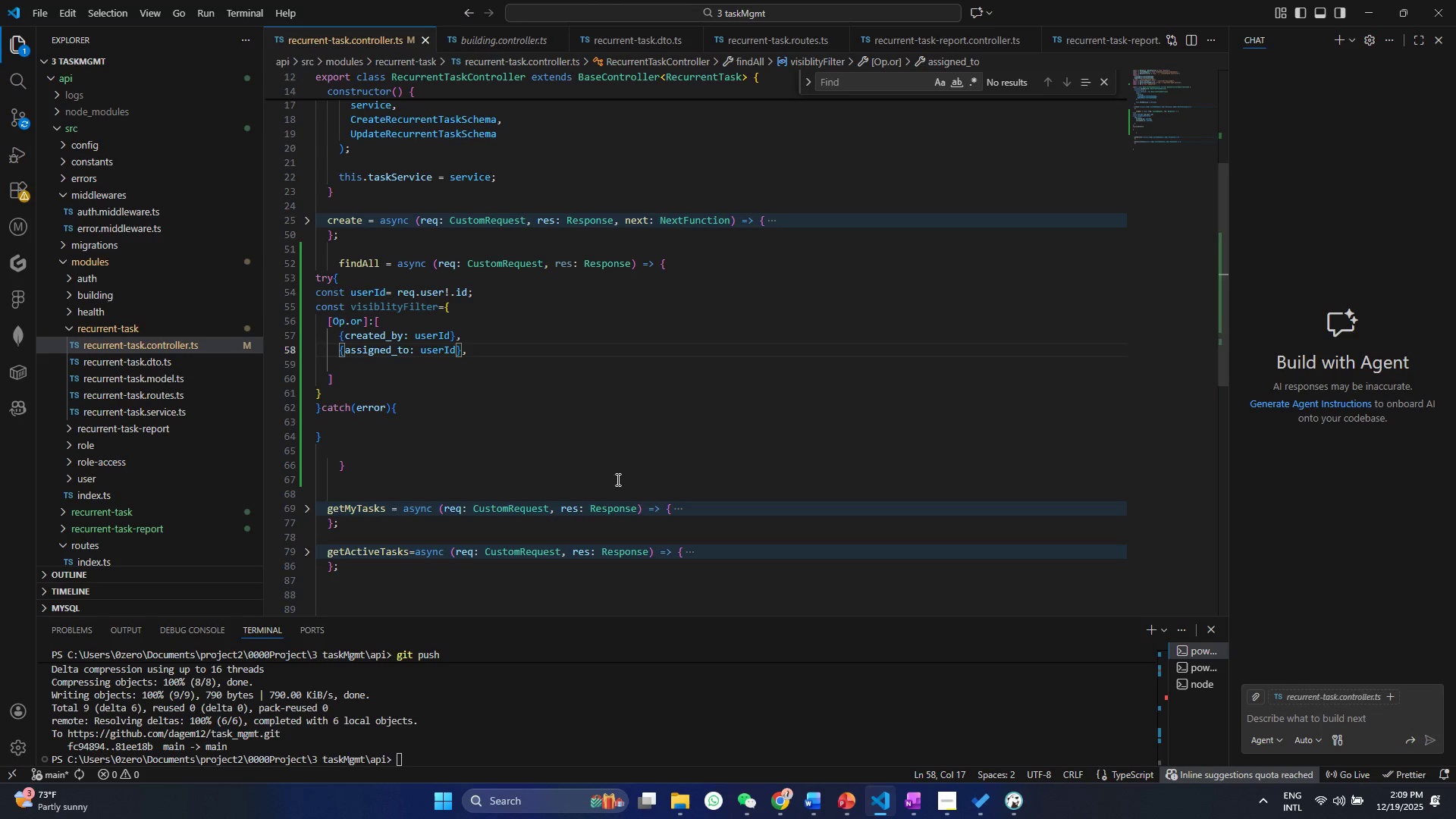 
left_click([553, 404])
 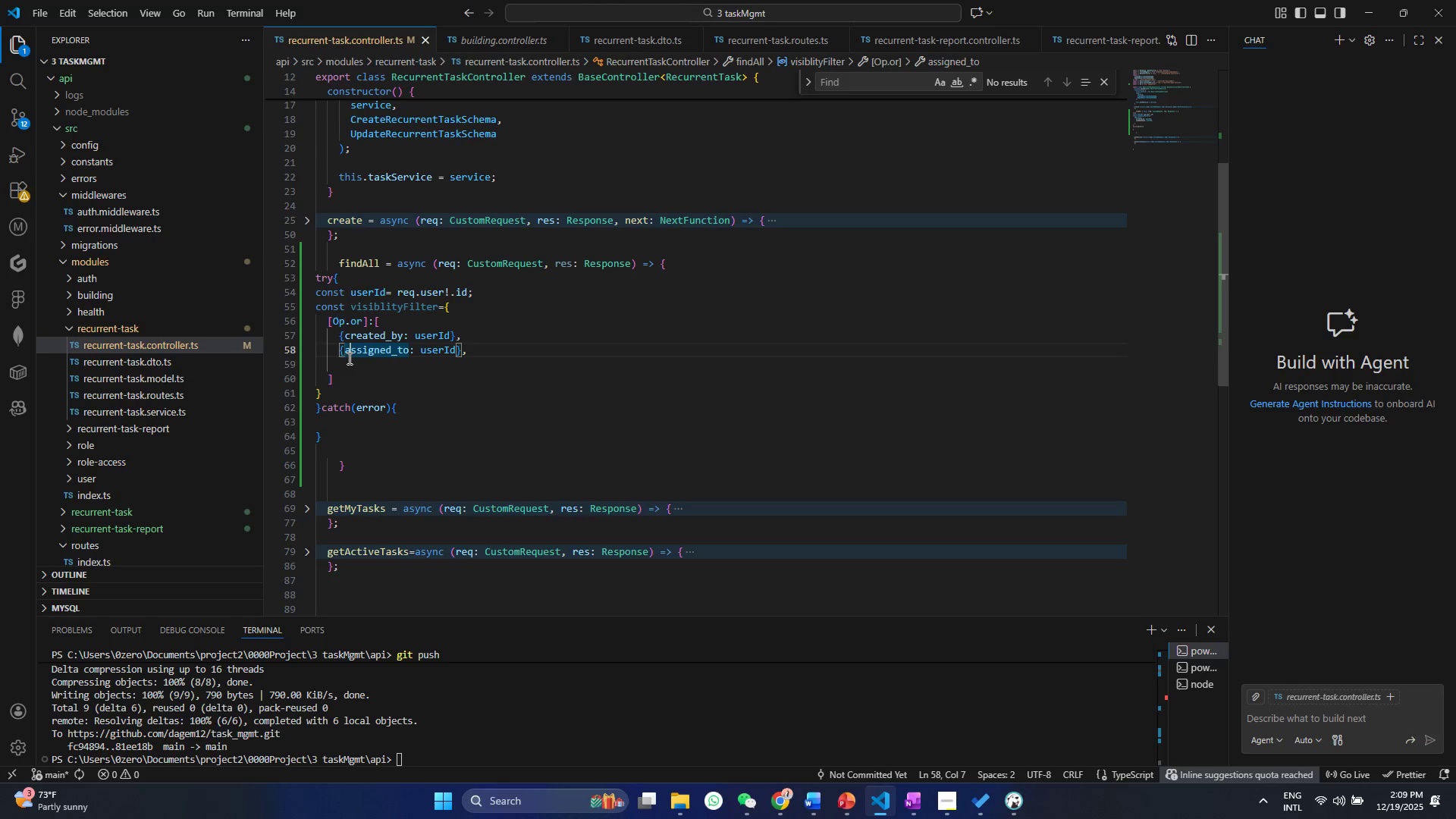 
double_click([346, 364])
 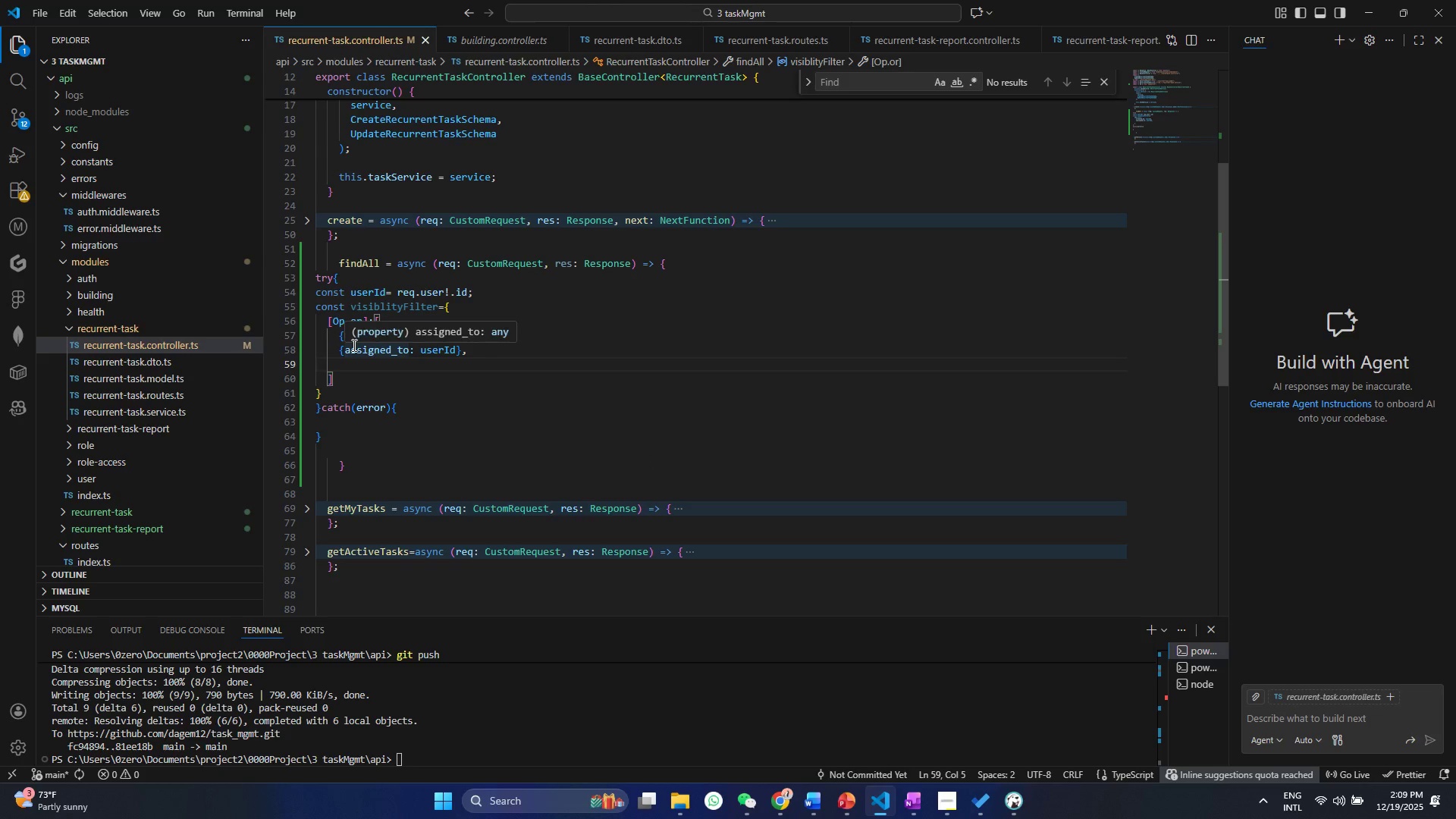 
key(Backspace)
 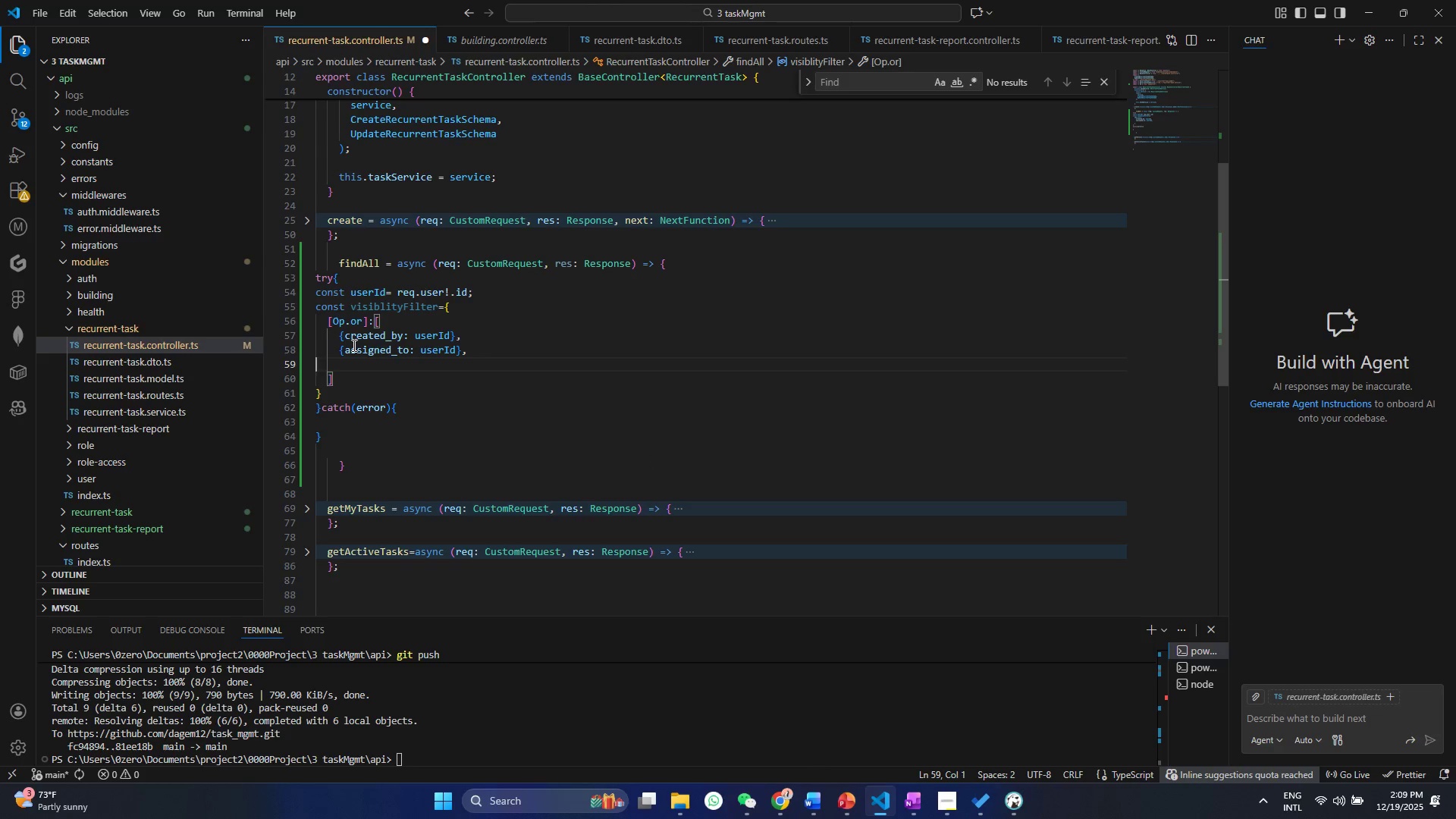 
key(Backspace)
 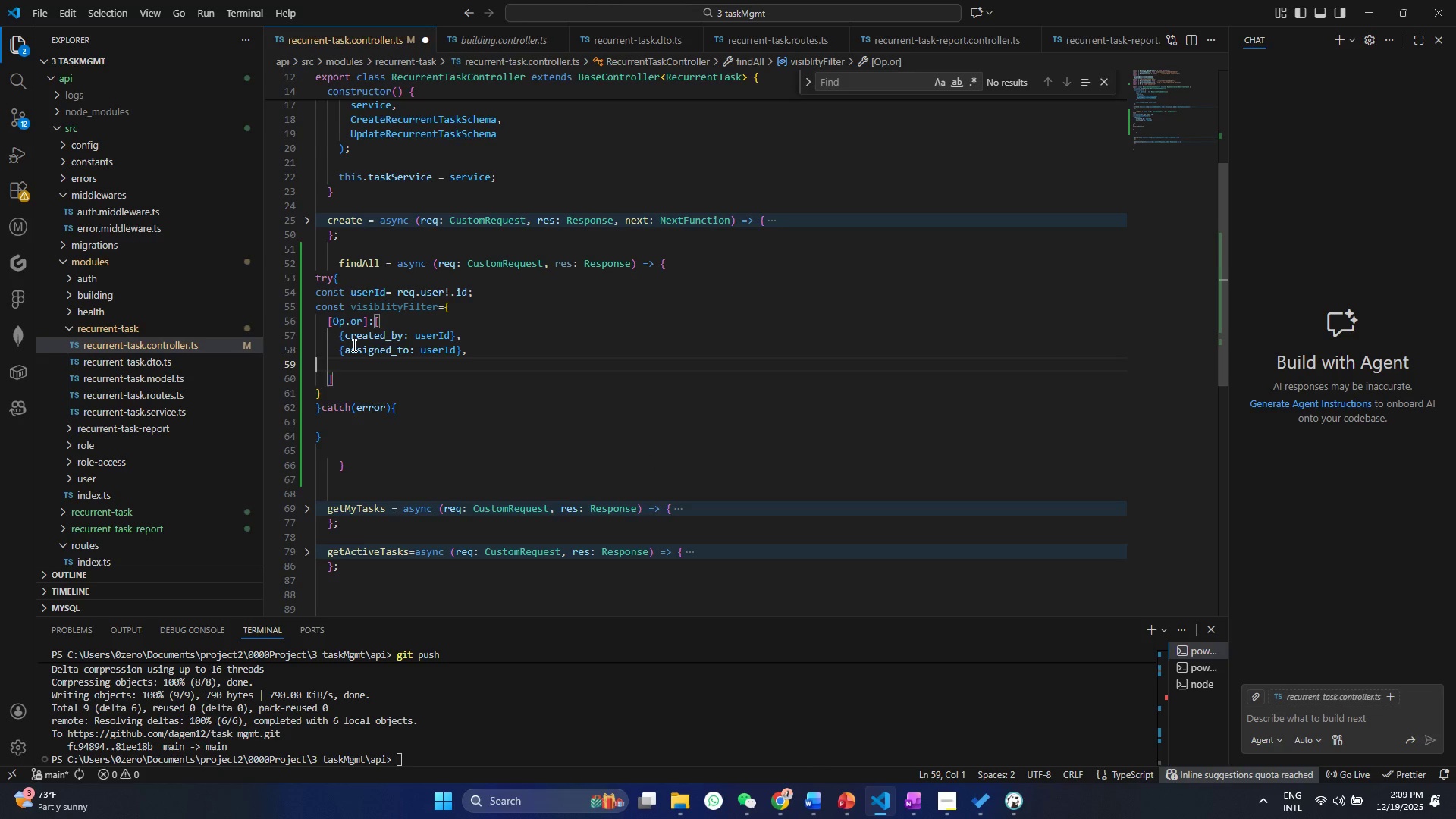 
key(Backspace)
 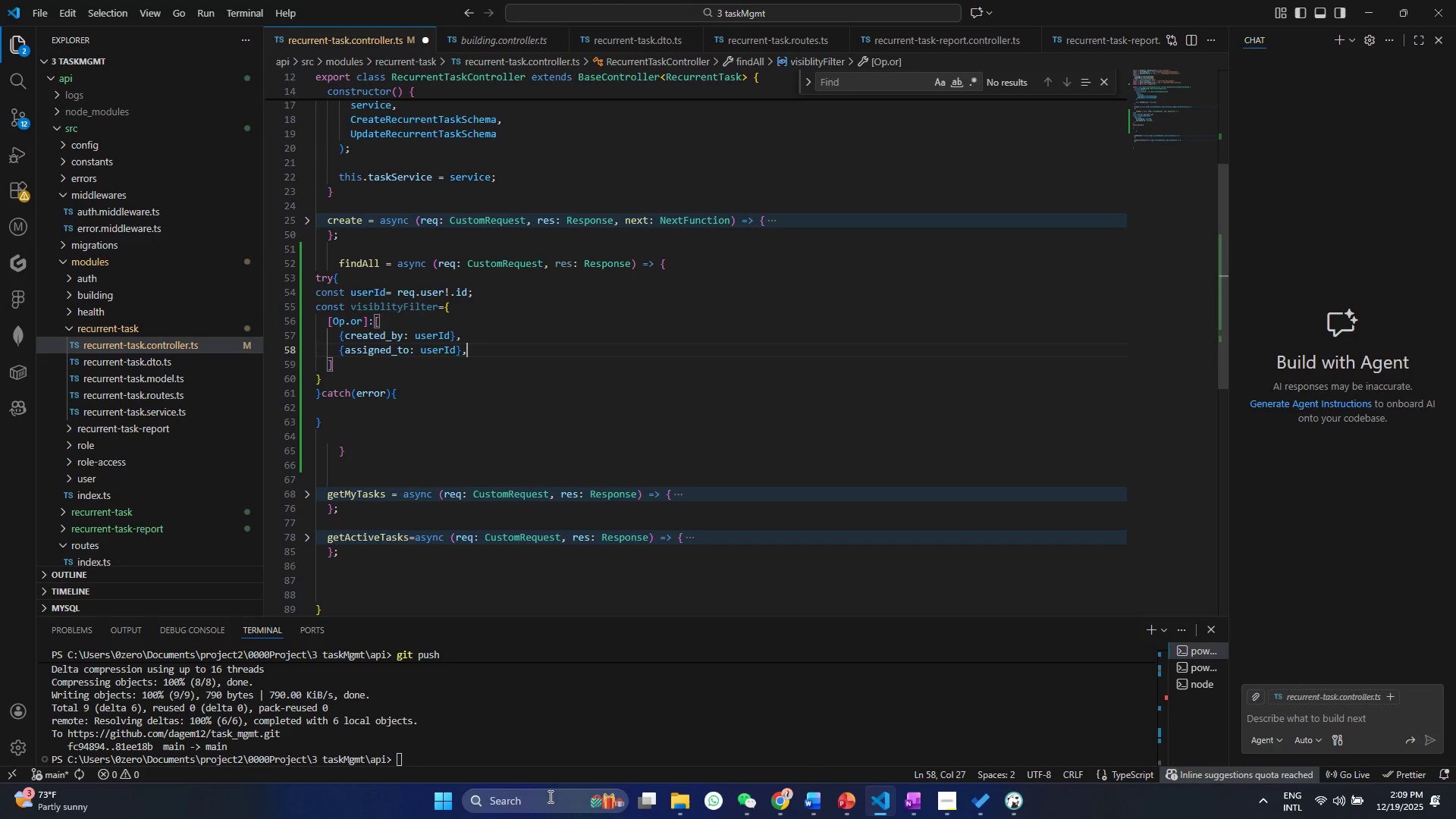 
left_click([343, 378])
 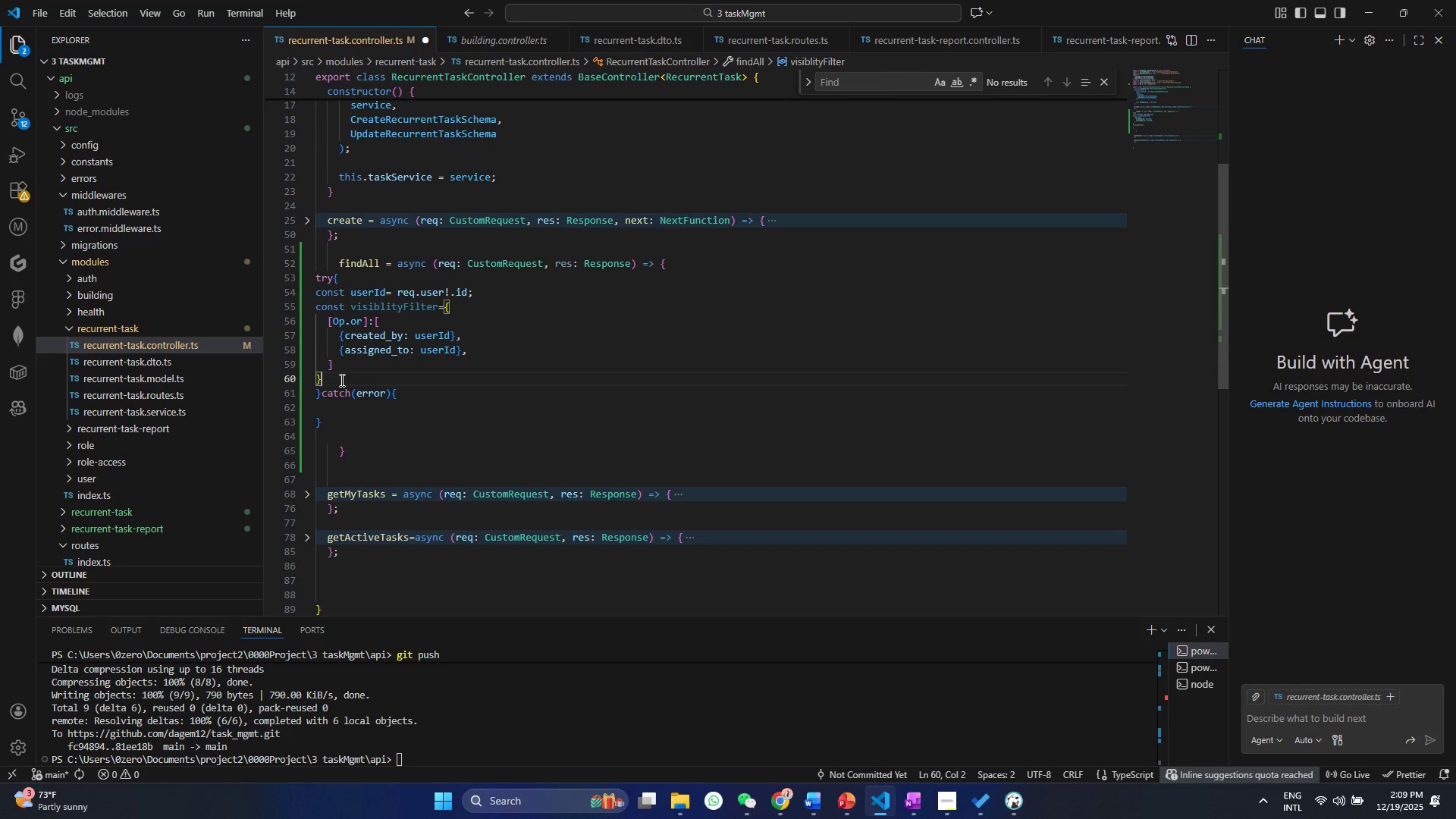 
key(ArrowUp)
 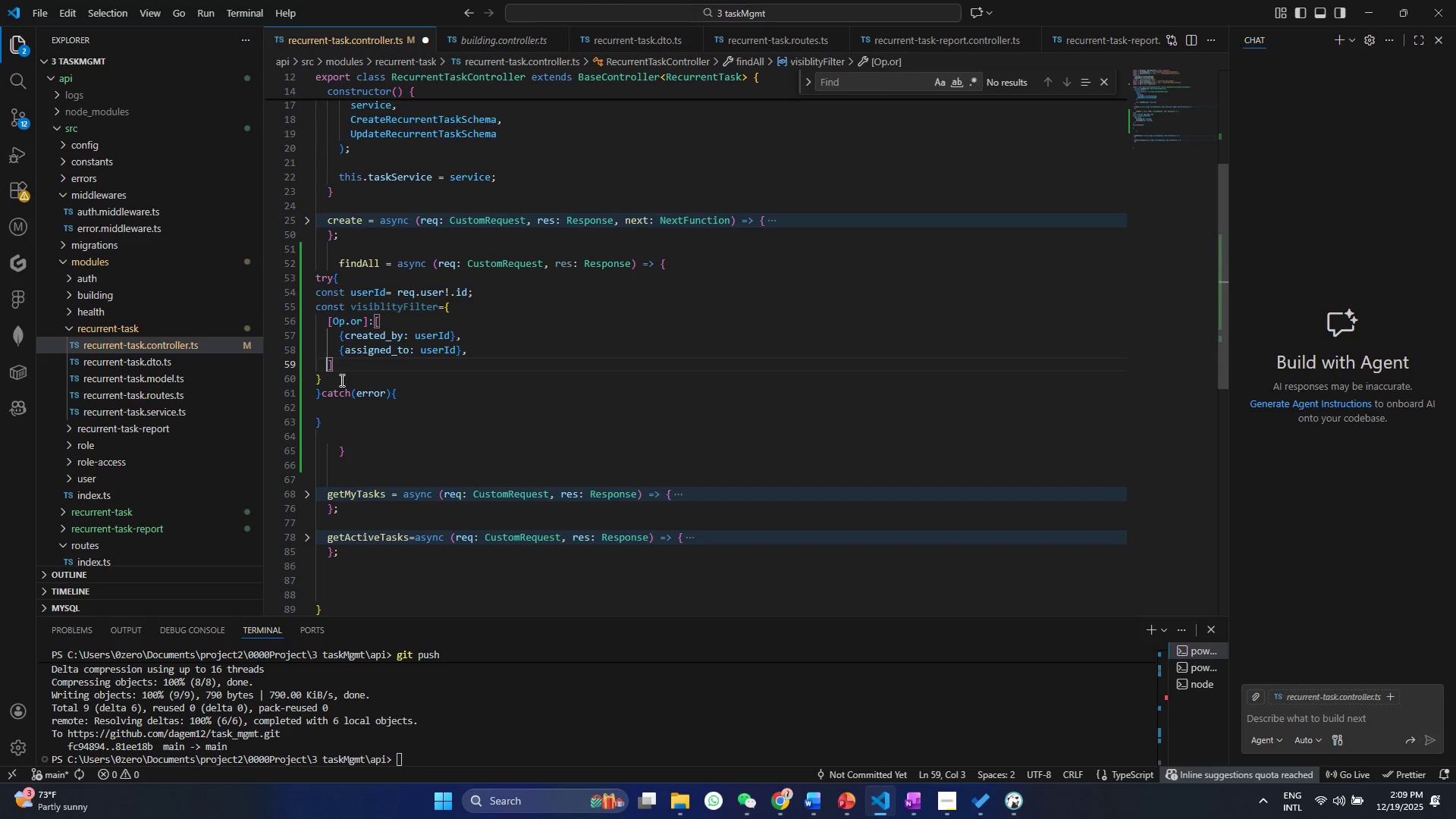 
key(ArrowRight)
 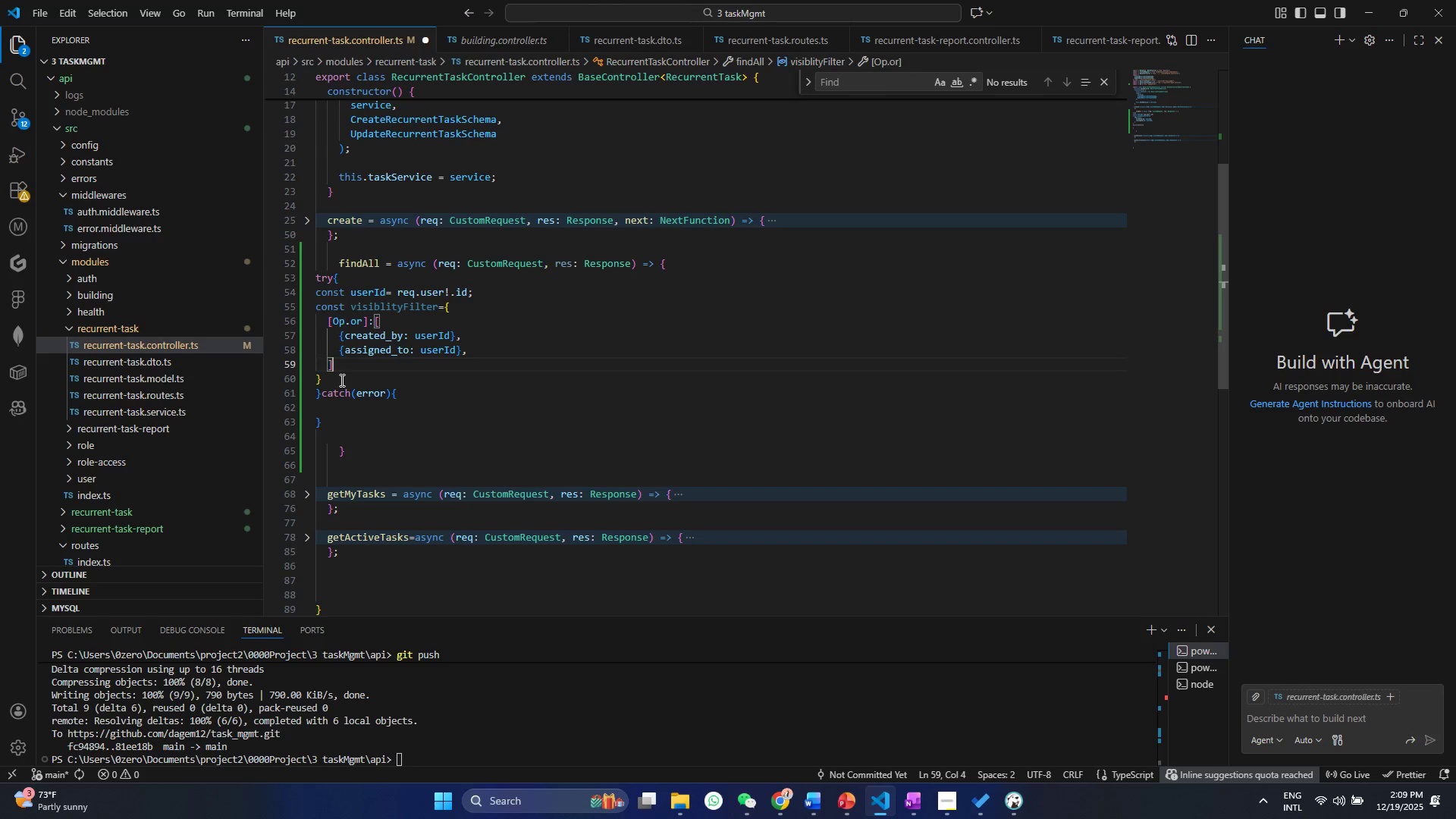 
key(ArrowRight)
 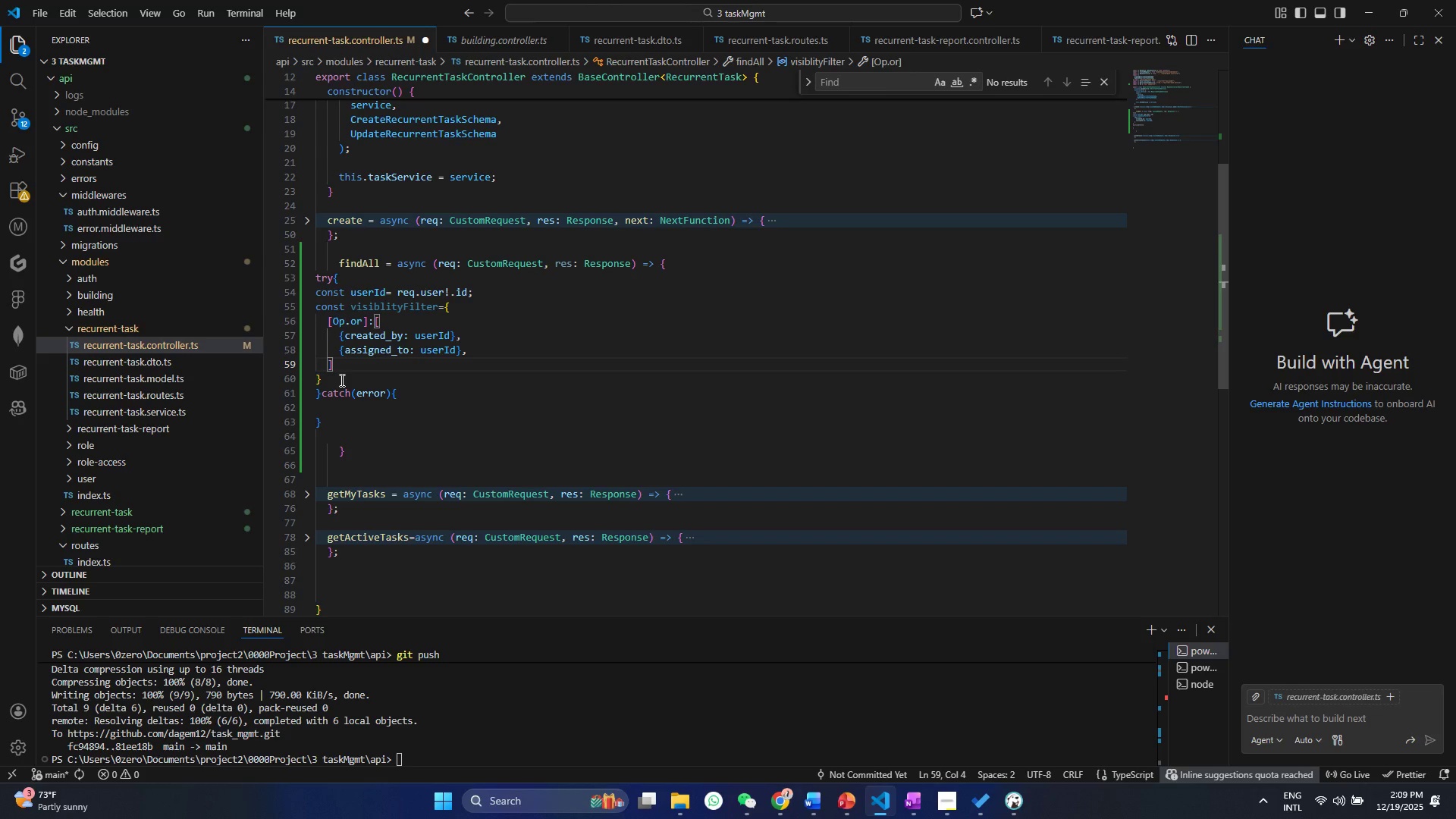 
left_click([335, 384])
 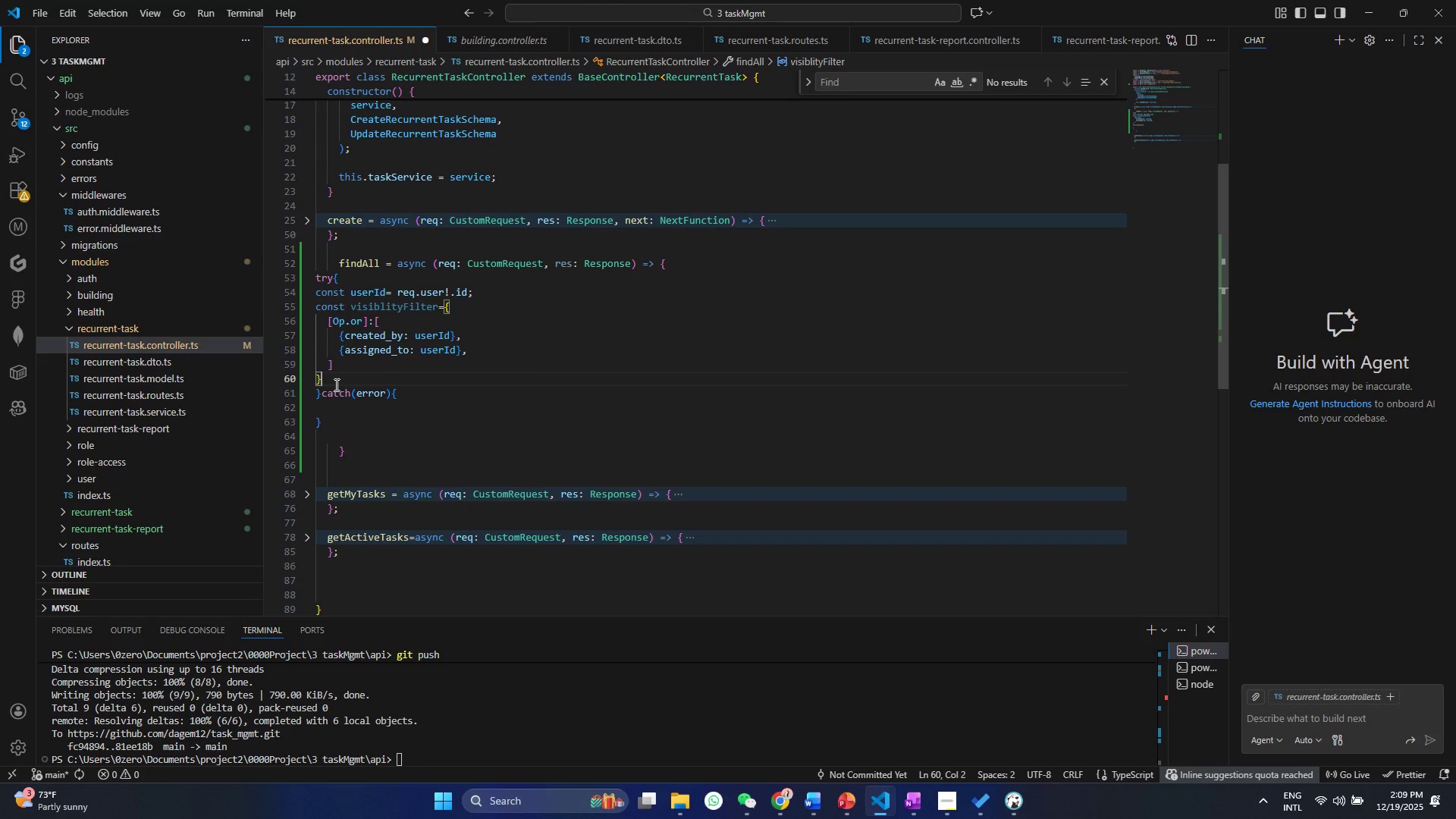 
key(Enter)
 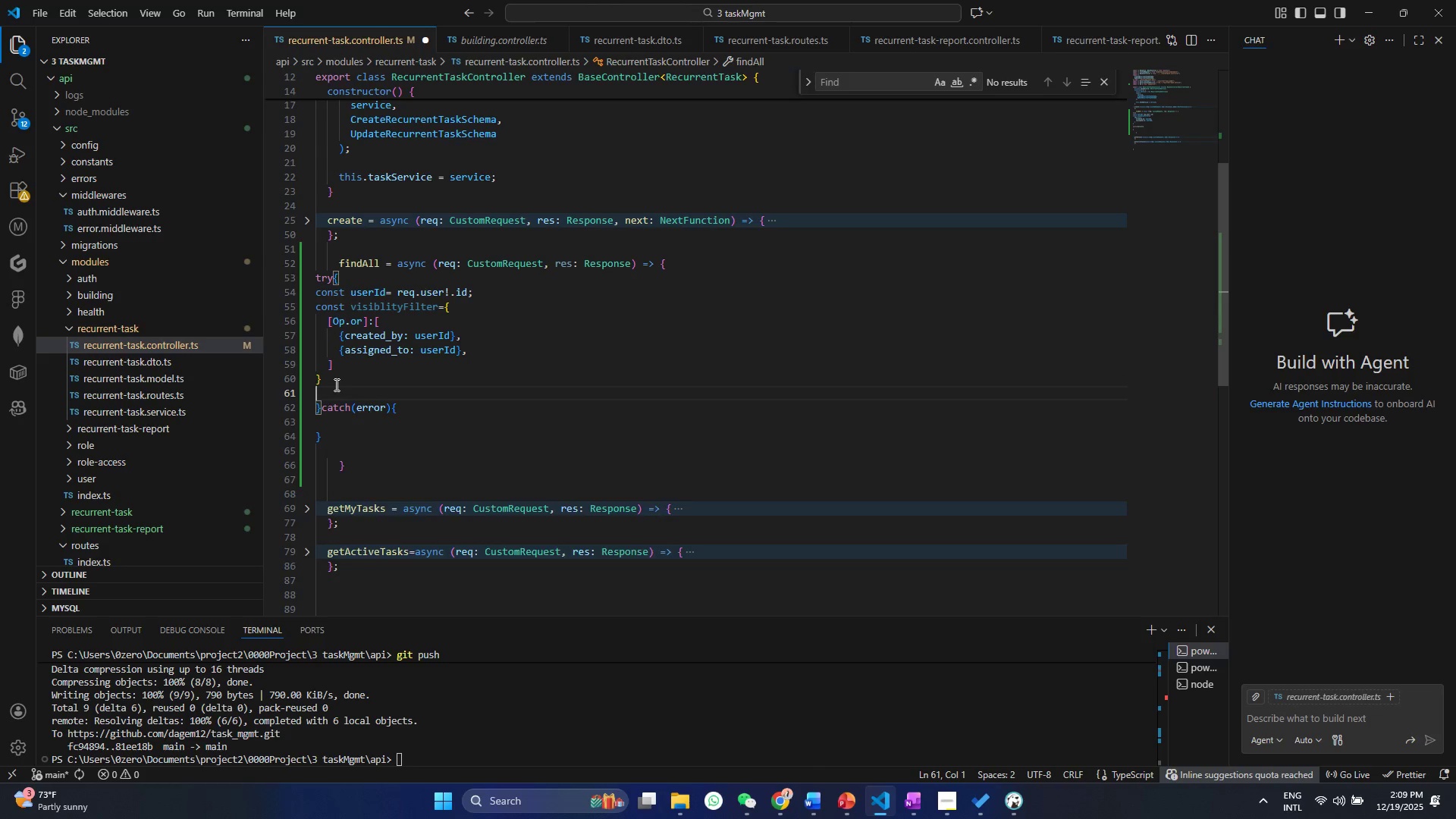 
key(Enter)
 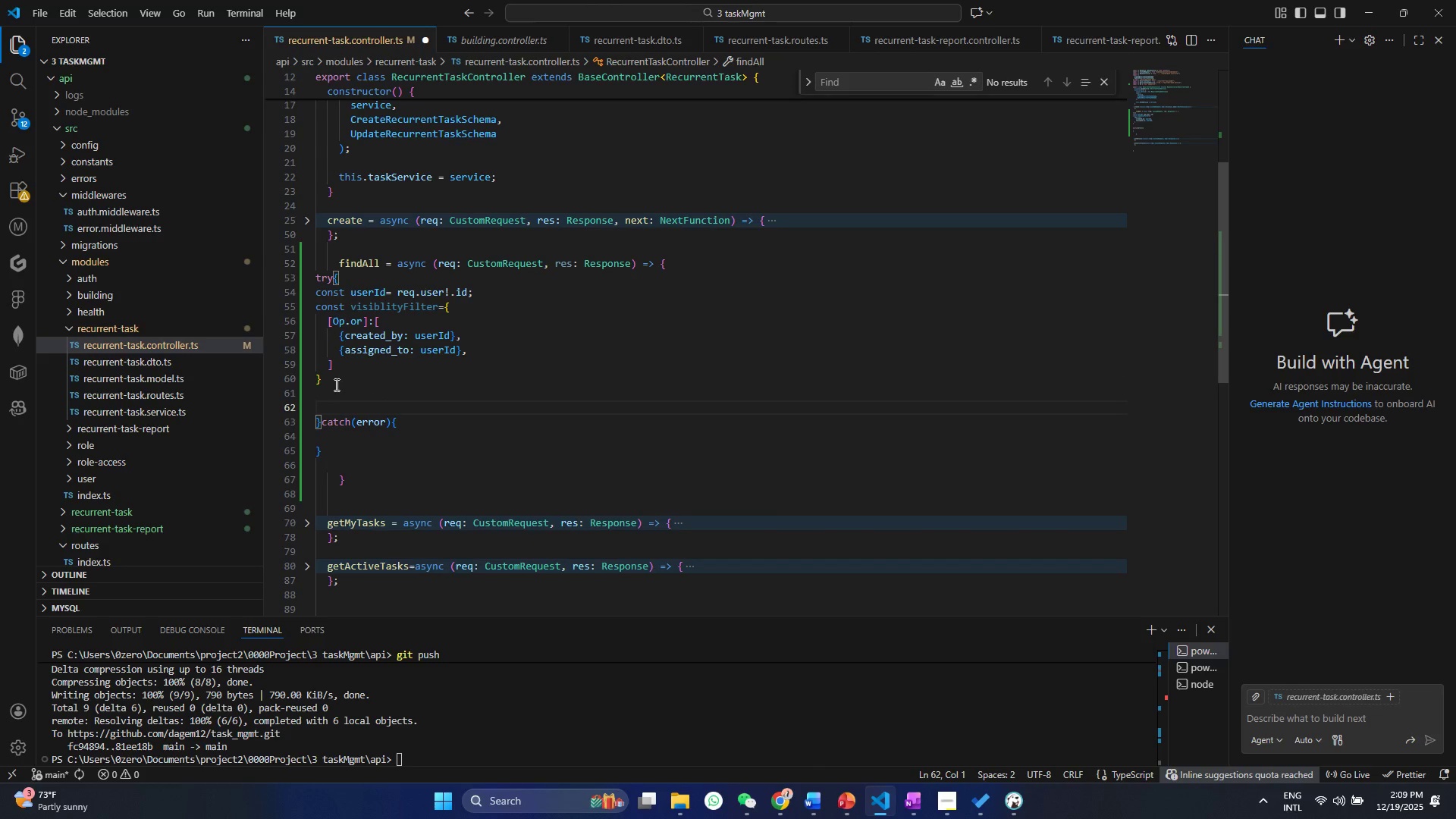 
type(cons)
 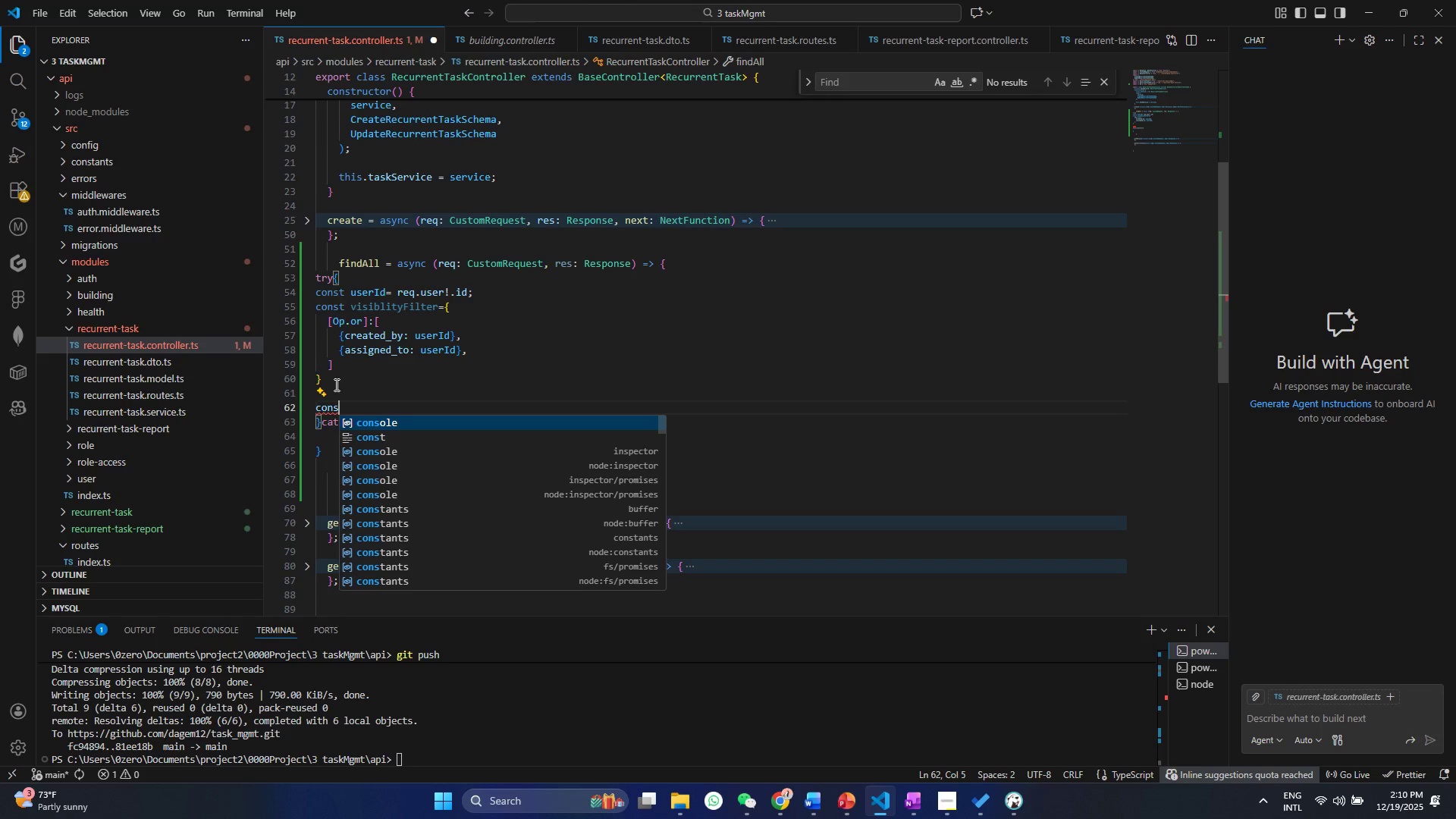 
wait(39.09)
 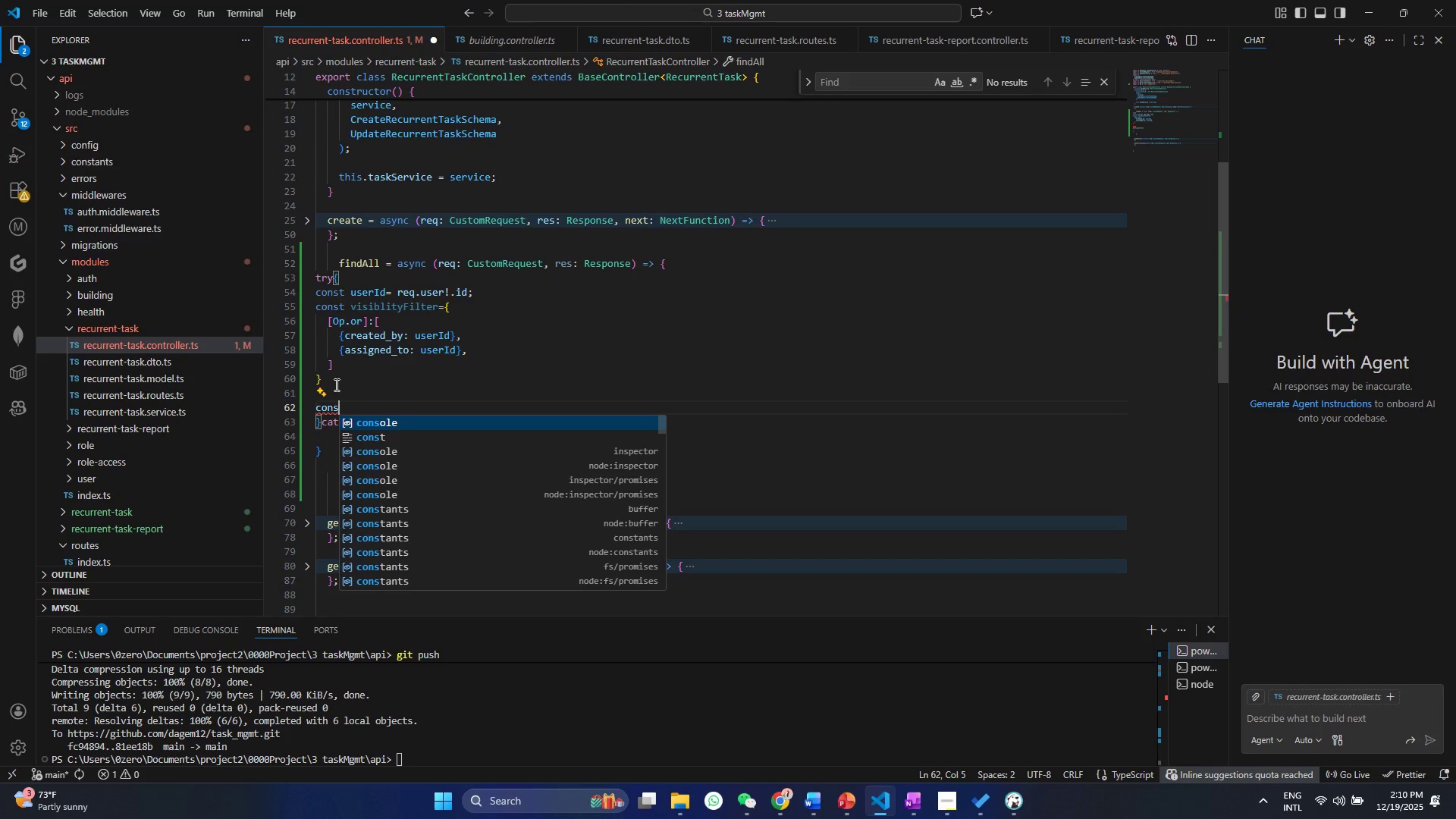 
scroll: coordinate [625, 337], scroll_direction: up, amount: 20.0
 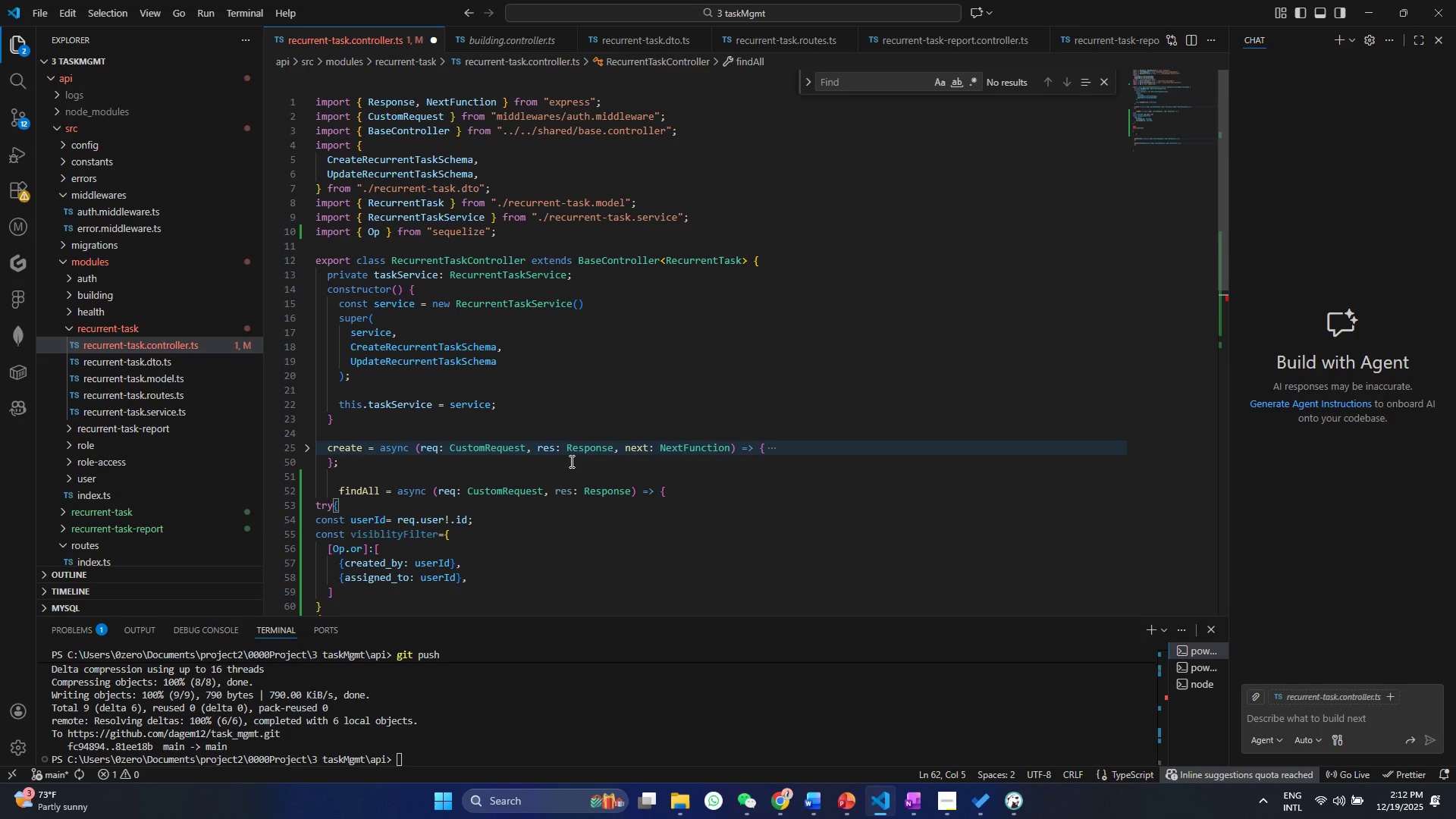 
wait(104.88)
 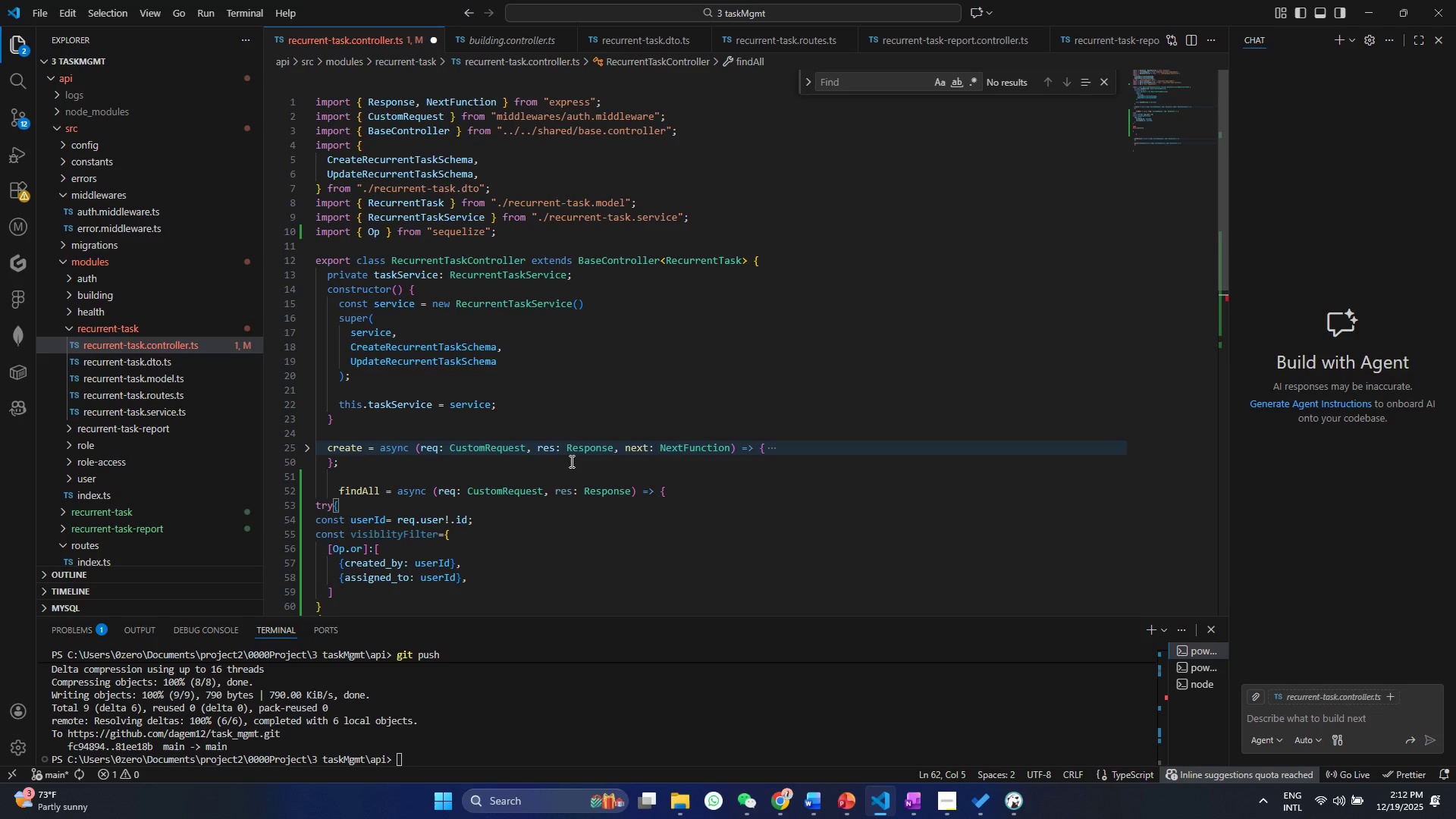 
left_click([840, 318])
 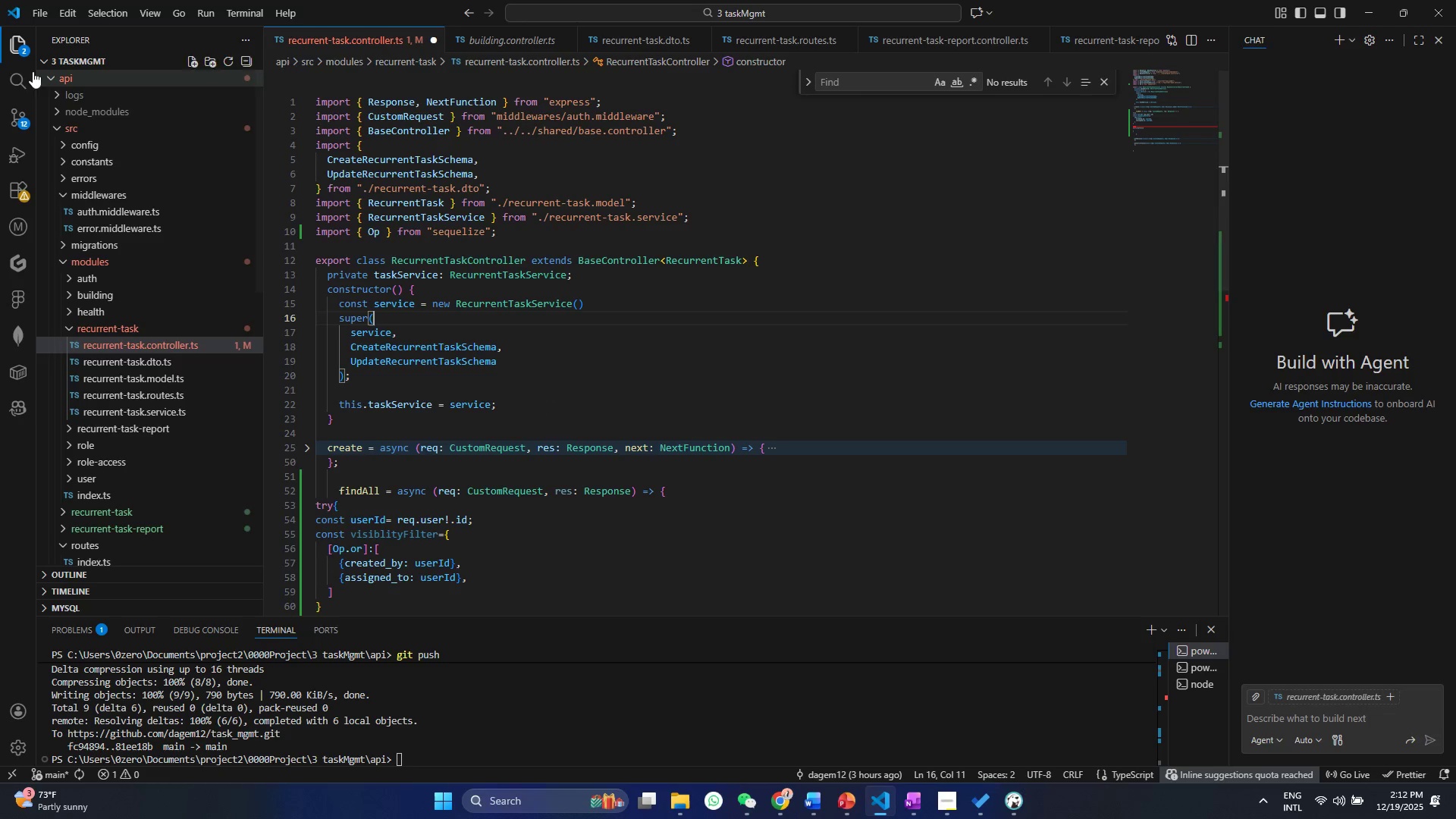 
left_click([5, 73])
 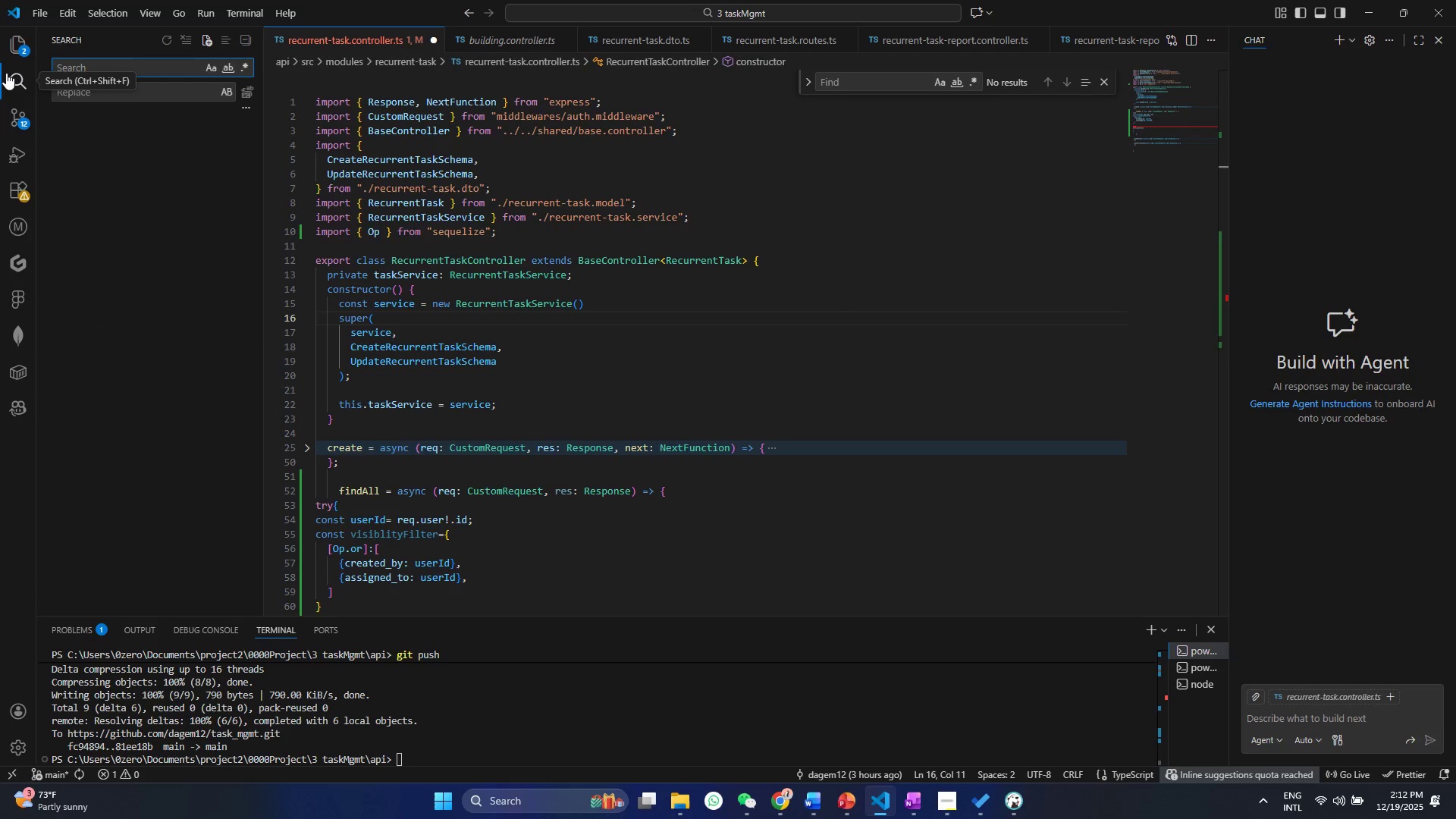 
scroll: coordinate [6, 73], scroll_direction: down, amount: 1.0
 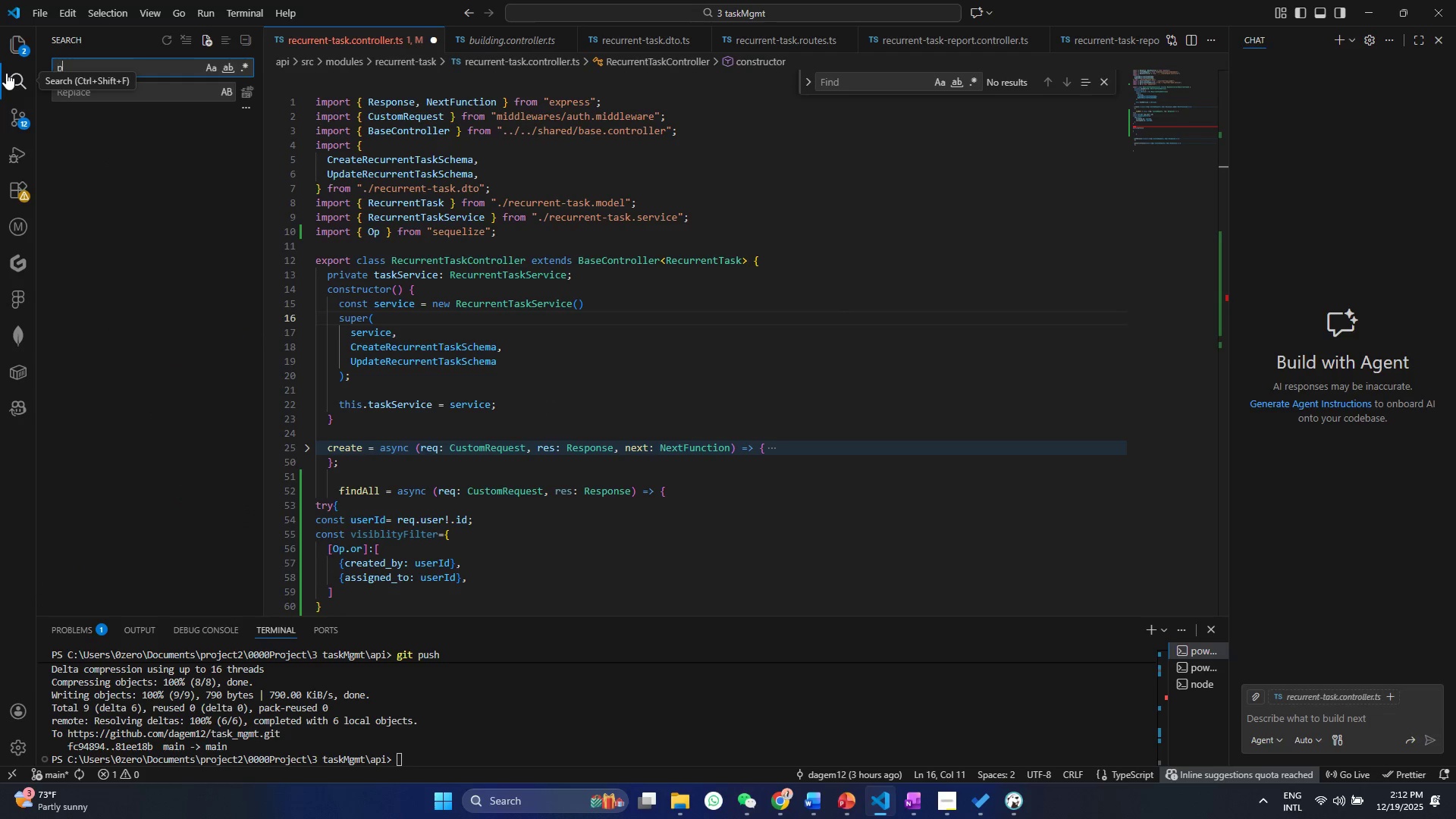 
type(pareseF)
key(Backspace)
key(Backspace)
key(Backspace)
key(Backspace)
type(seF)
 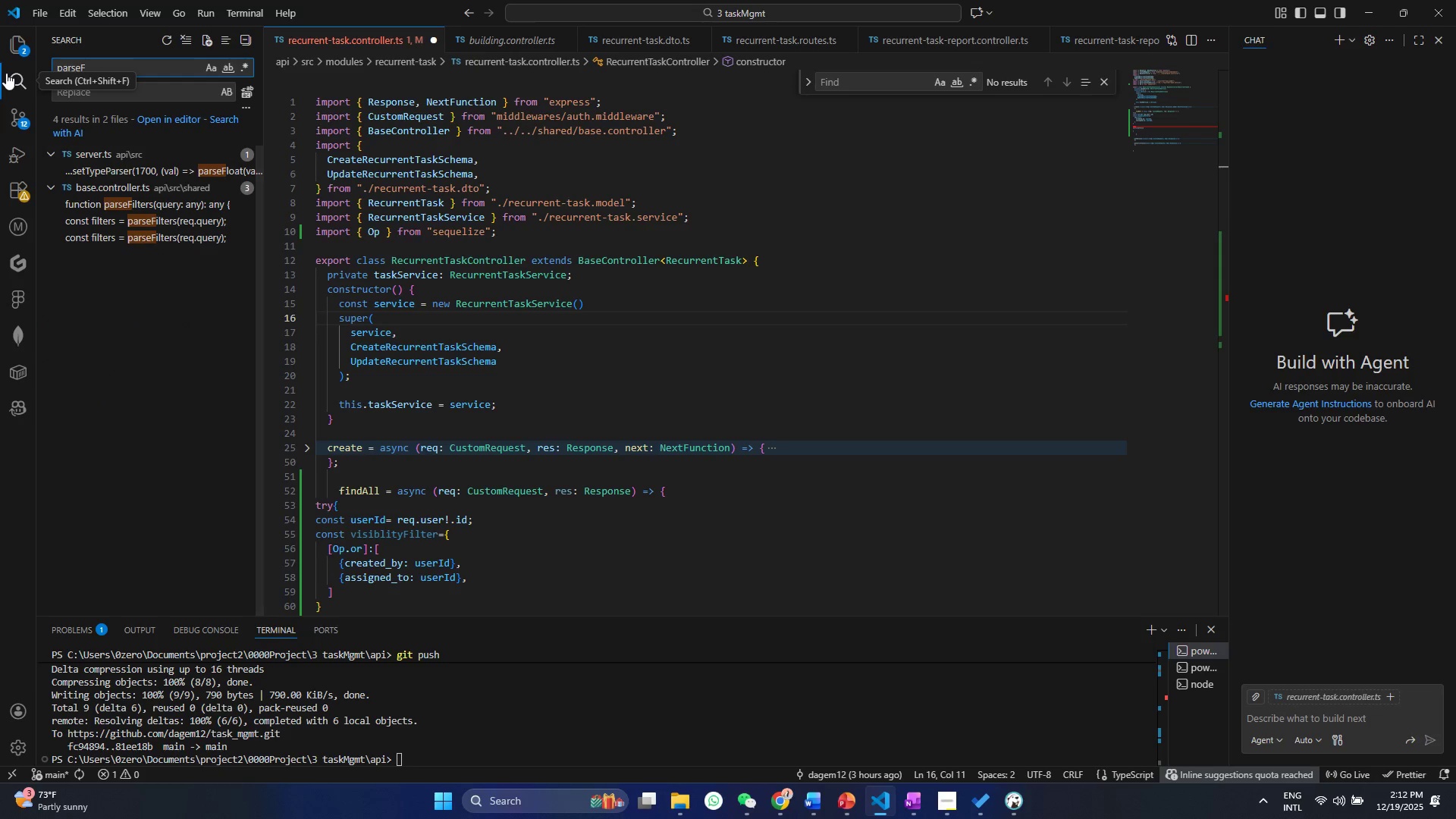 
left_click([106, 203])
 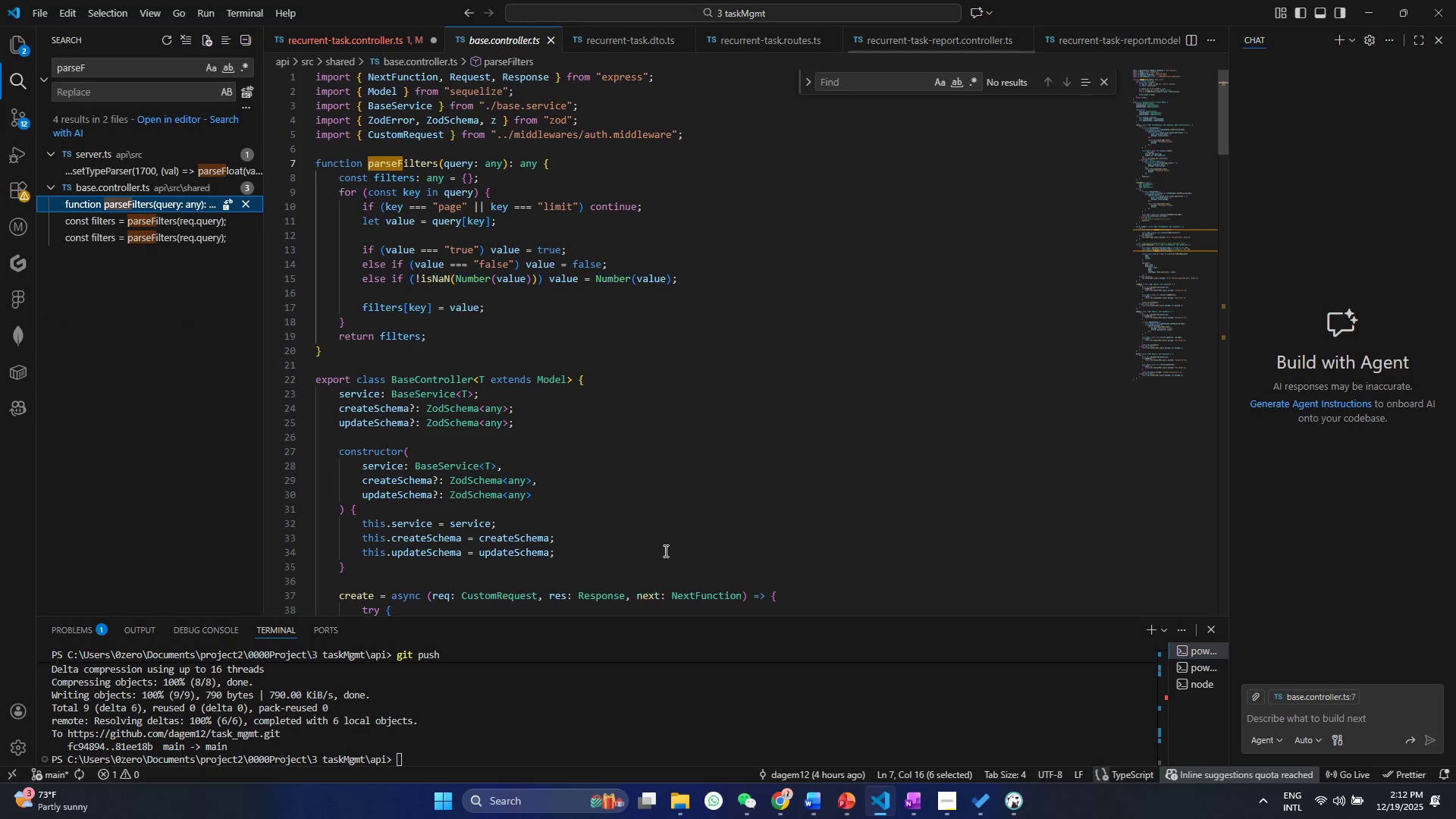 
left_click_drag(start_coordinate=[664, 551], to_coordinate=[670, 551])
 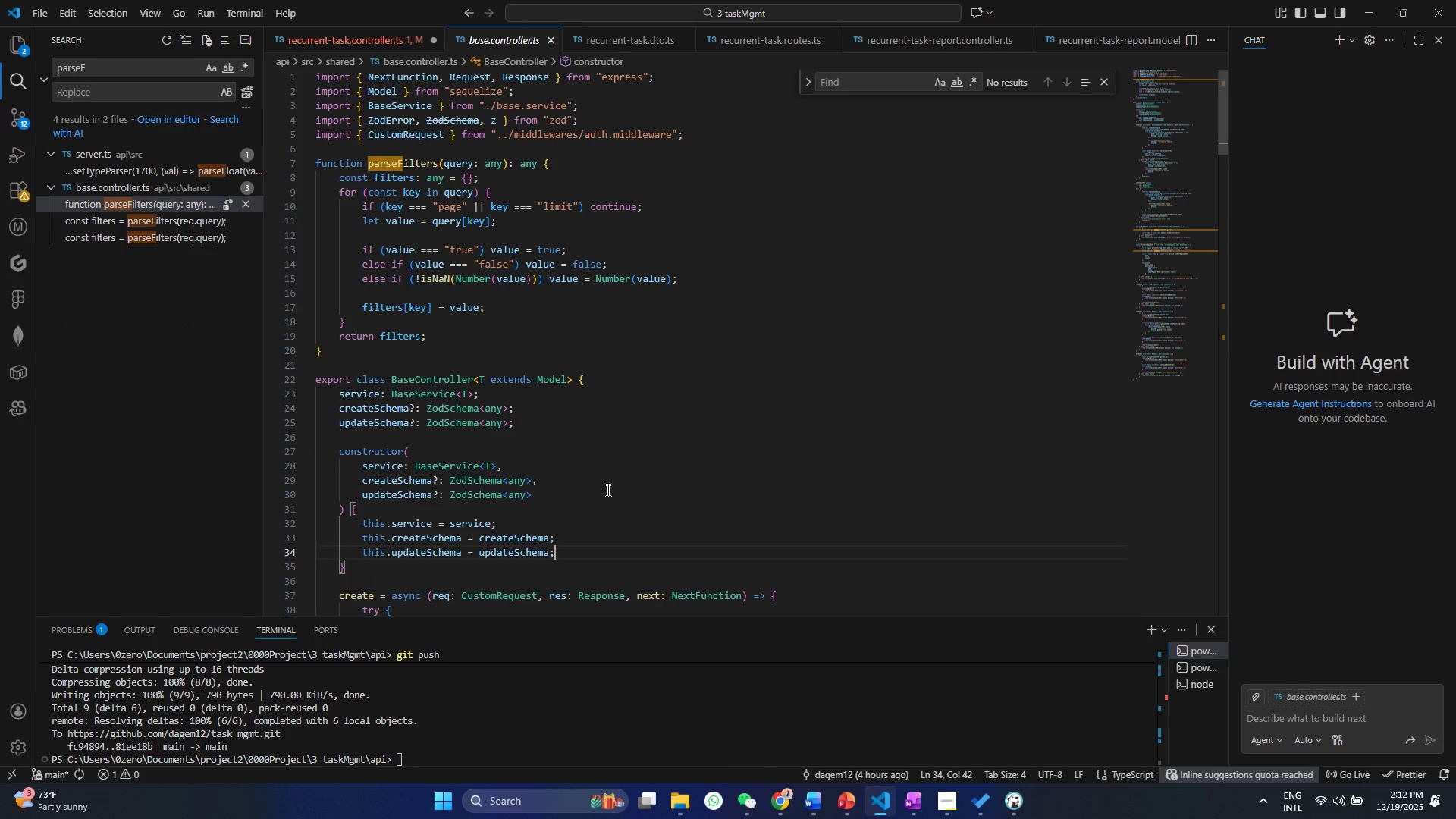 
scroll: coordinate [607, 489], scroll_direction: up, amount: 2.0
 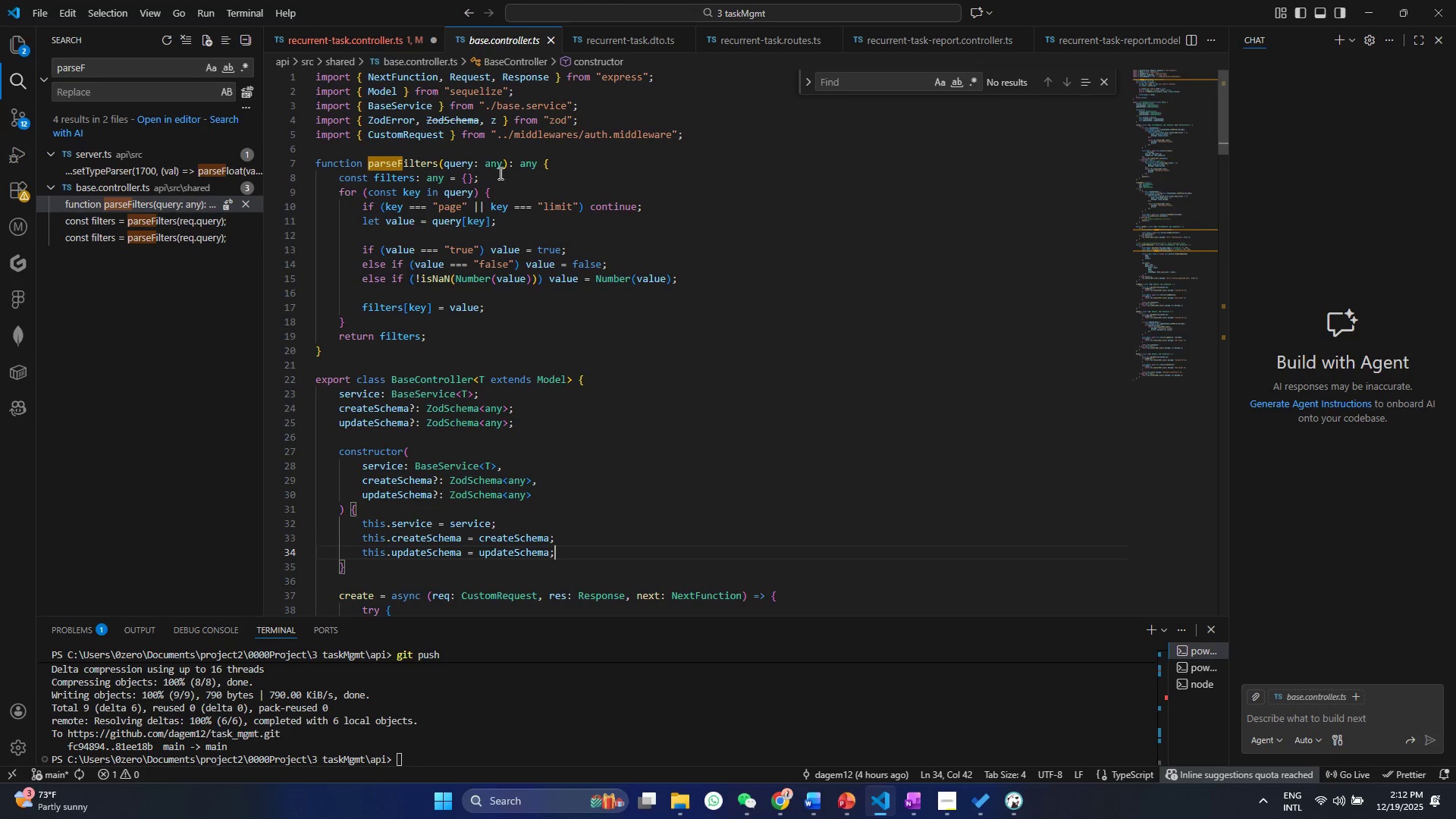 
left_click([504, 172])
 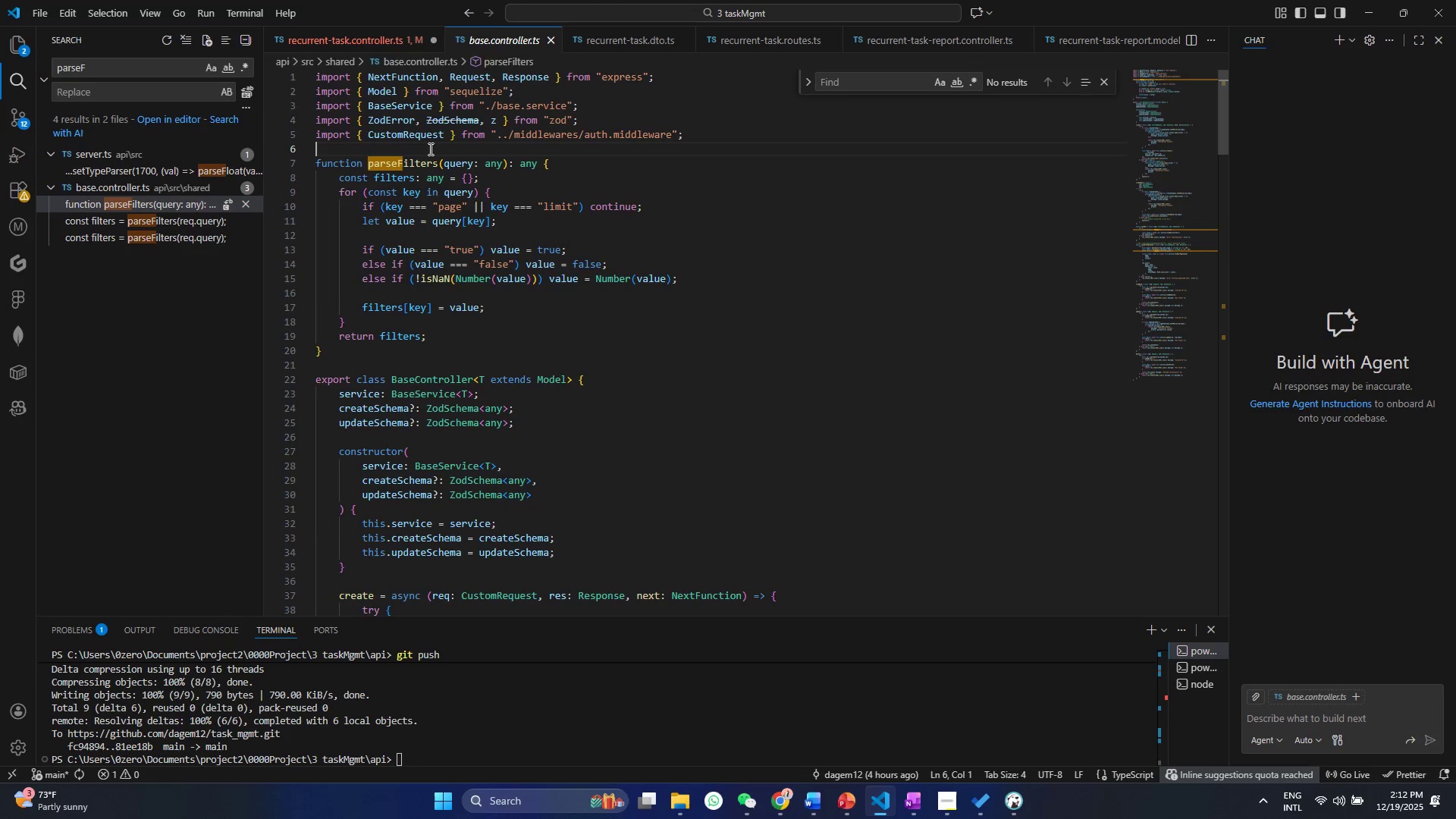 
double_click([429, 149])
 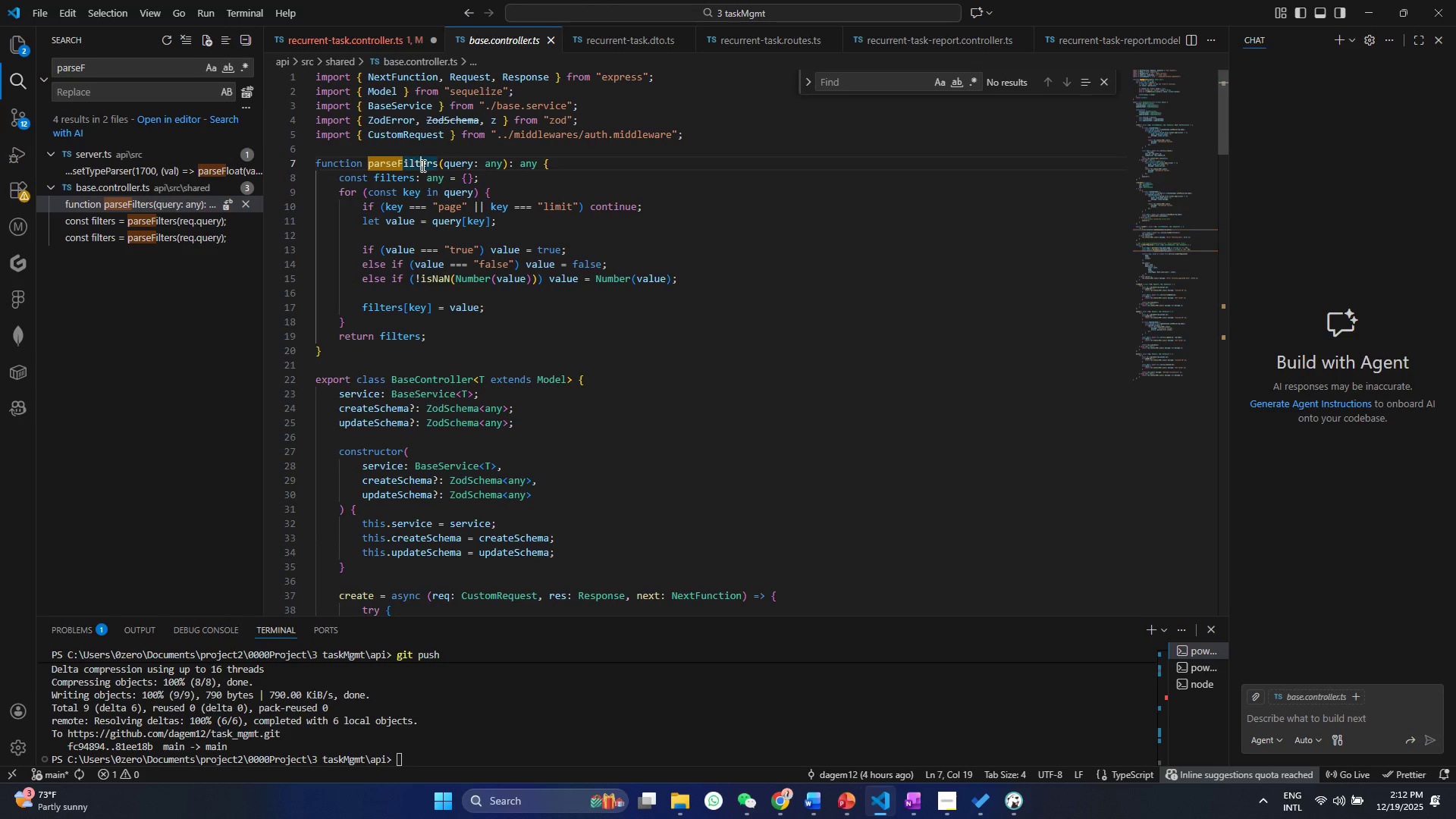 
double_click([422, 165])
 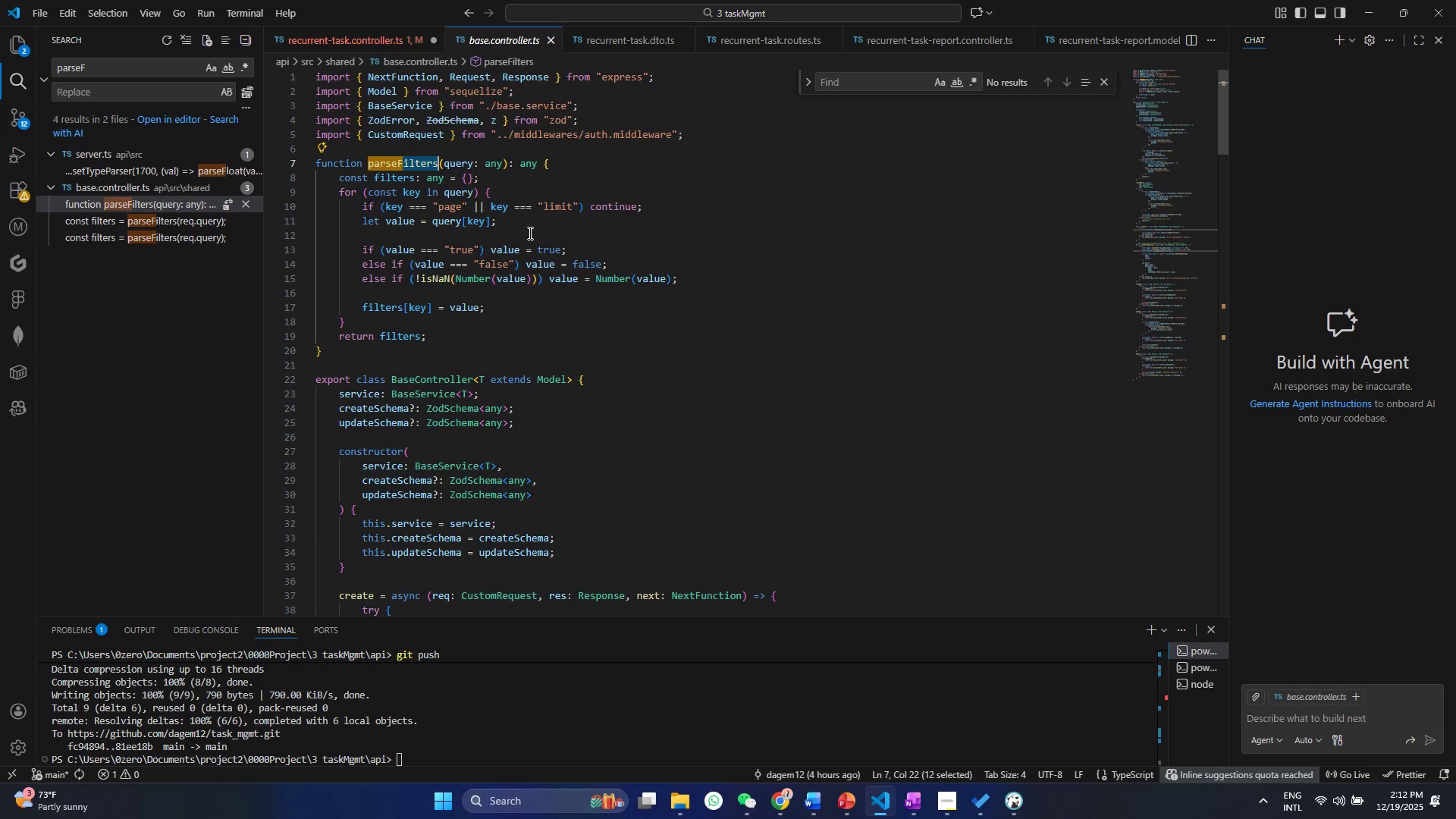 
key(Control+ControlLeft)
 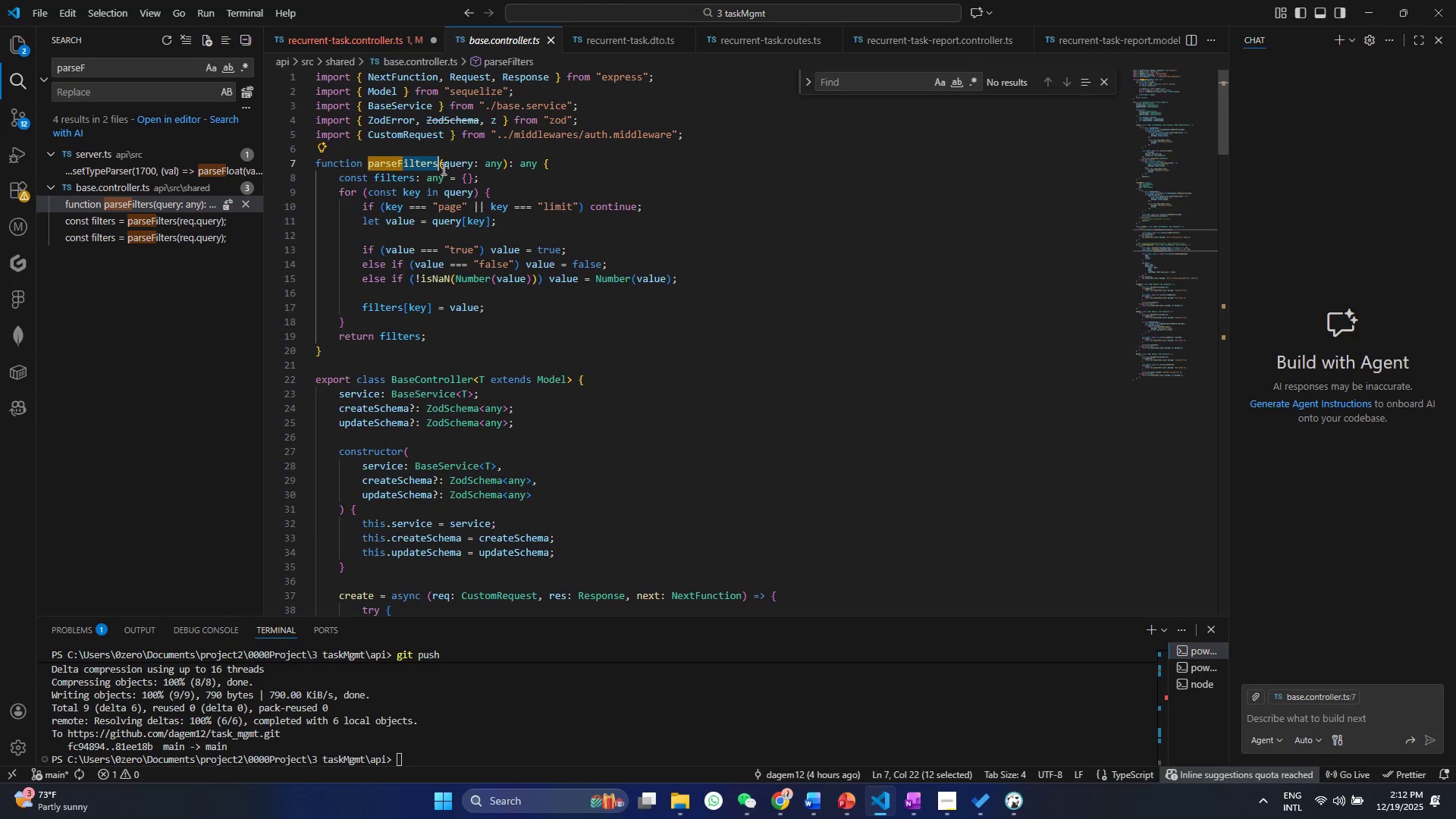 
double_click([389, 158])
 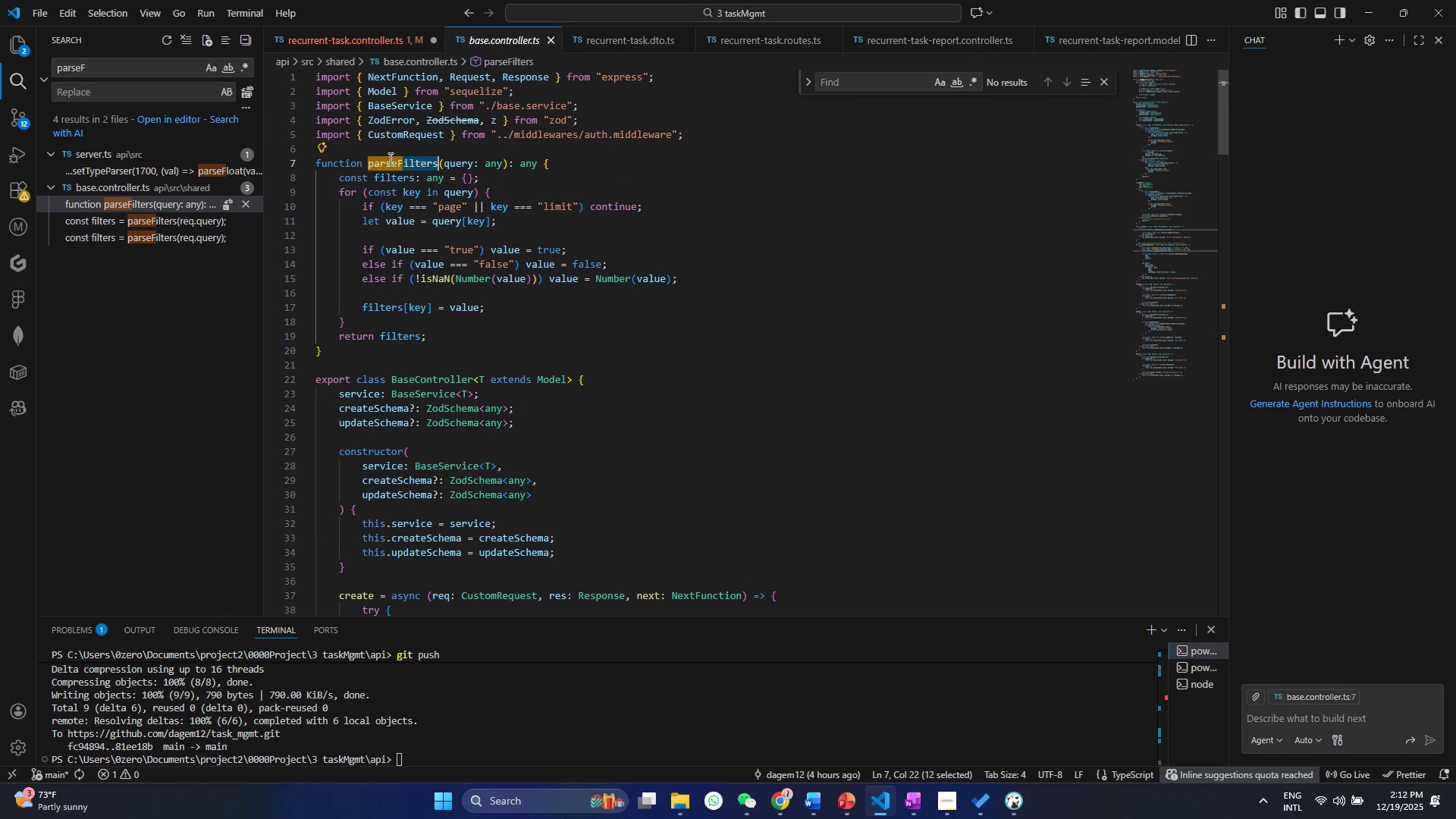 
key(Control+C)
 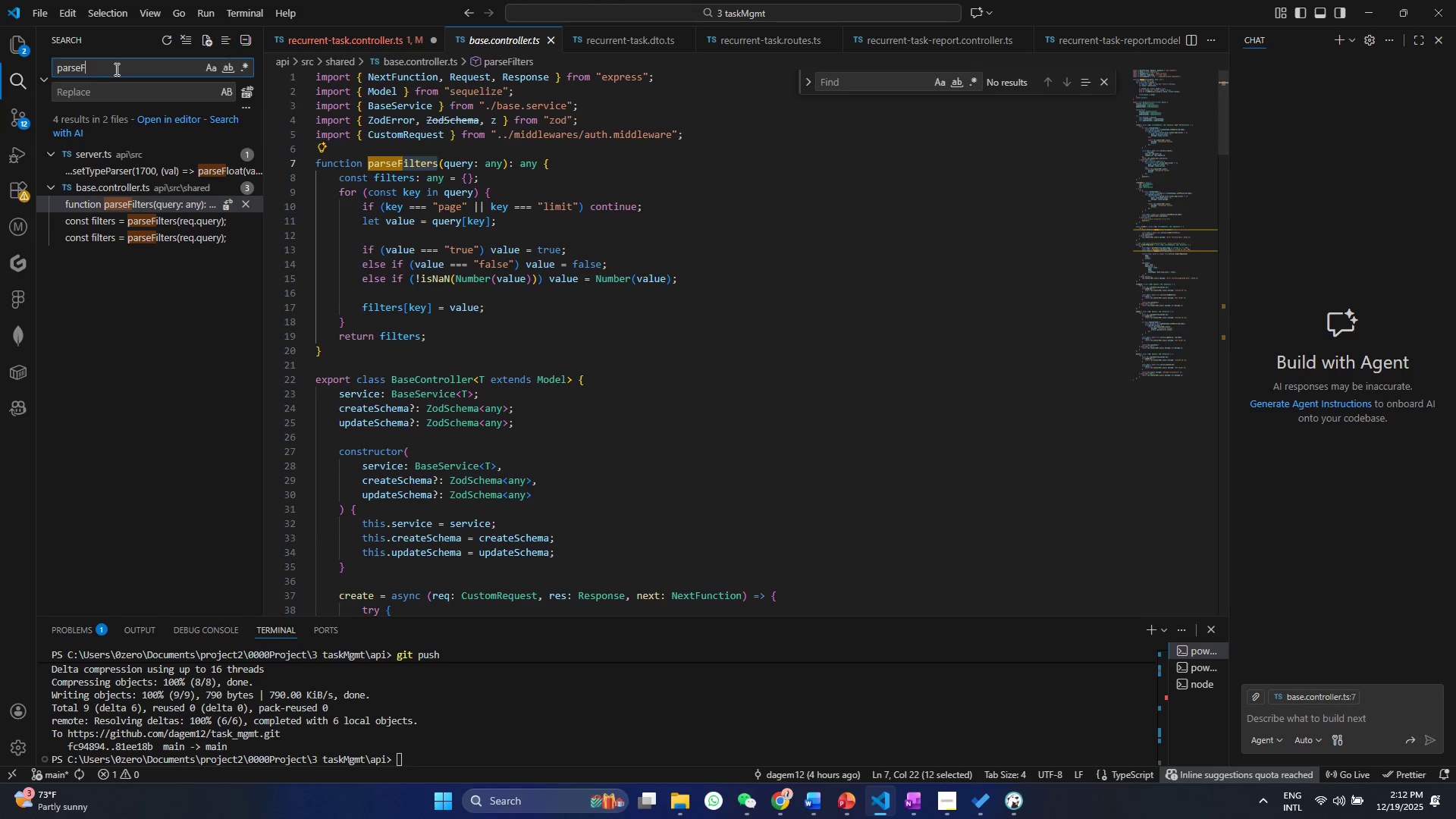 
left_click_drag(start_coordinate=[119, 69], to_coordinate=[0, 59])
 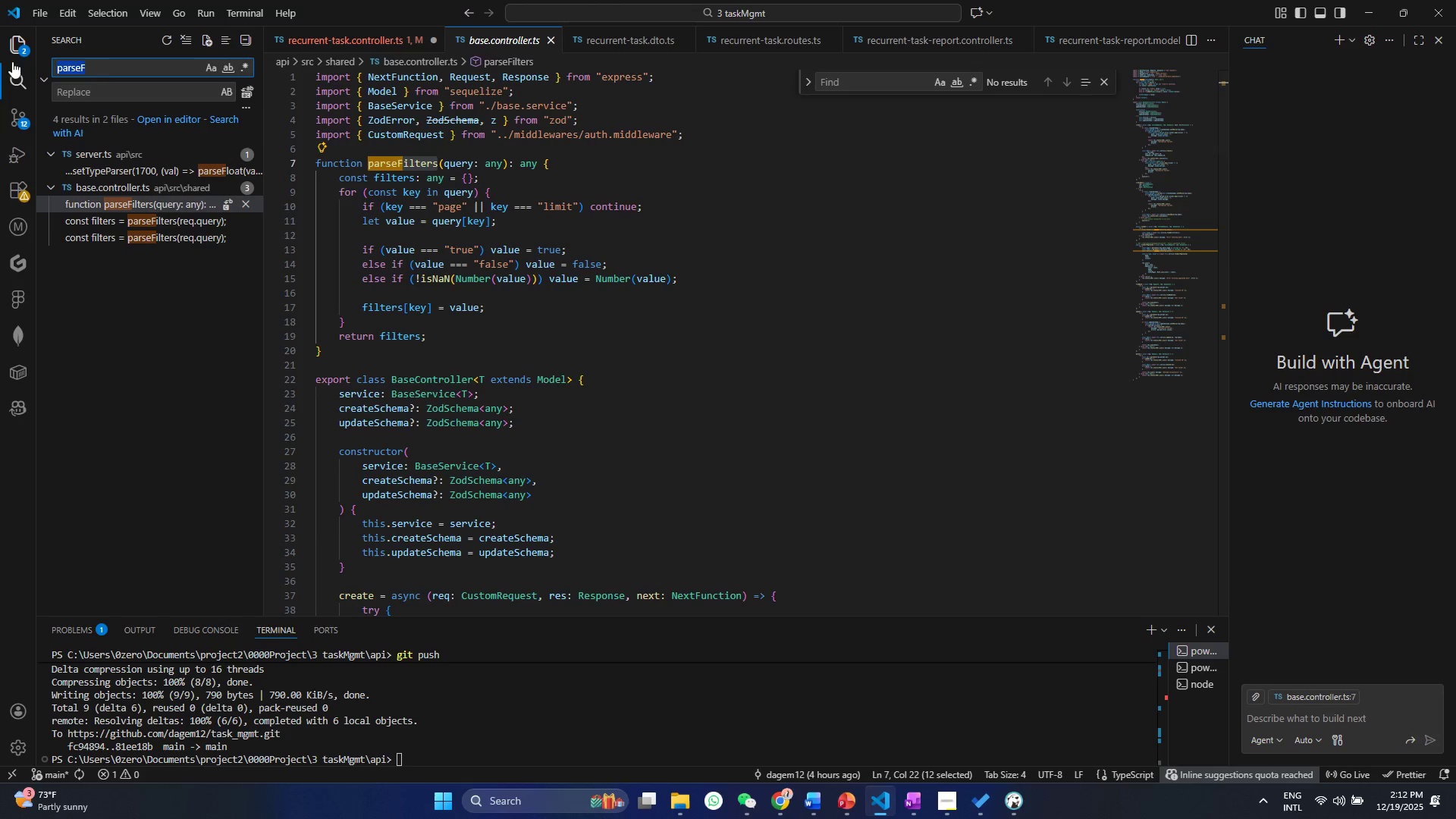 
key(Control+ControlLeft)
 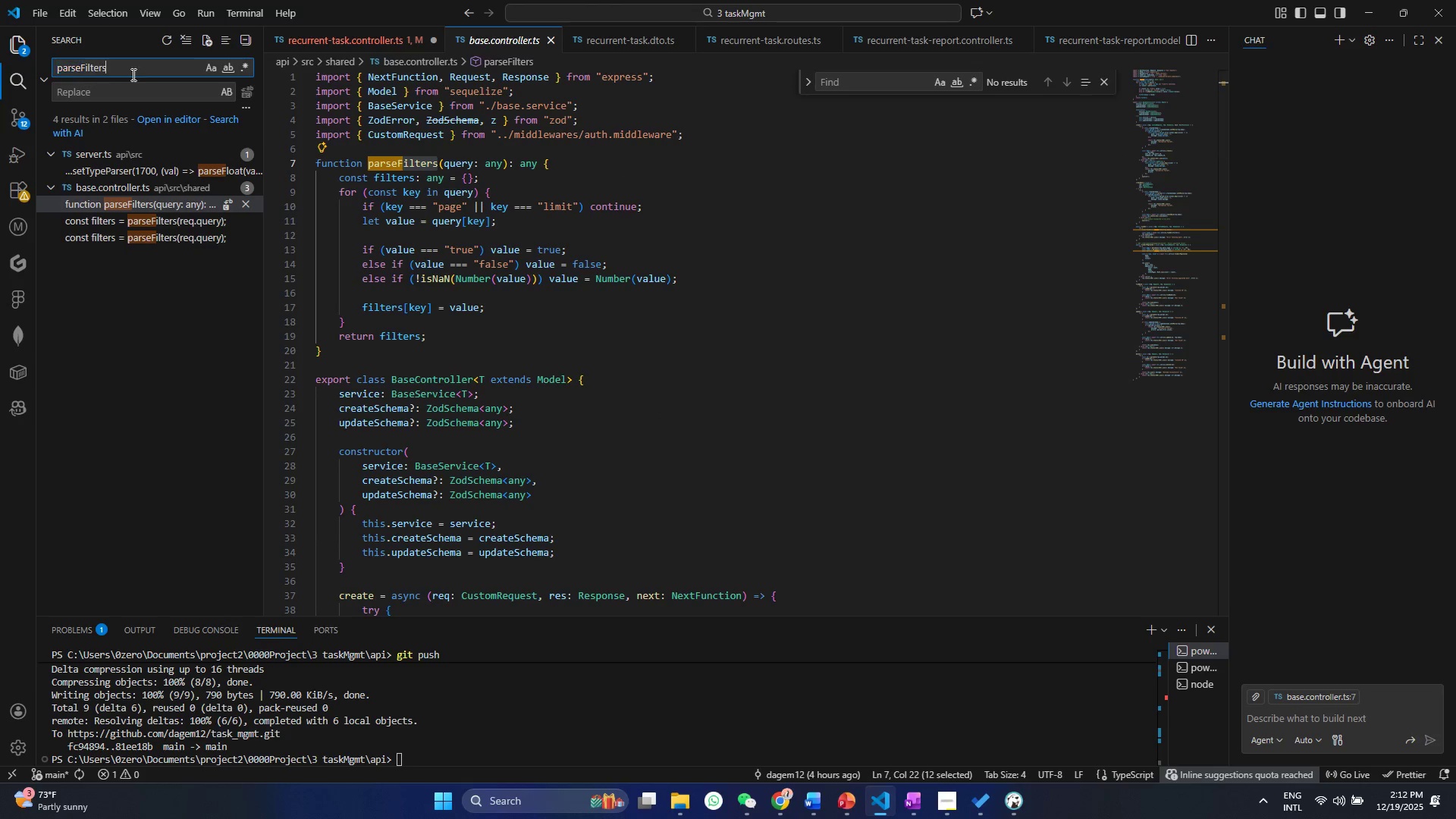 
key(Control+V)
 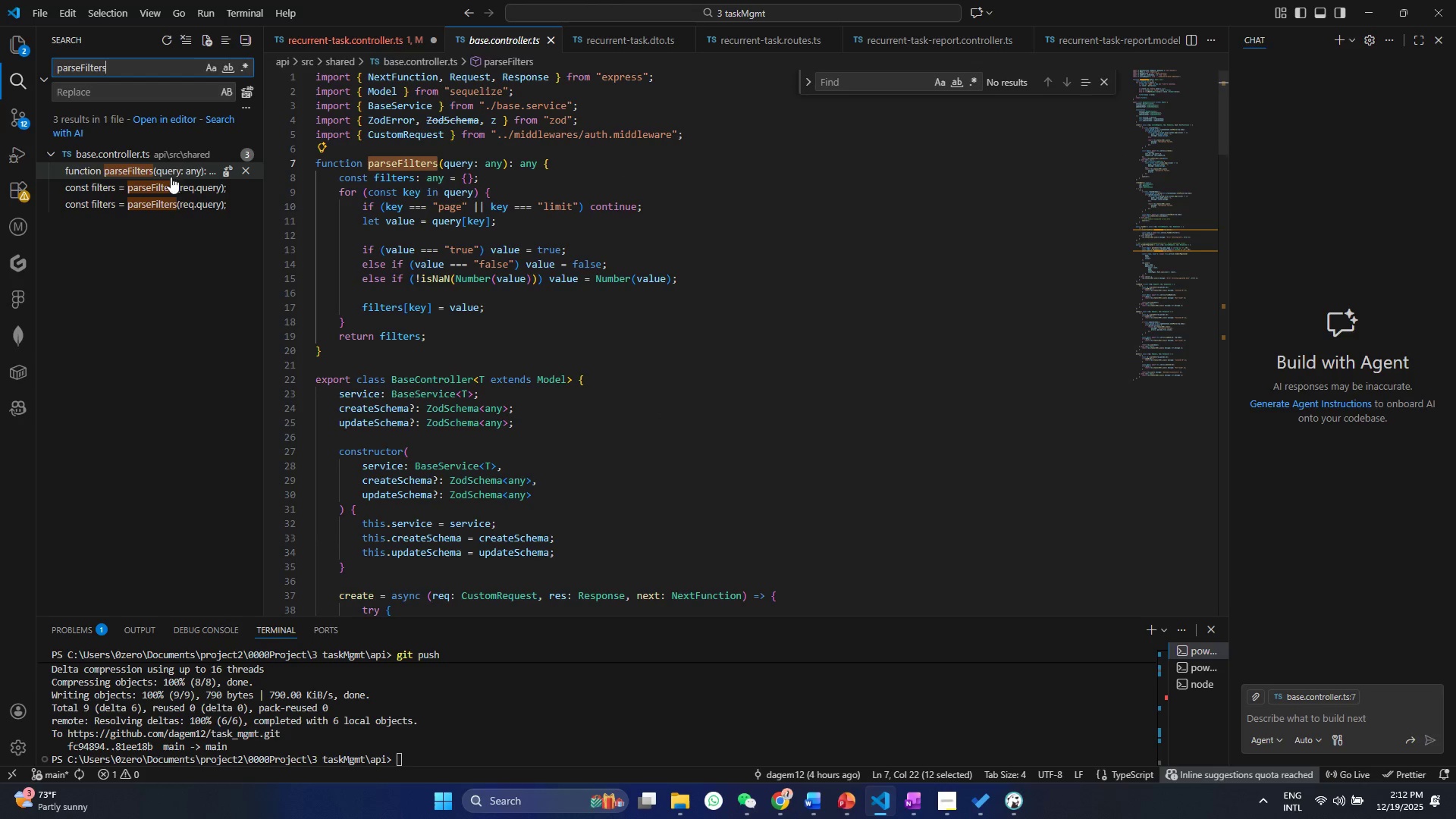 
left_click([170, 183])
 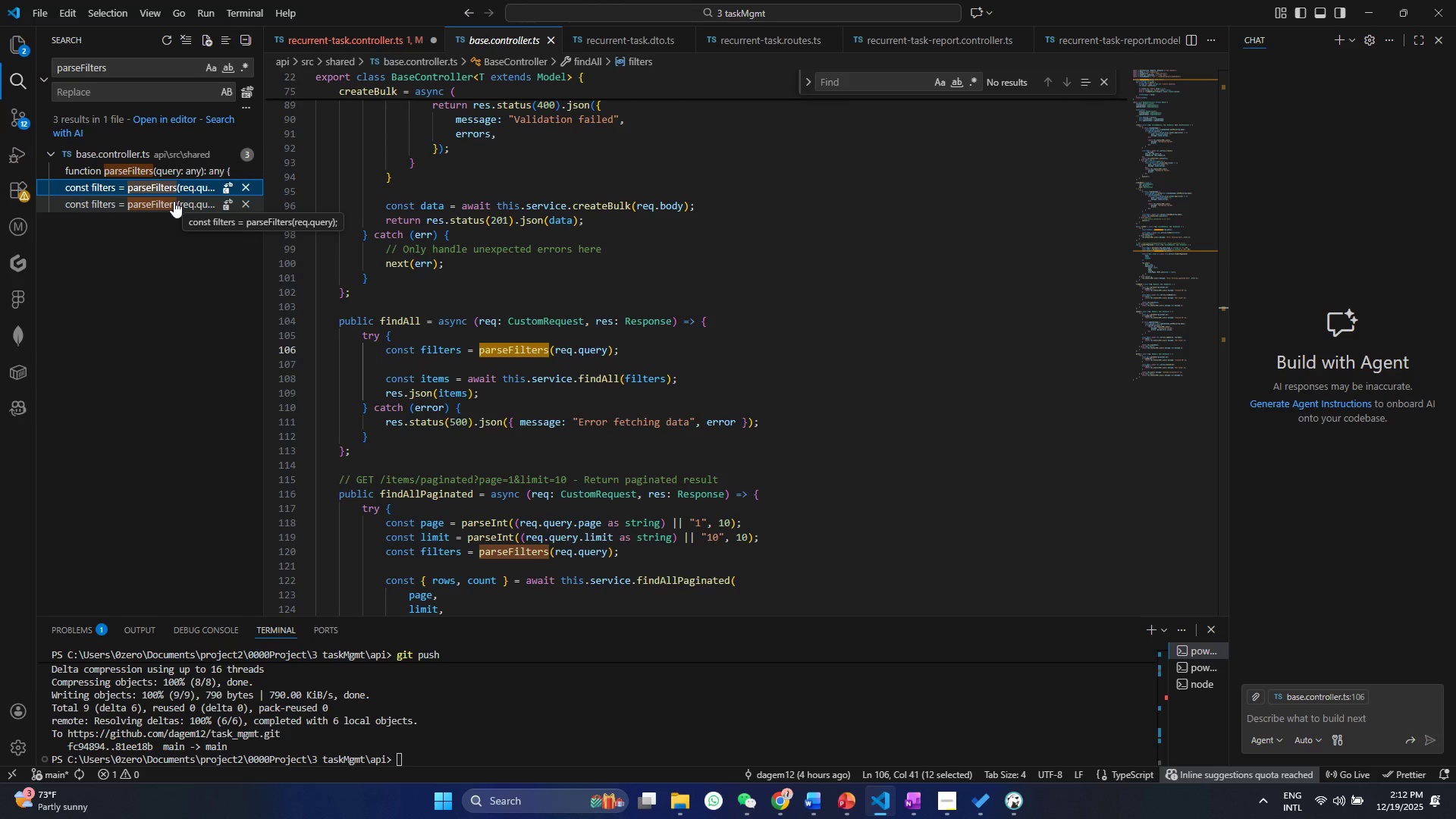 
wait(9.16)
 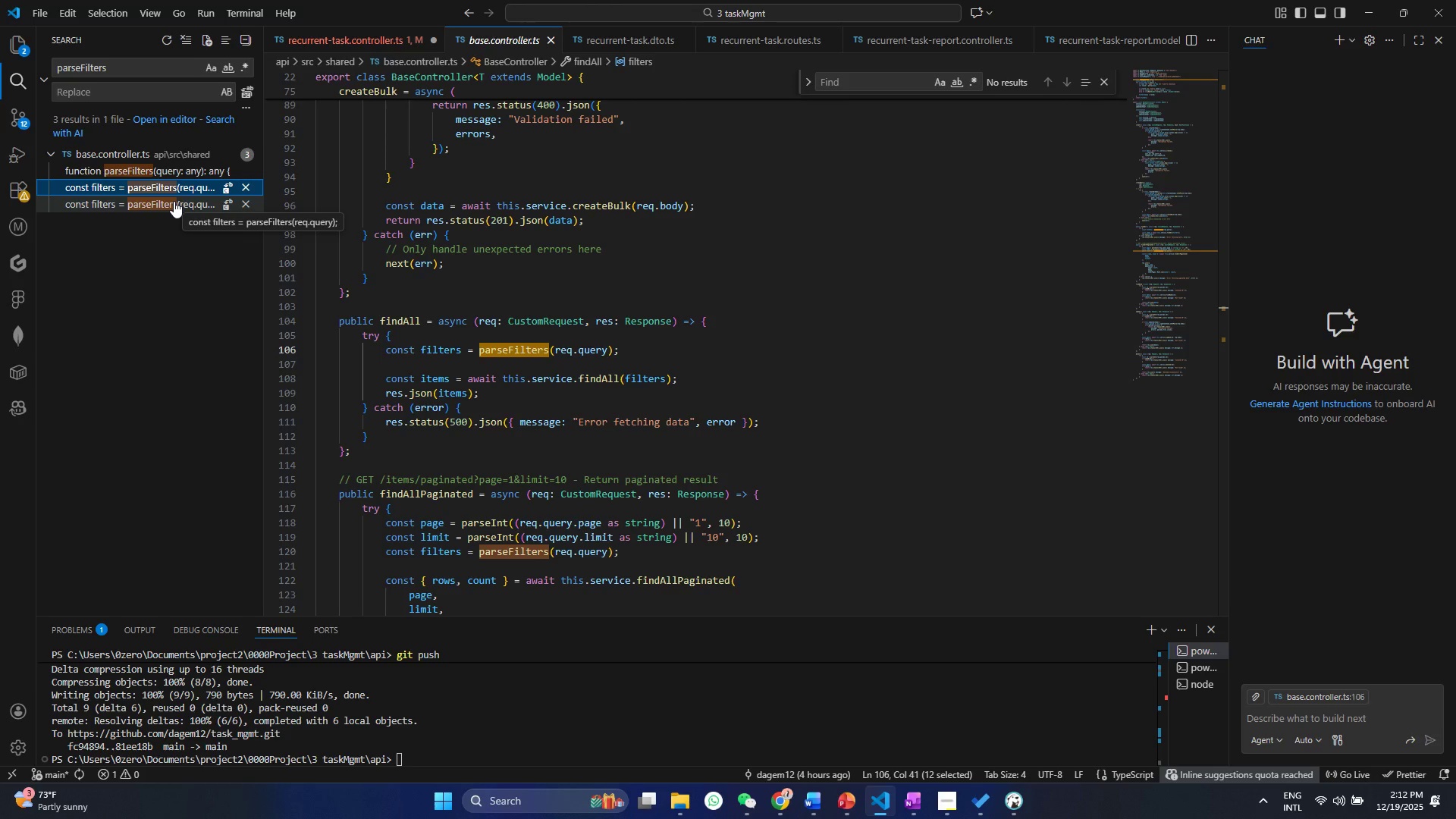 
scroll: coordinate [493, 352], scroll_direction: up, amount: 52.0
 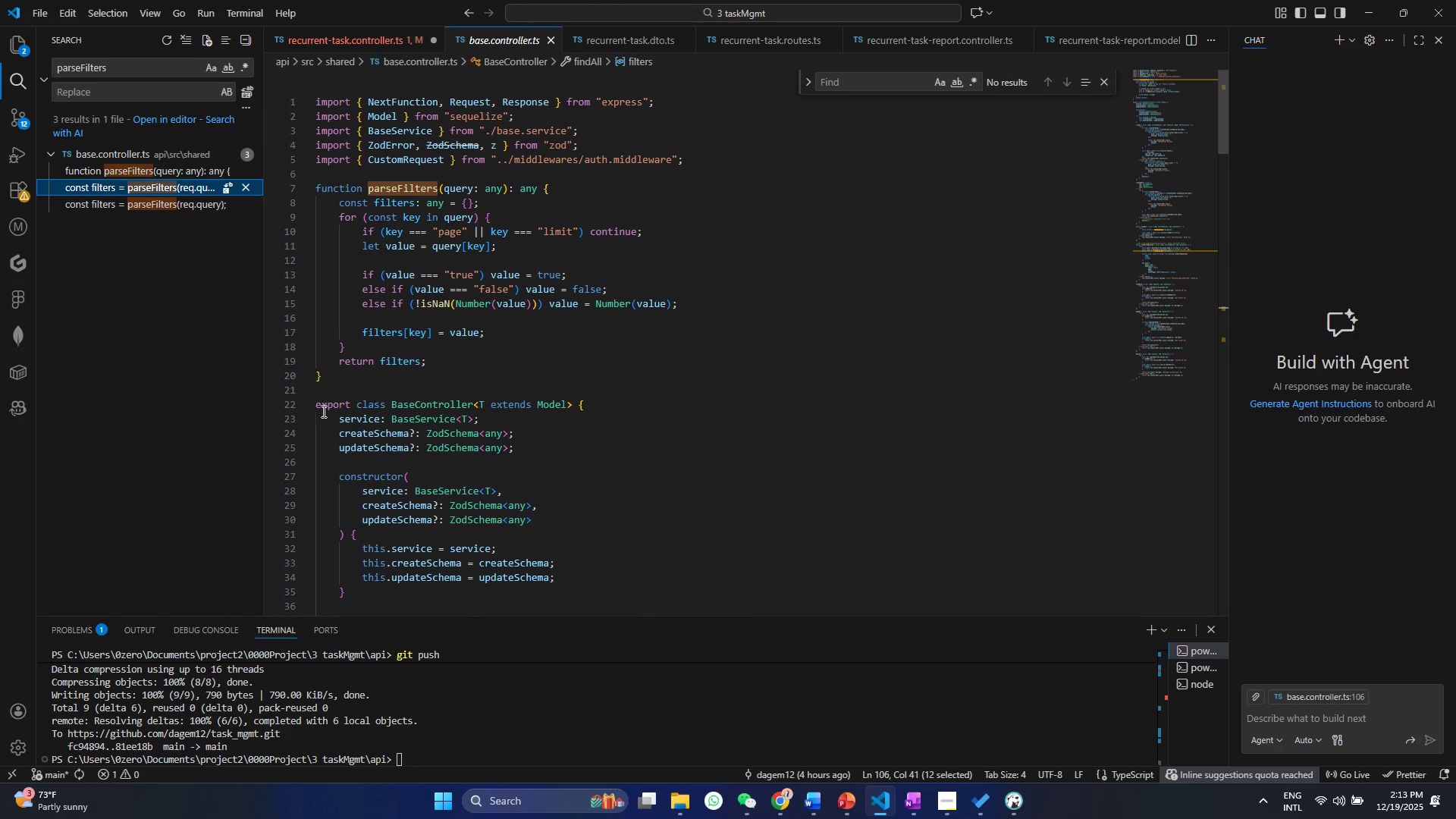 
scroll: coordinate [345, 433], scroll_direction: down, amount: 16.0
 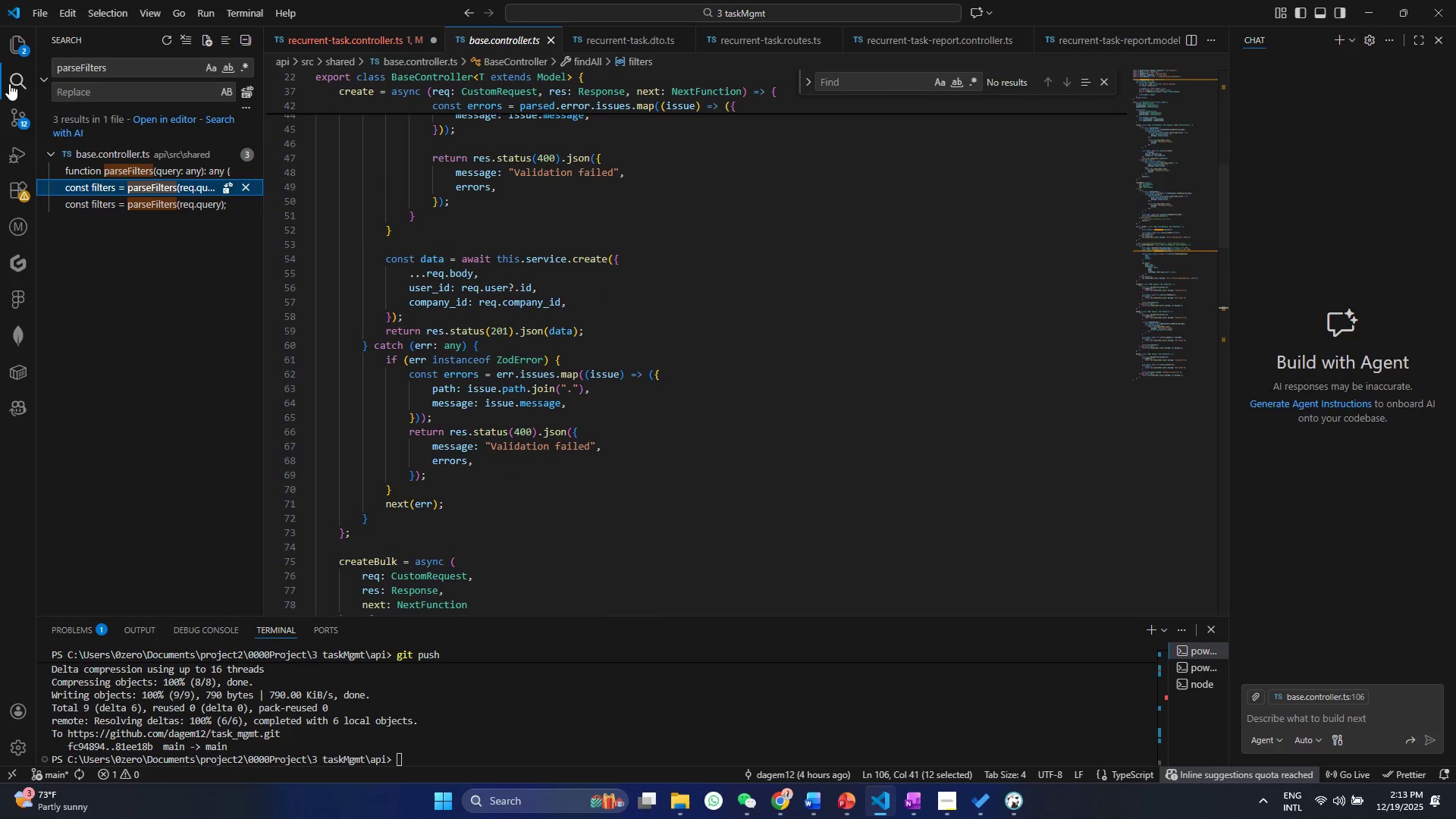 
left_click([9, 83])
 